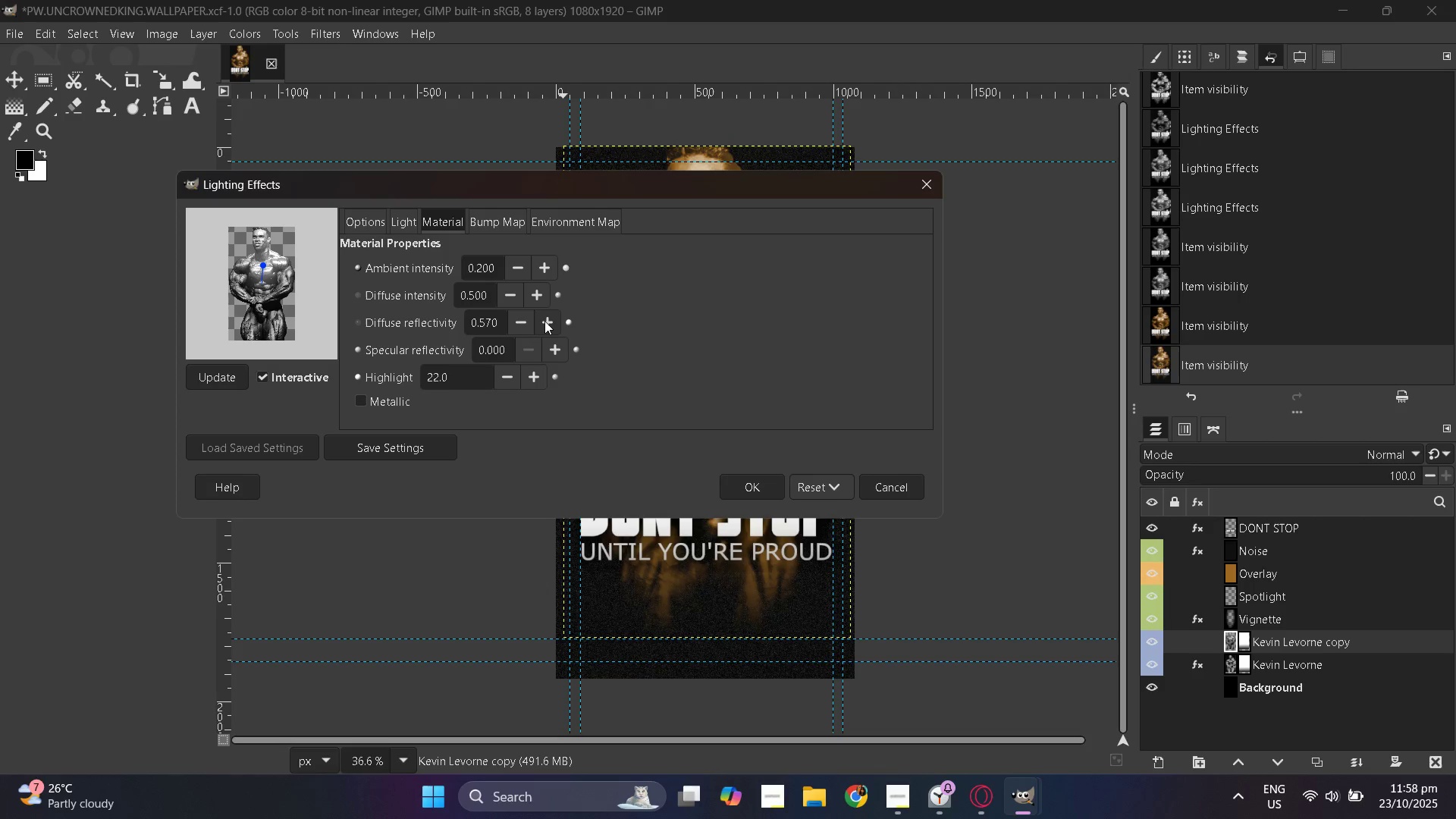 
triple_click([544, 321])
 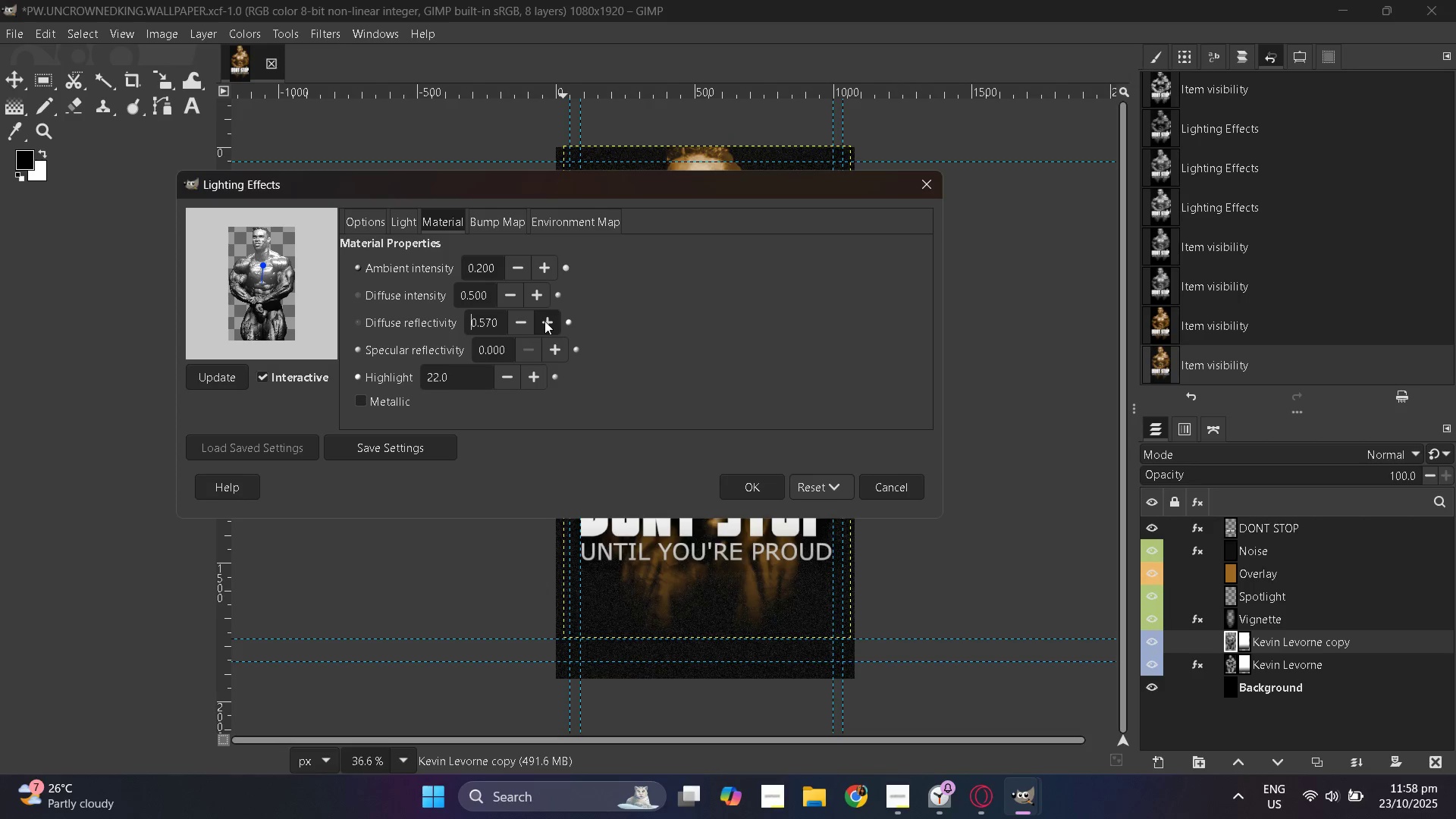 
triple_click([544, 321])
 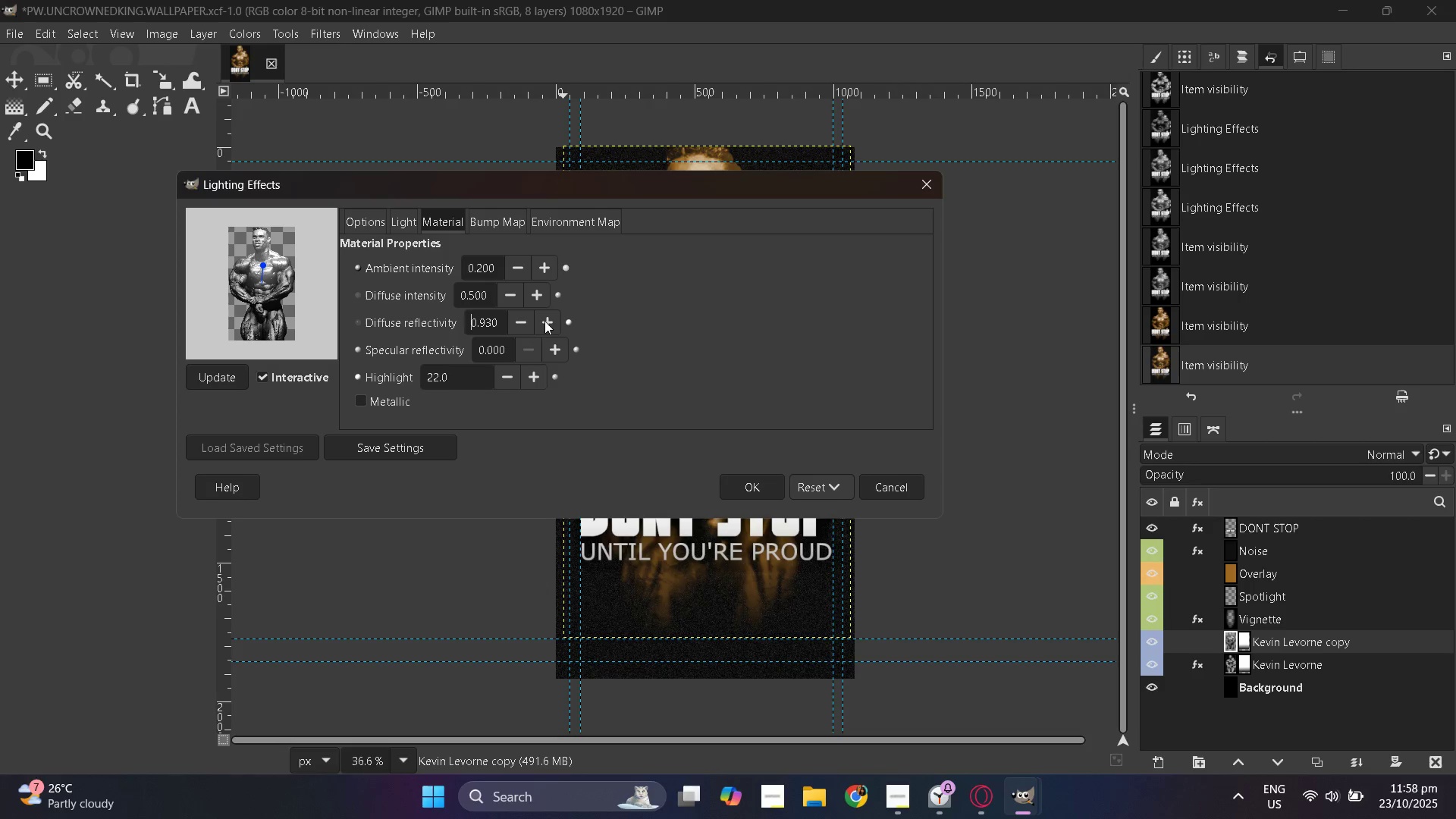 
triple_click([544, 321])
 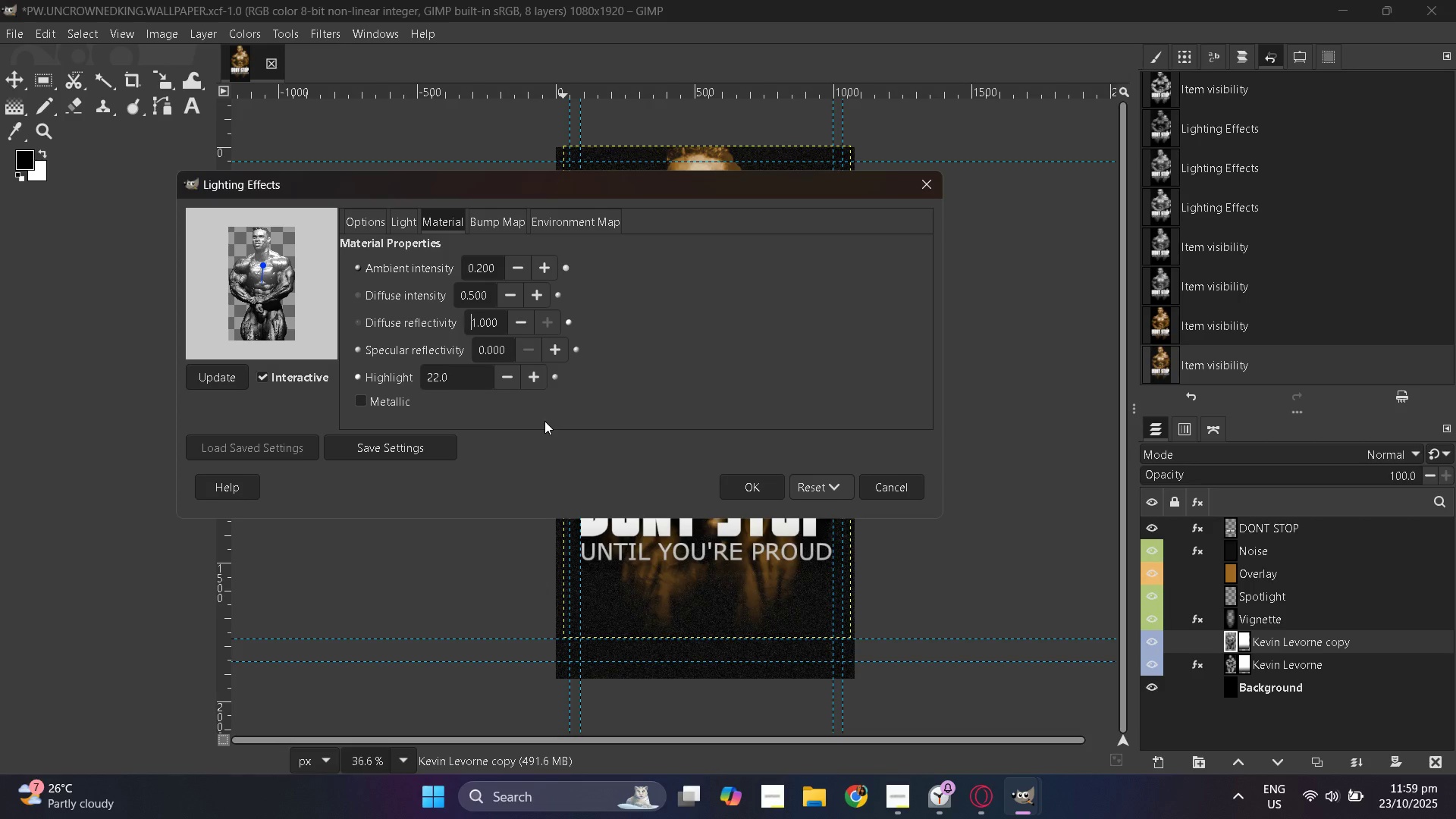 
wait(6.09)
 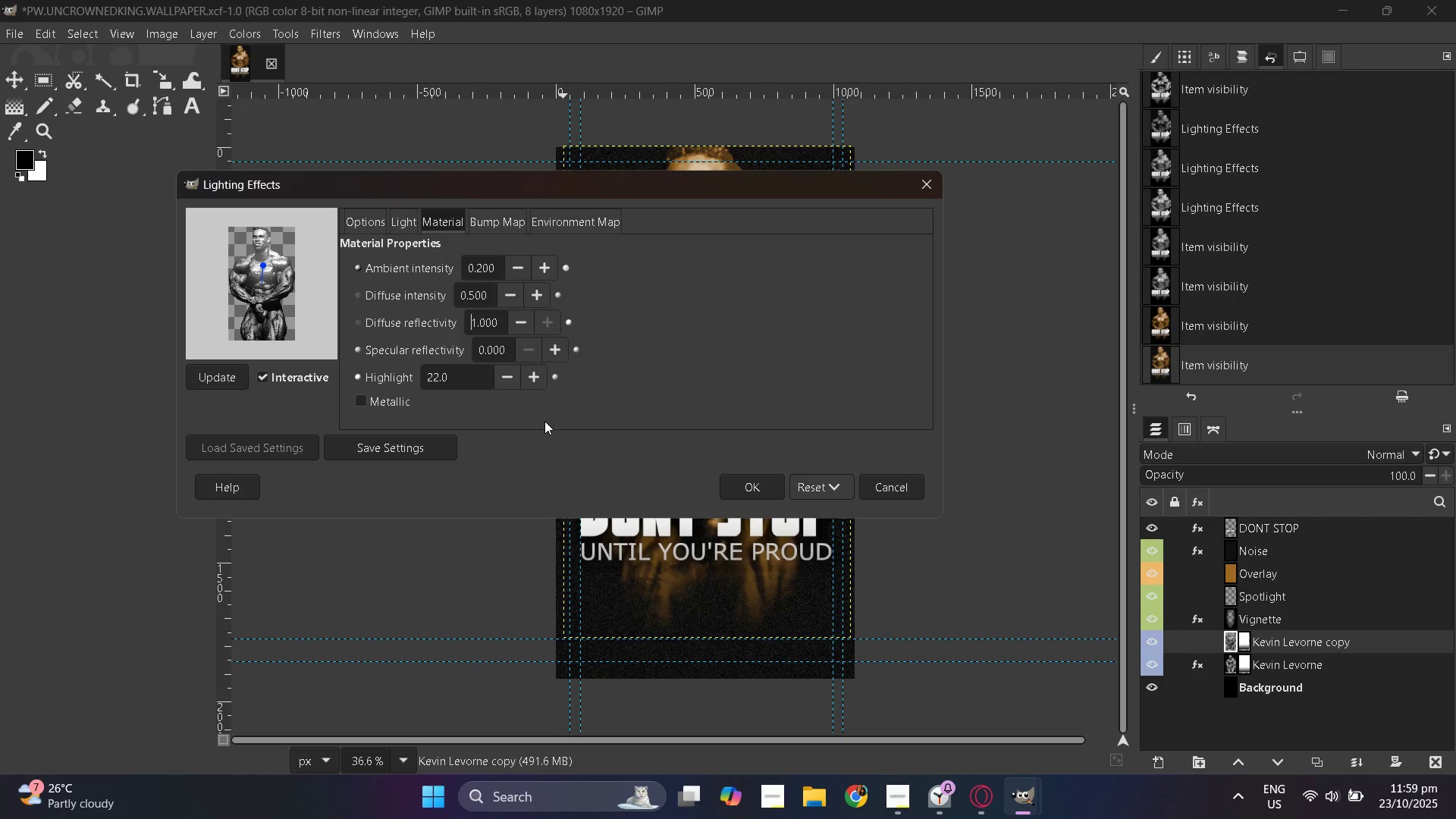 
left_click([767, 482])
 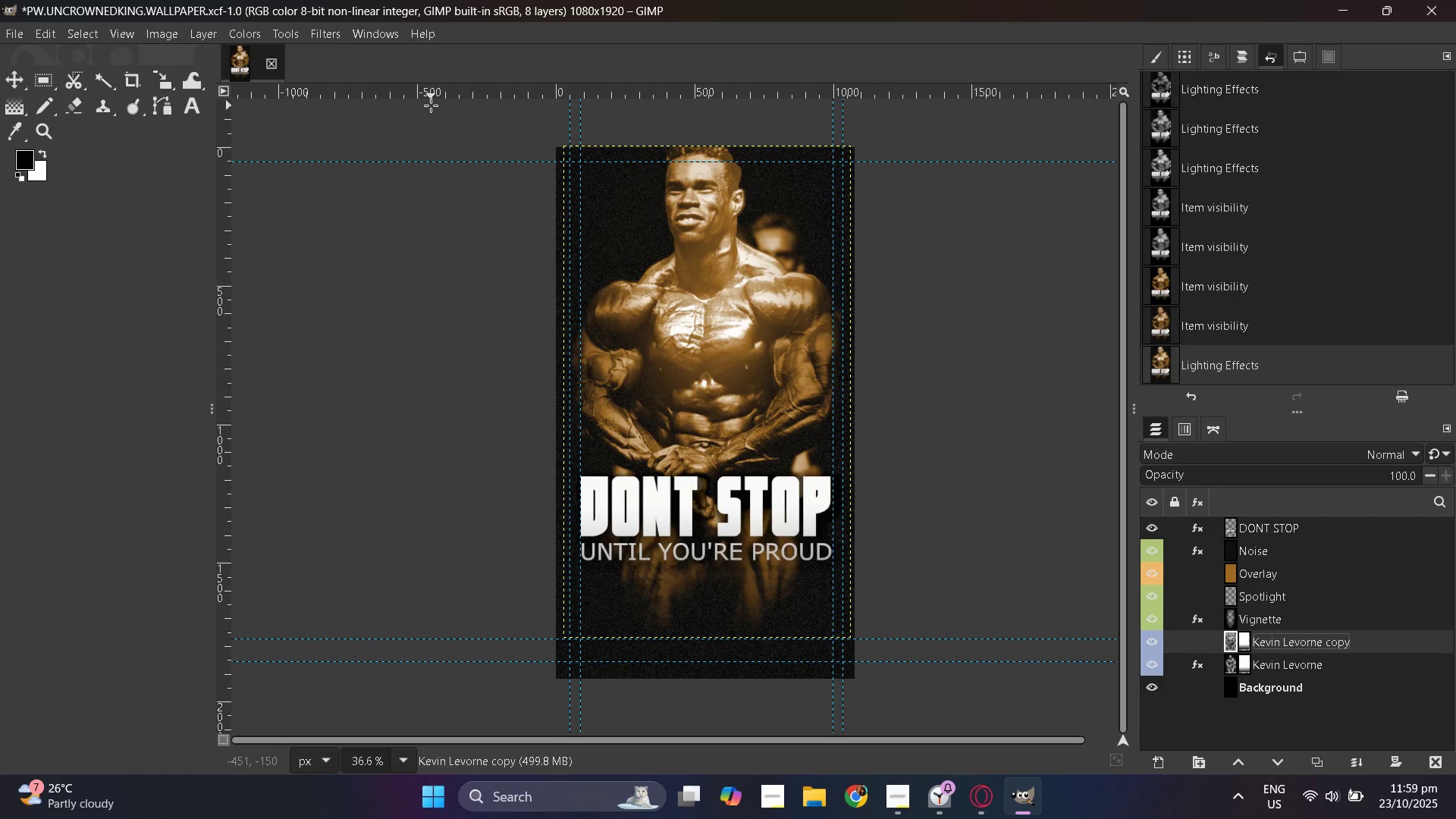 
wait(12.84)
 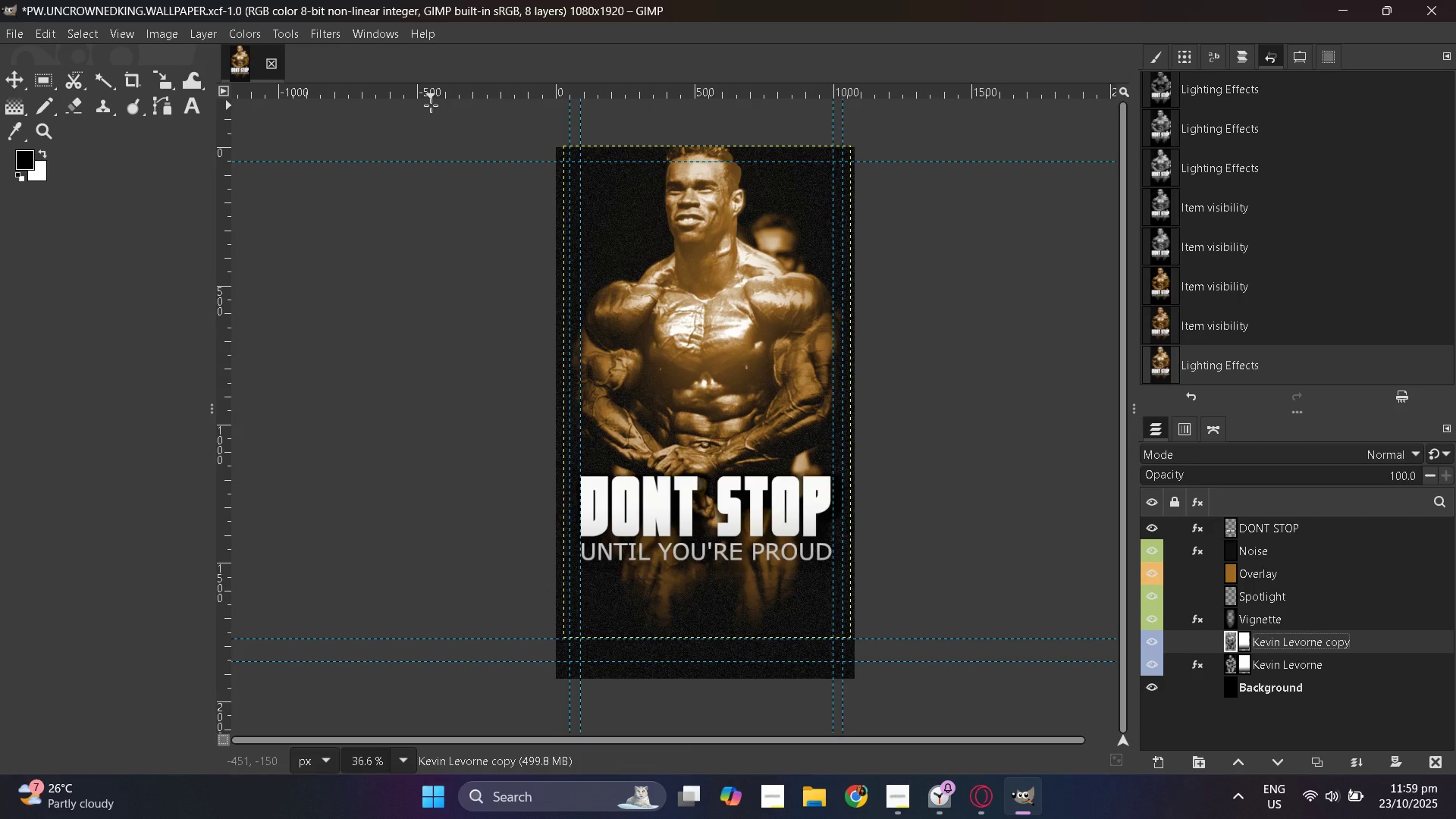 
left_click([315, 32])
 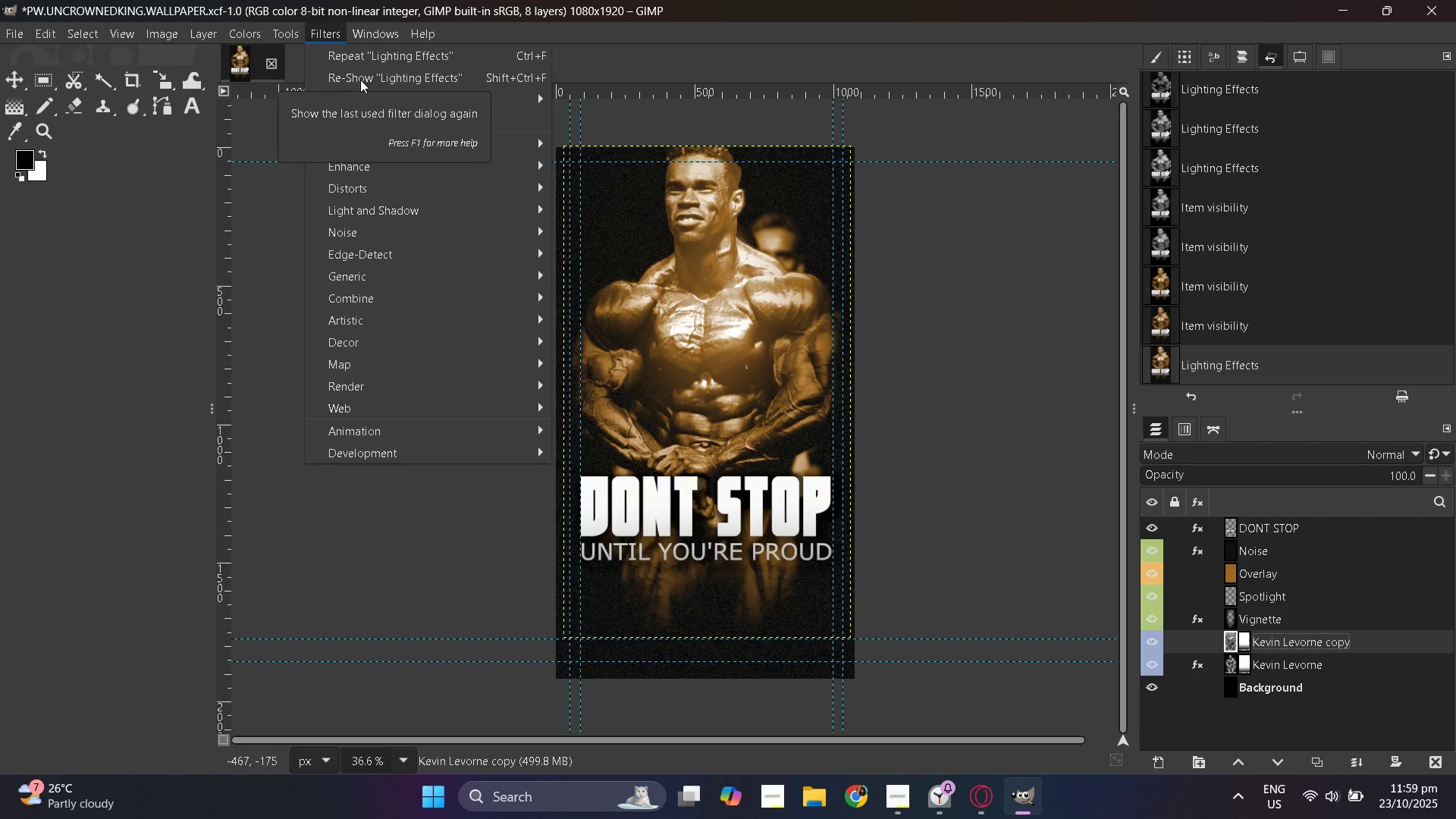 
left_click([360, 80])
 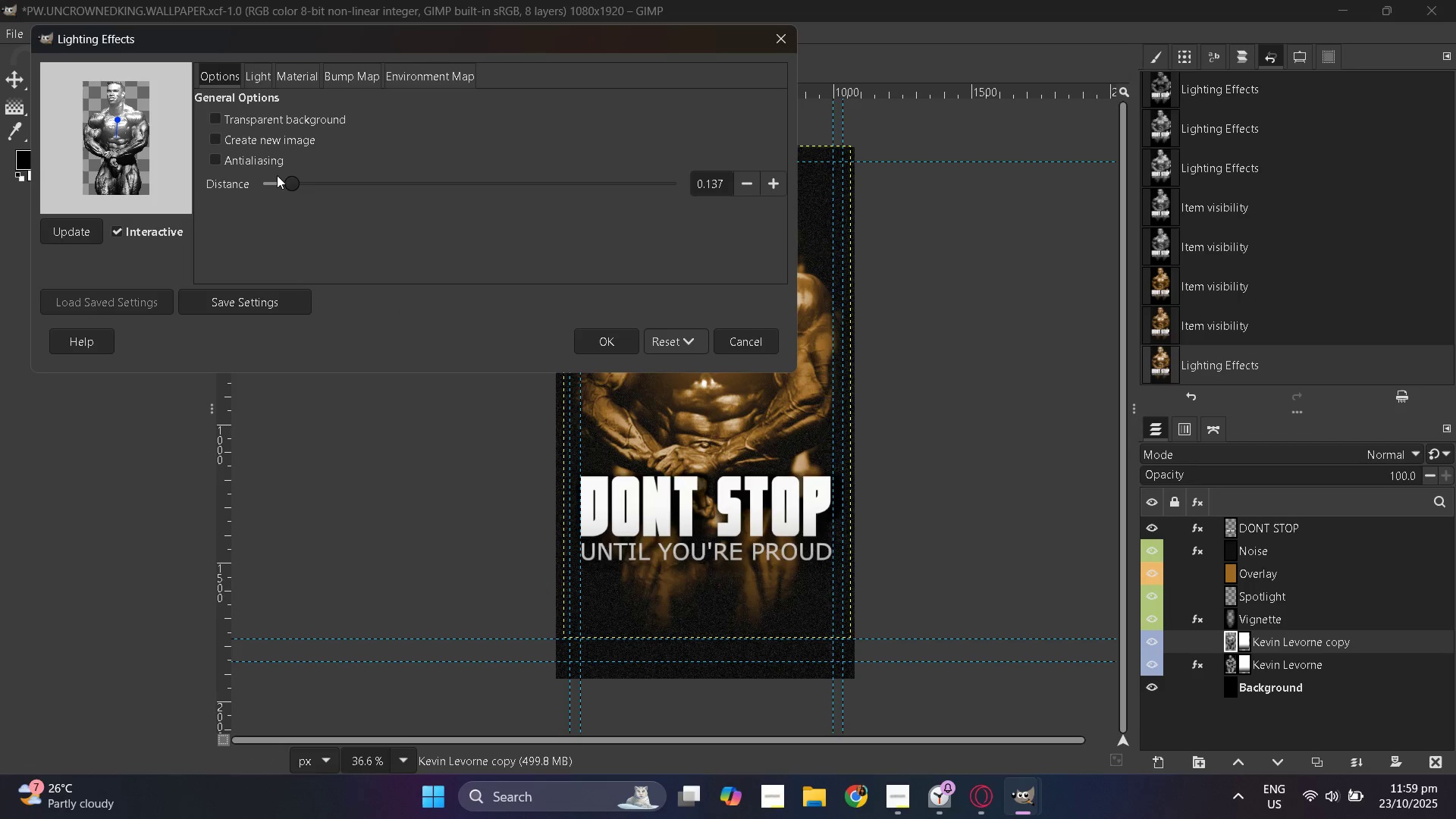 
left_click_drag(start_coordinate=[287, 180], to_coordinate=[624, 196])
 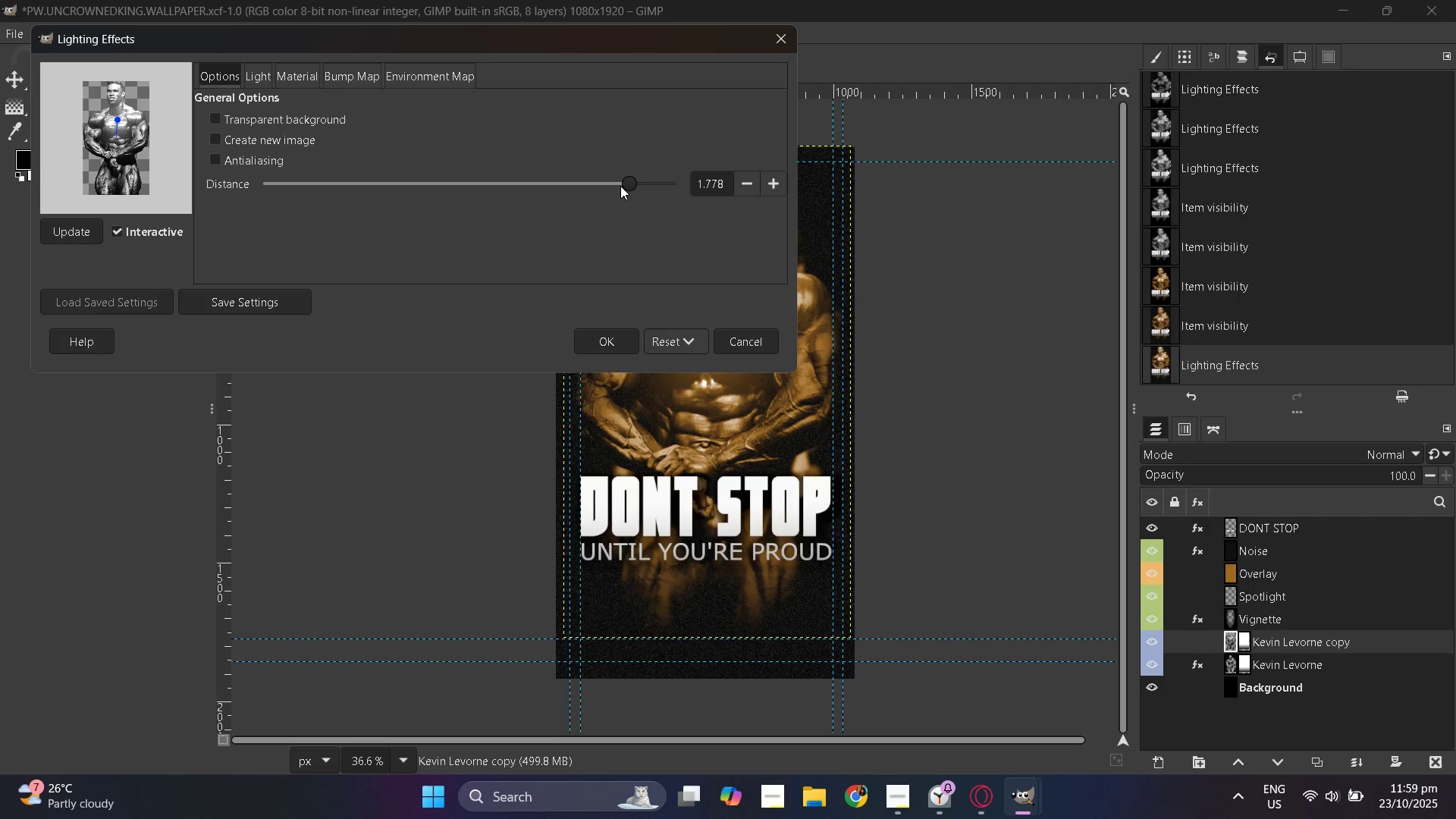 
left_click_drag(start_coordinate=[620, 179], to_coordinate=[318, 186])
 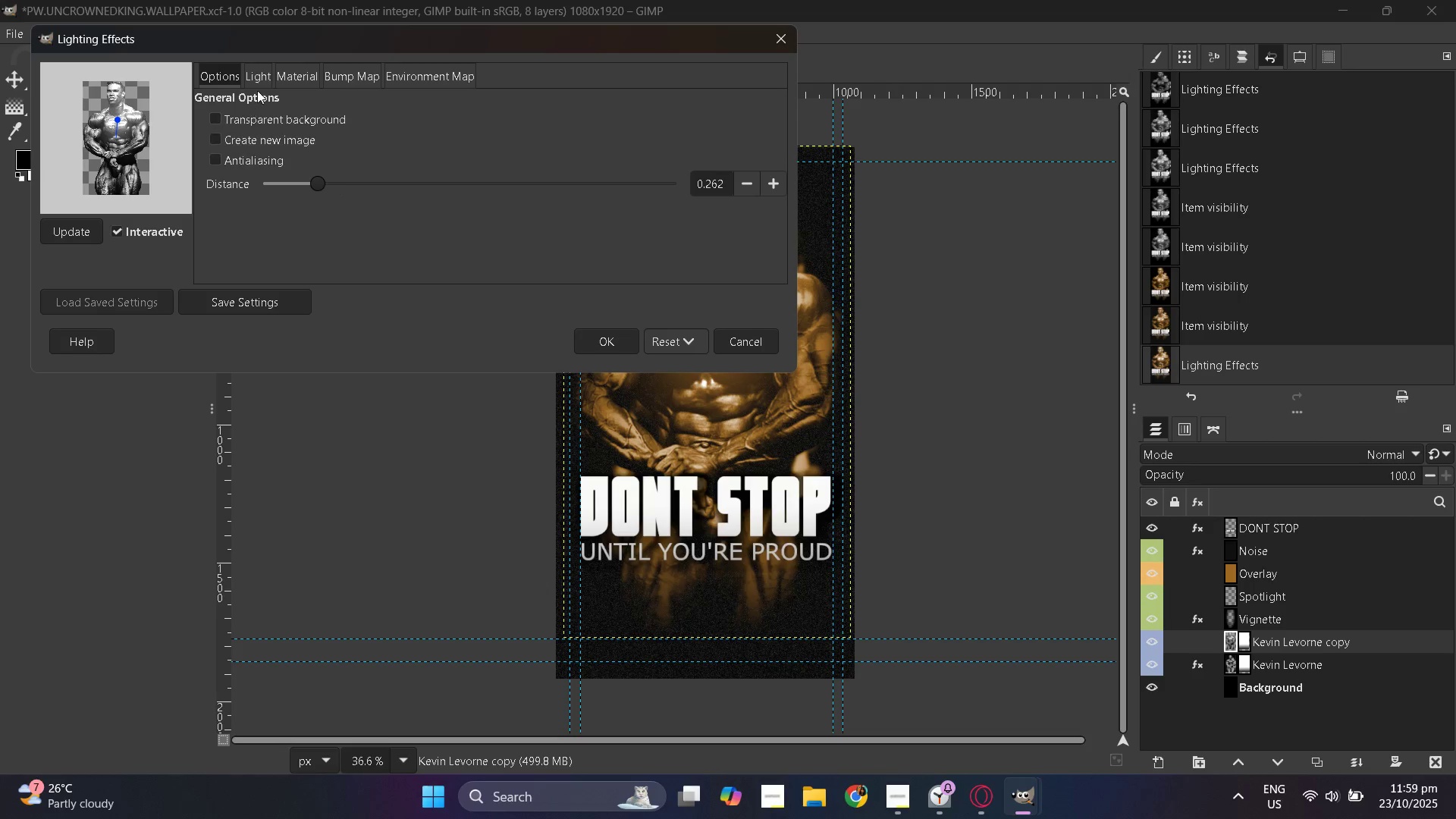 
left_click([261, 73])
 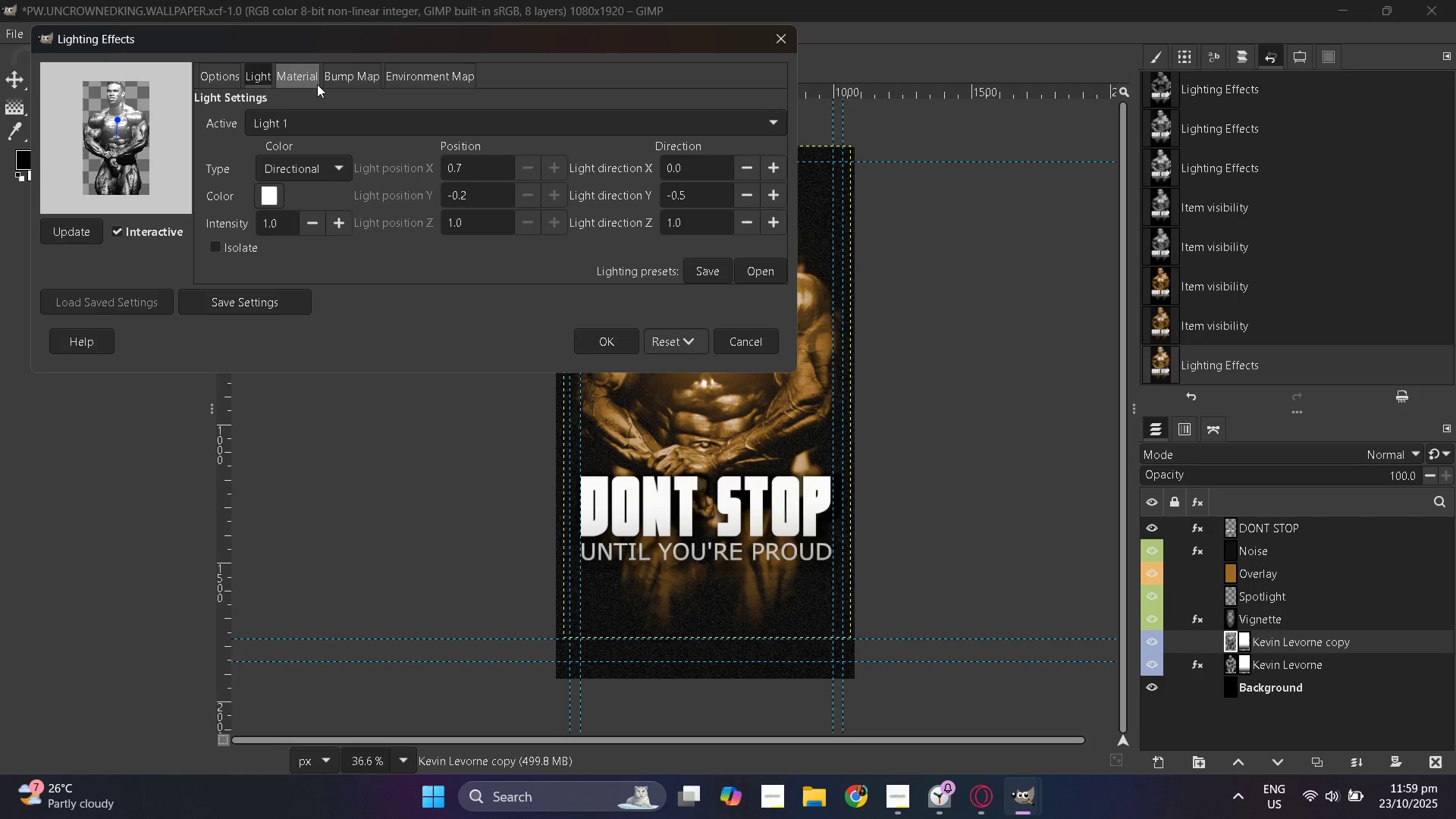 
left_click([309, 75])
 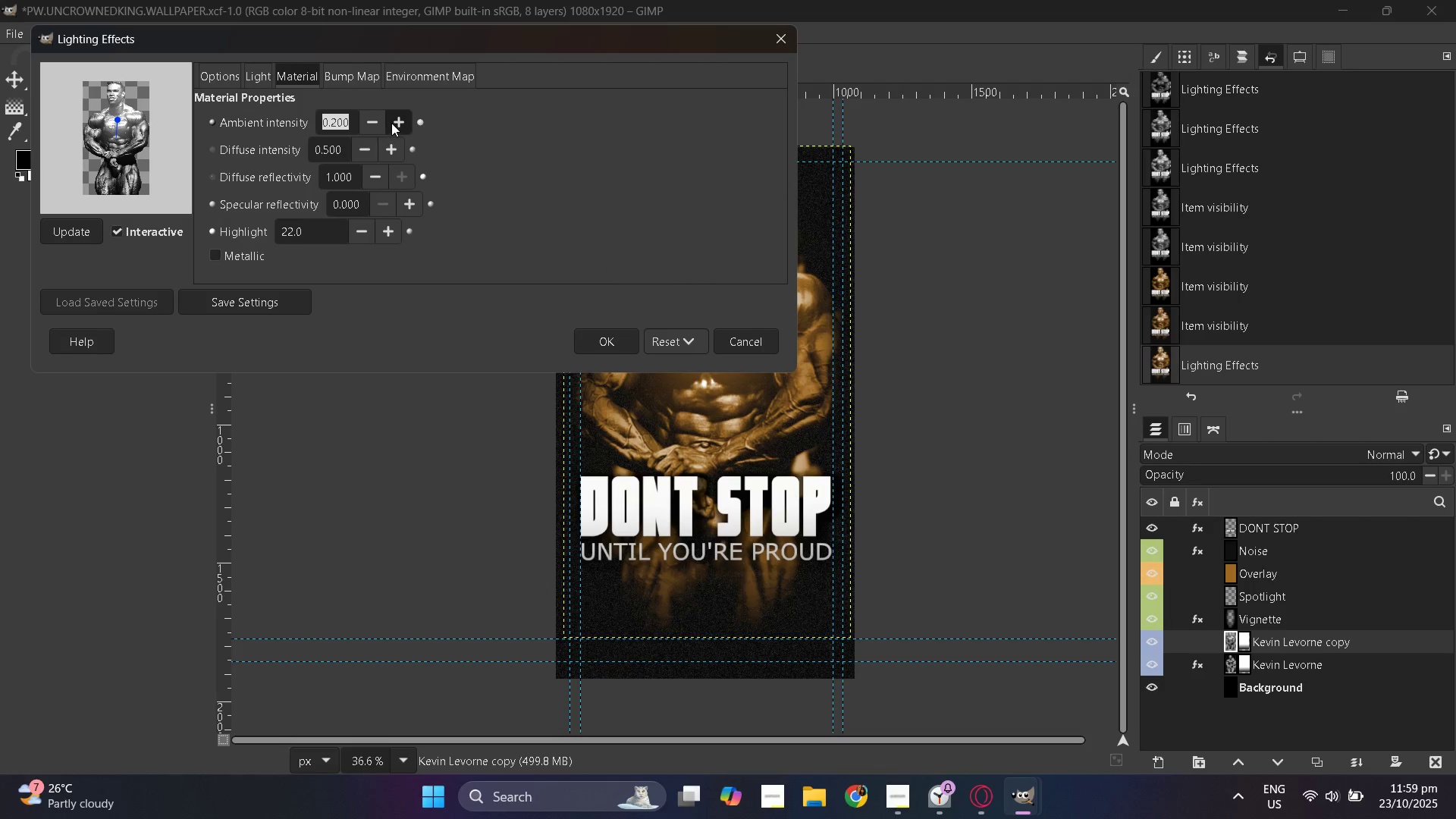 
double_click([395, 122])
 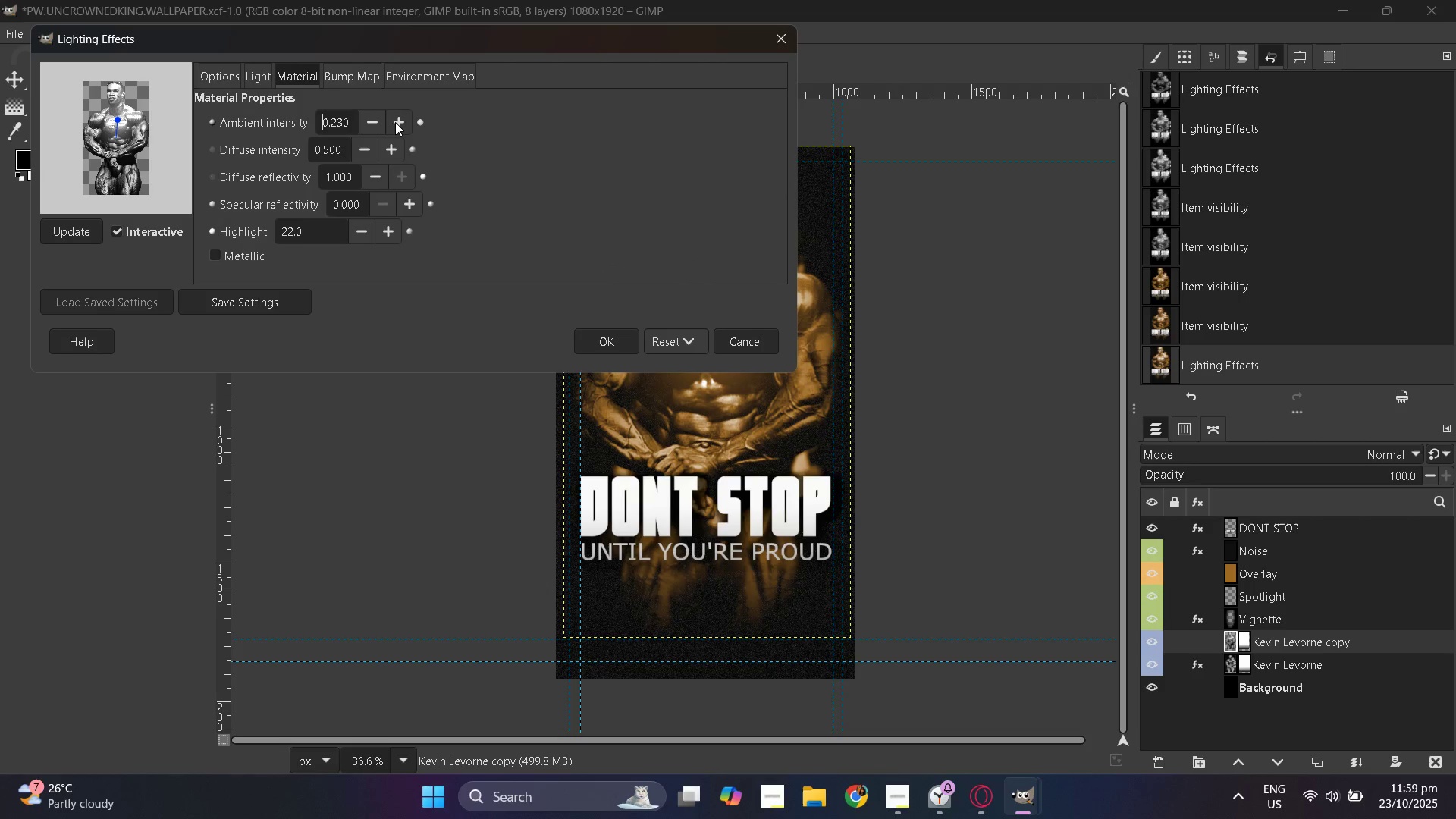 
triple_click([395, 122])
 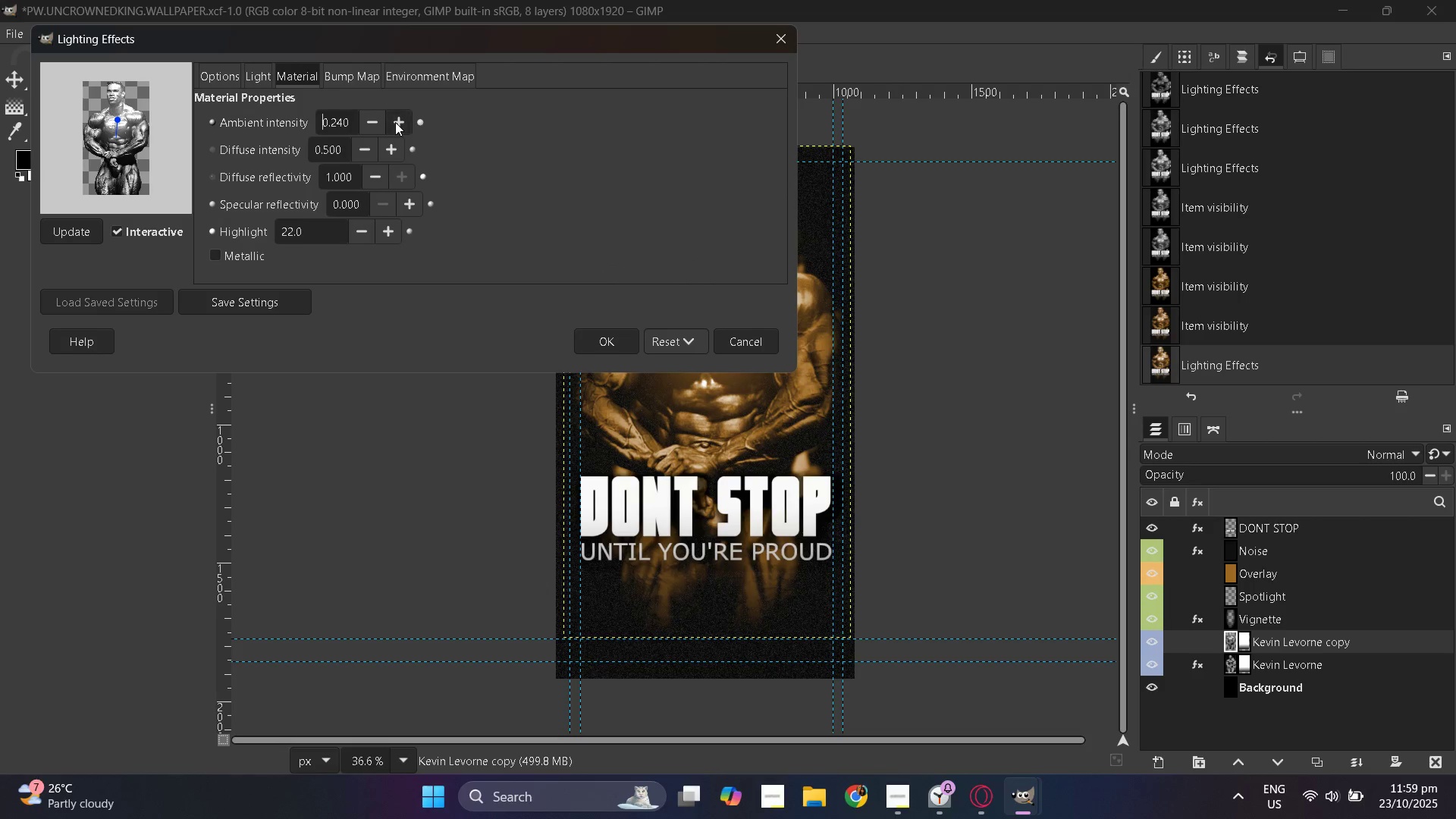 
triple_click([395, 122])
 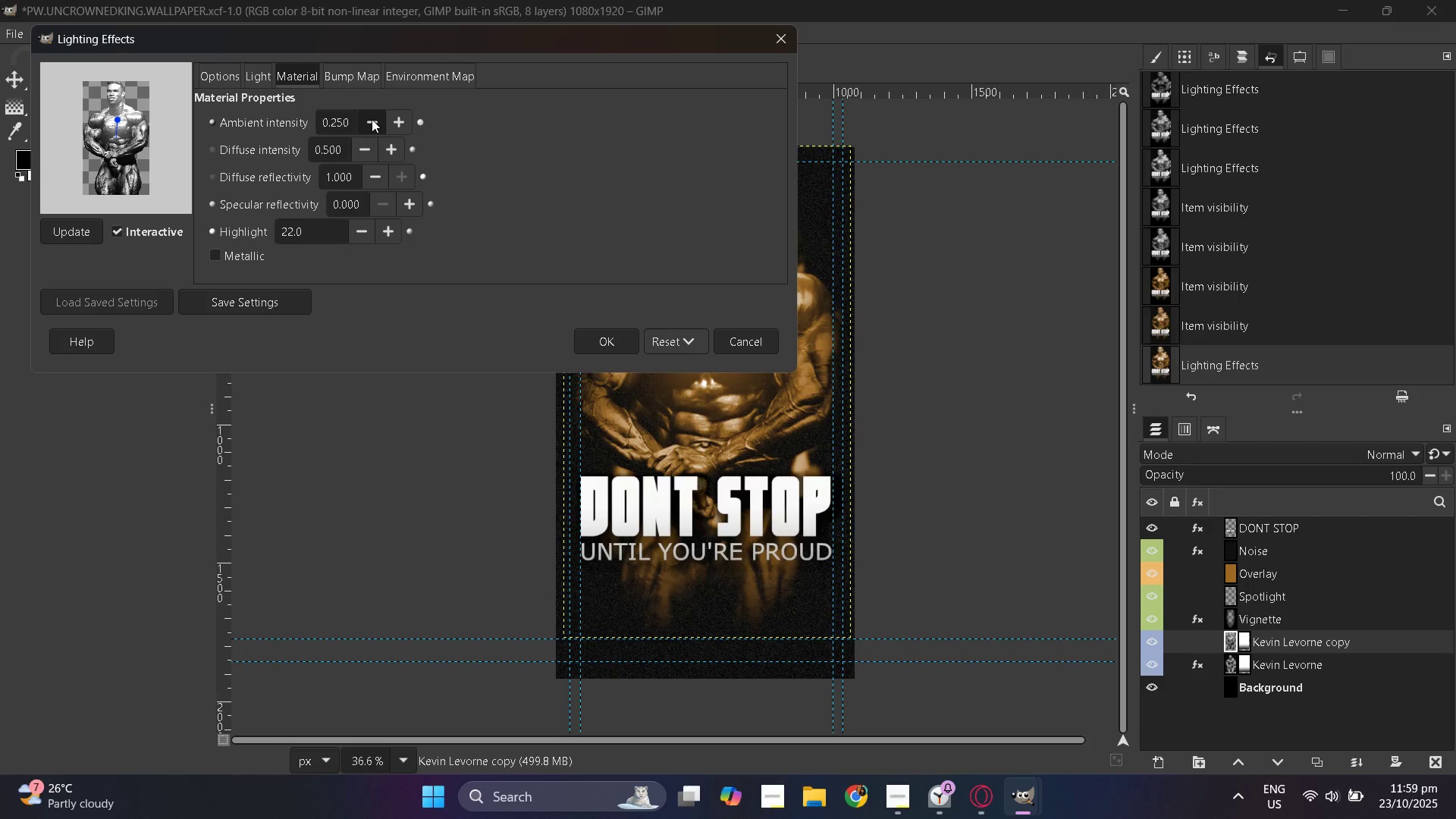 
triple_click([372, 119])
 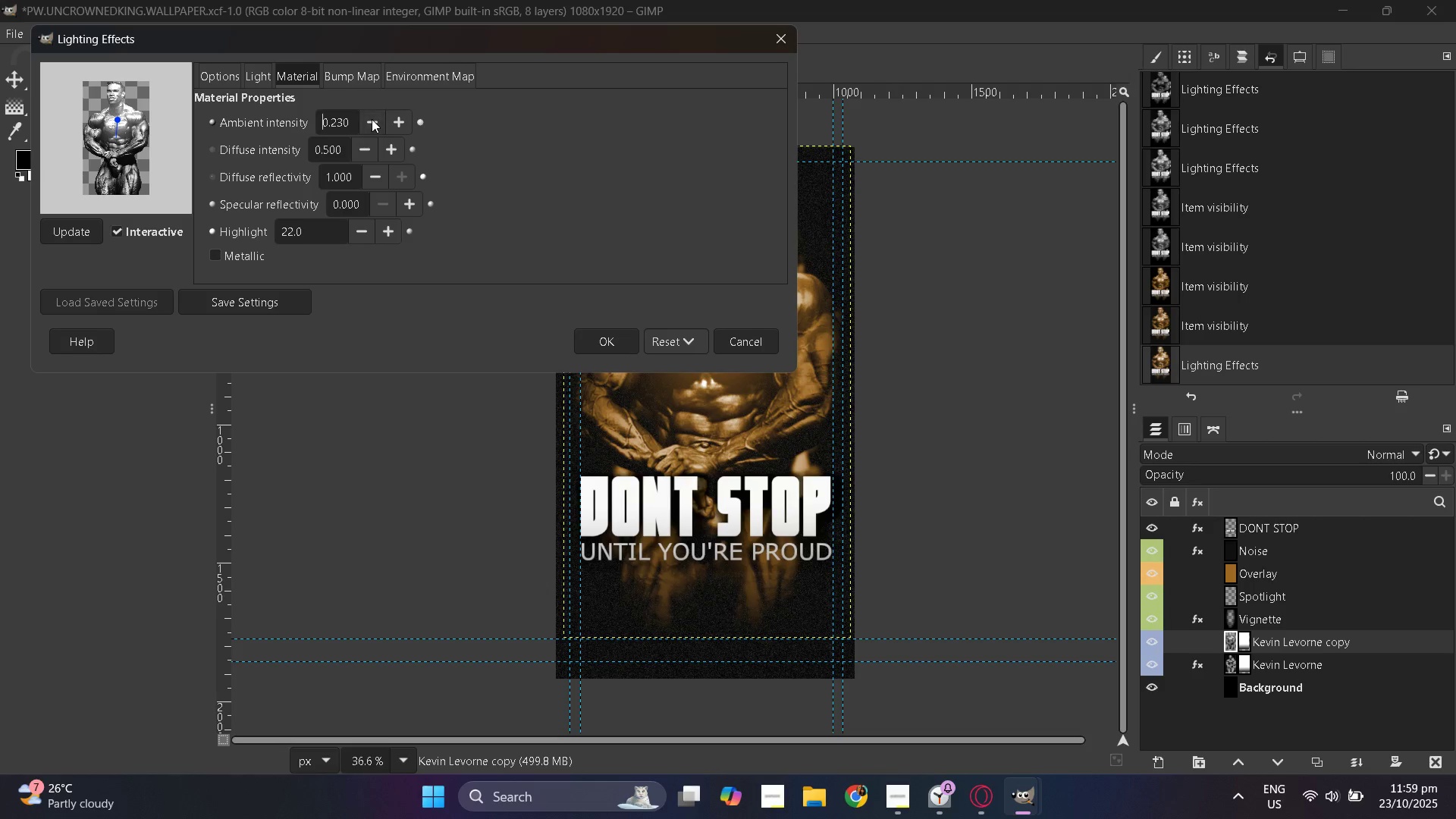 
triple_click([372, 119])
 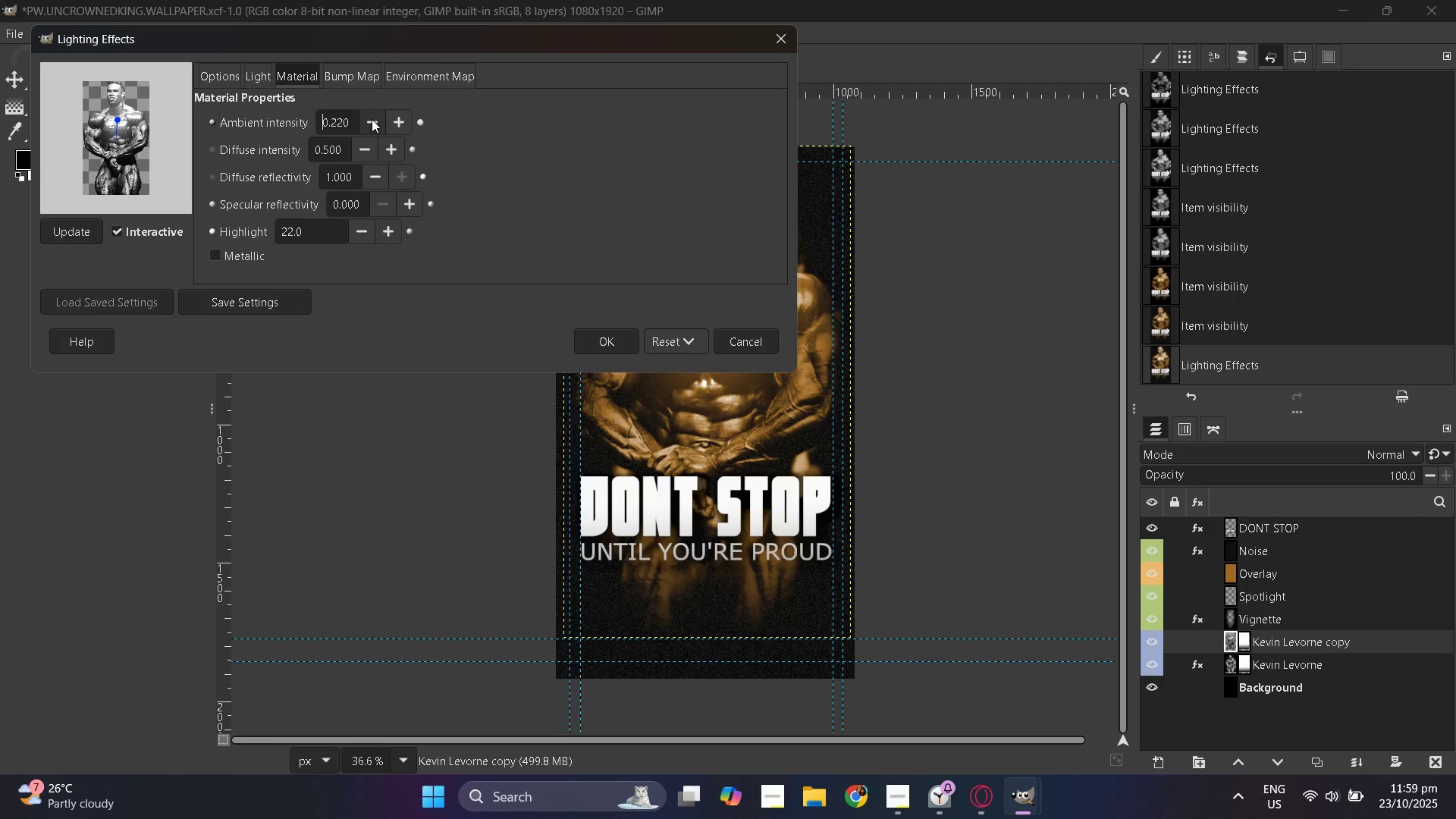 
triple_click([372, 119])
 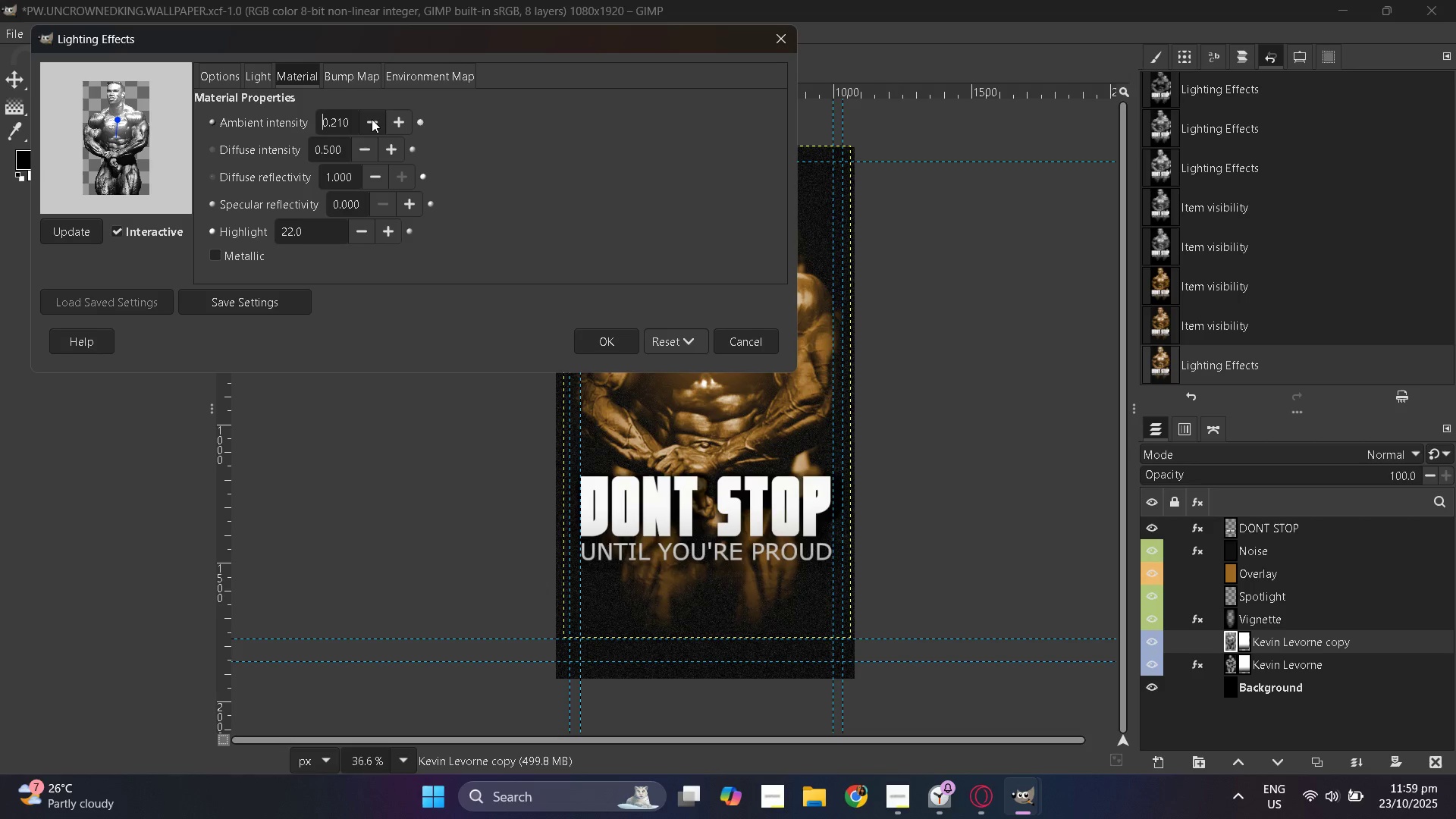 
triple_click([372, 119])
 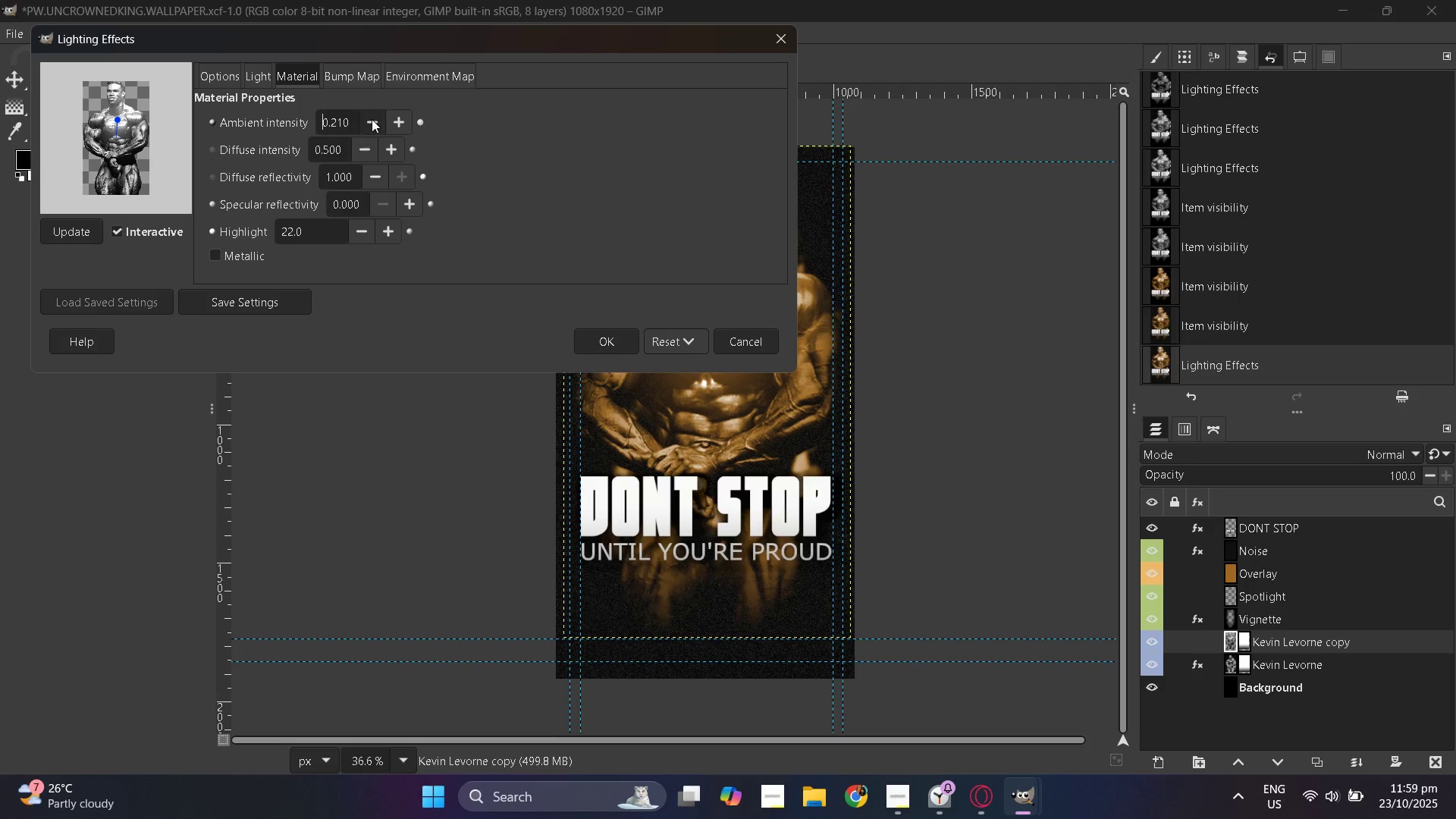 
triple_click([372, 119])
 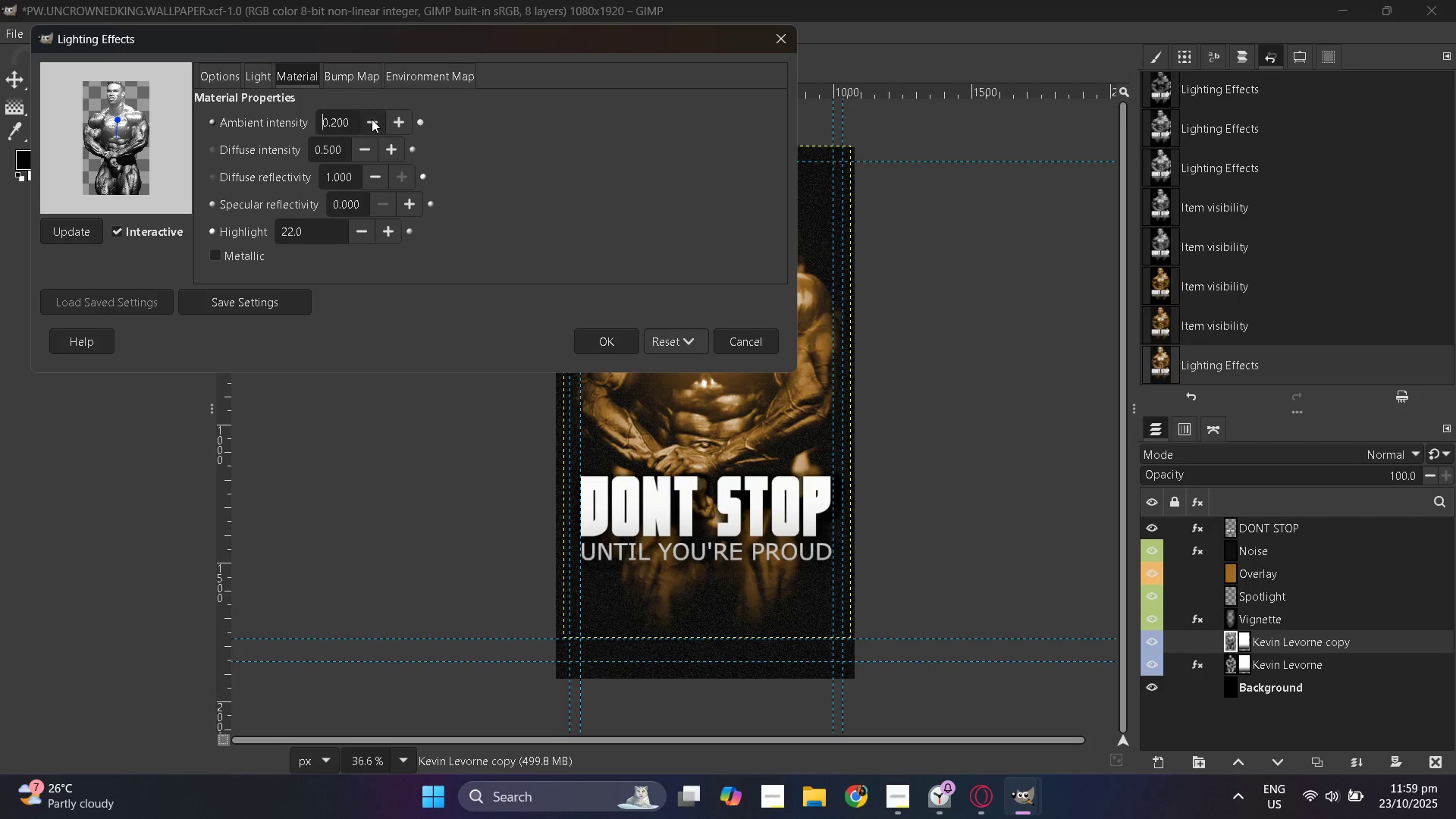 
triple_click([372, 119])
 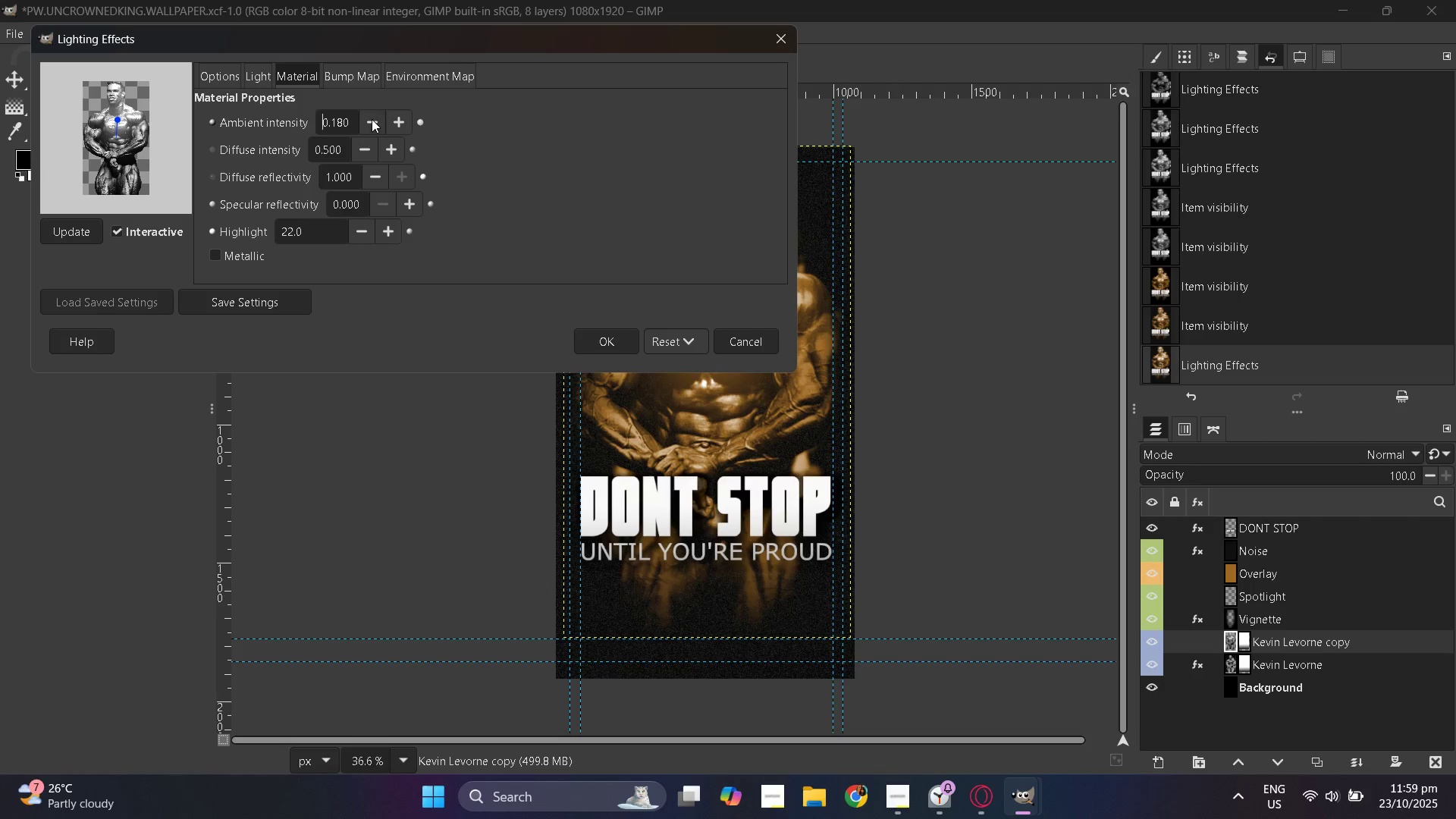 
triple_click([372, 119])
 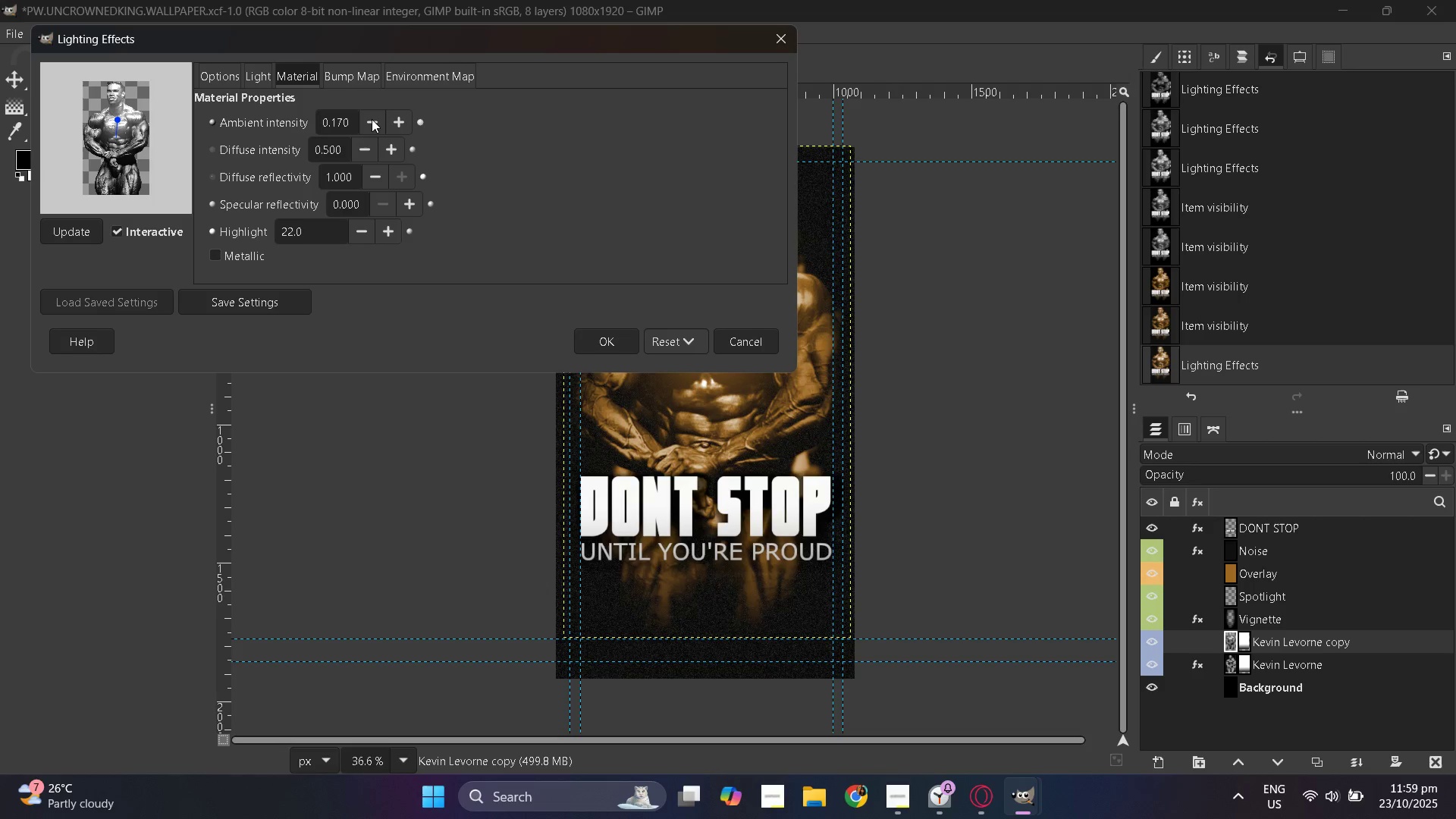 
triple_click([372, 119])
 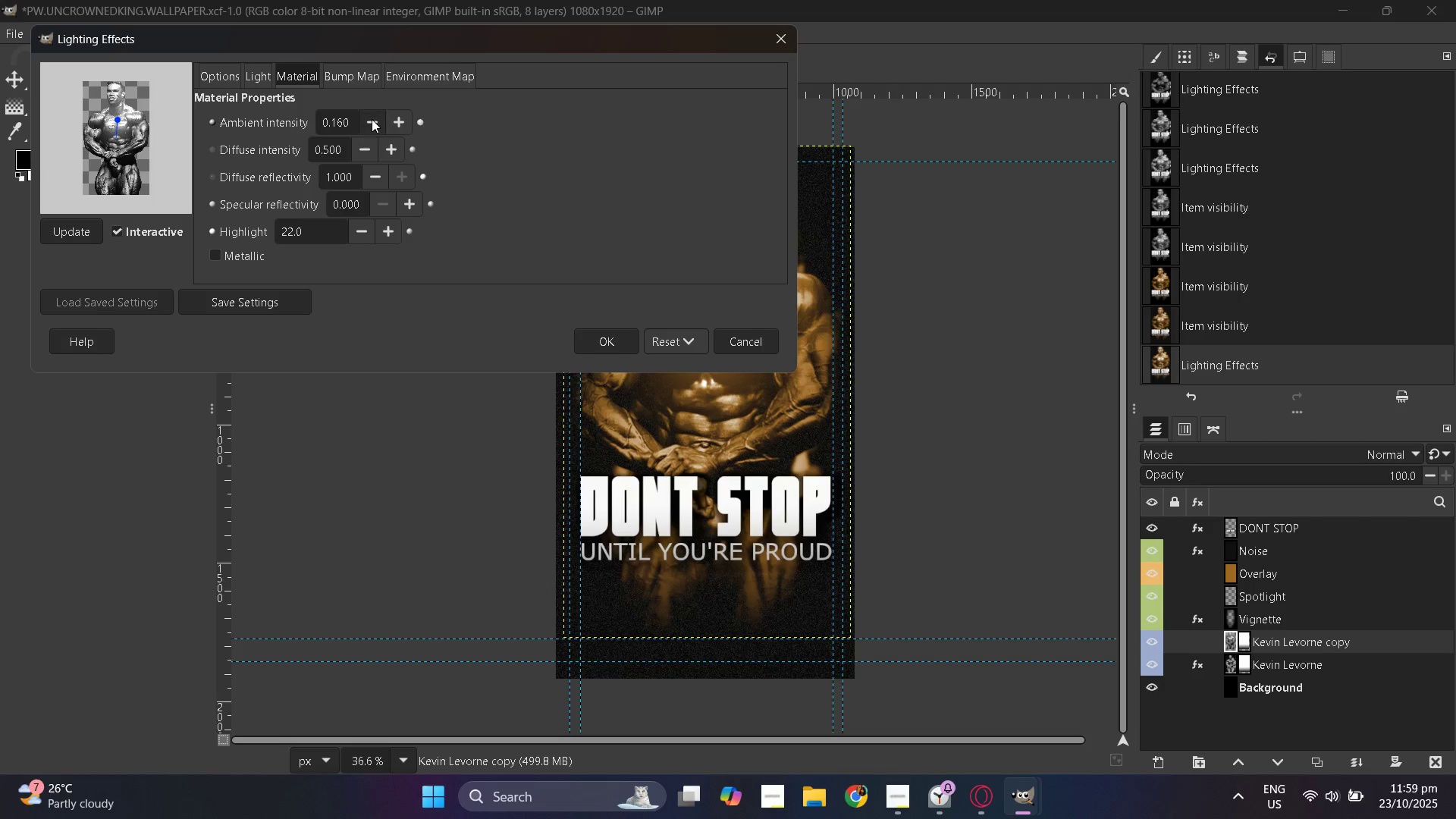 
triple_click([372, 119])
 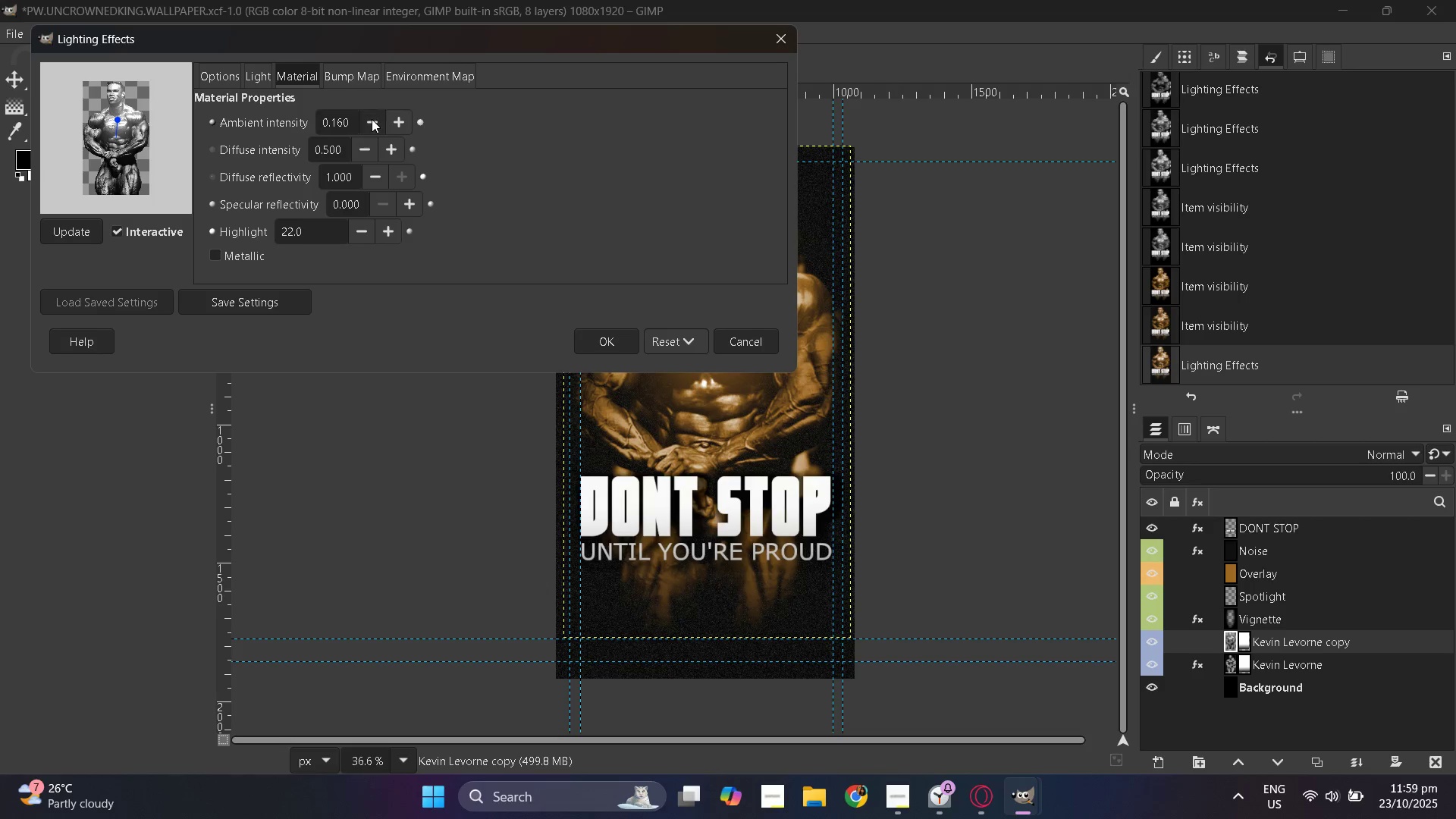 
triple_click([372, 119])
 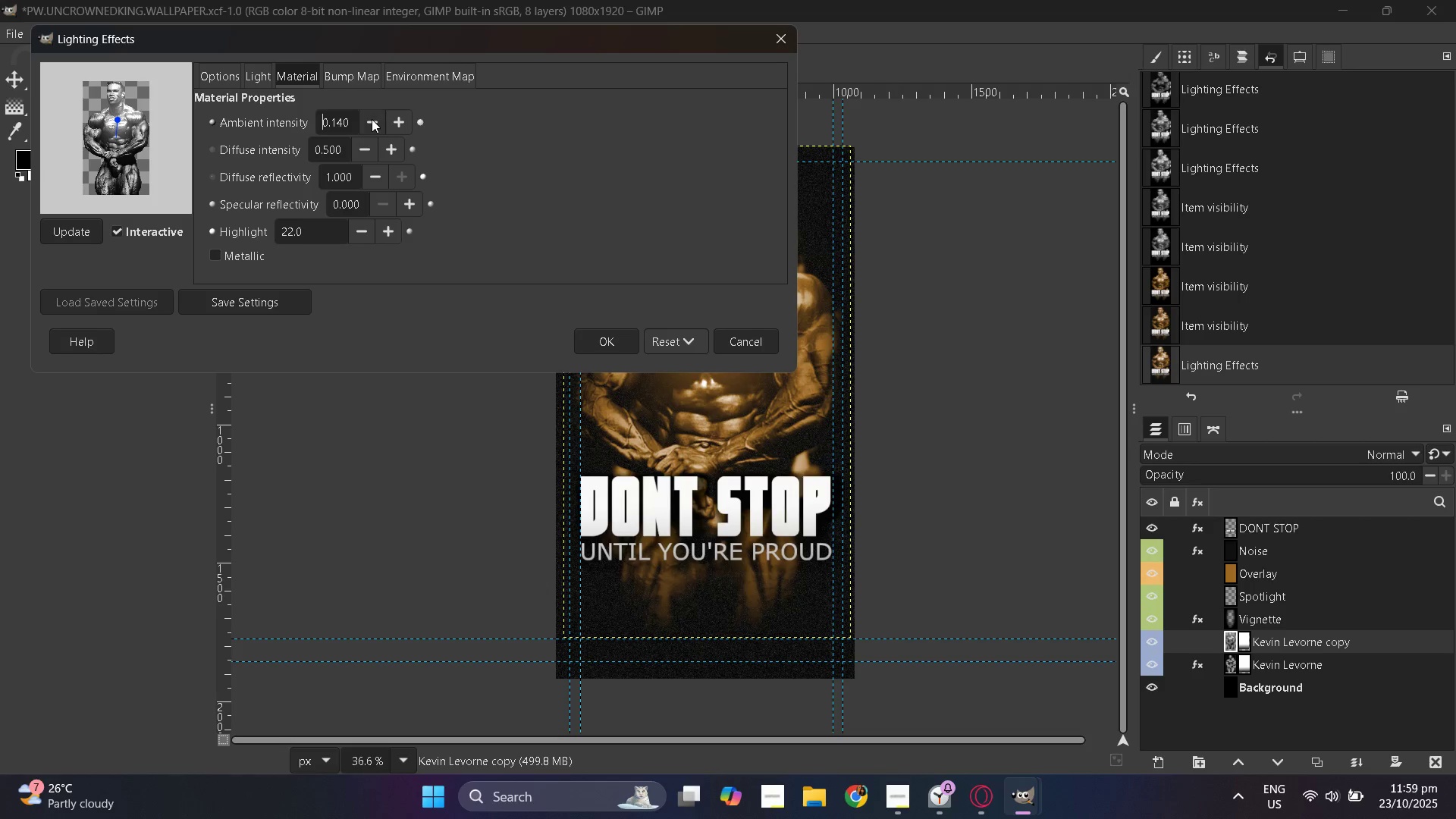 
triple_click([372, 119])
 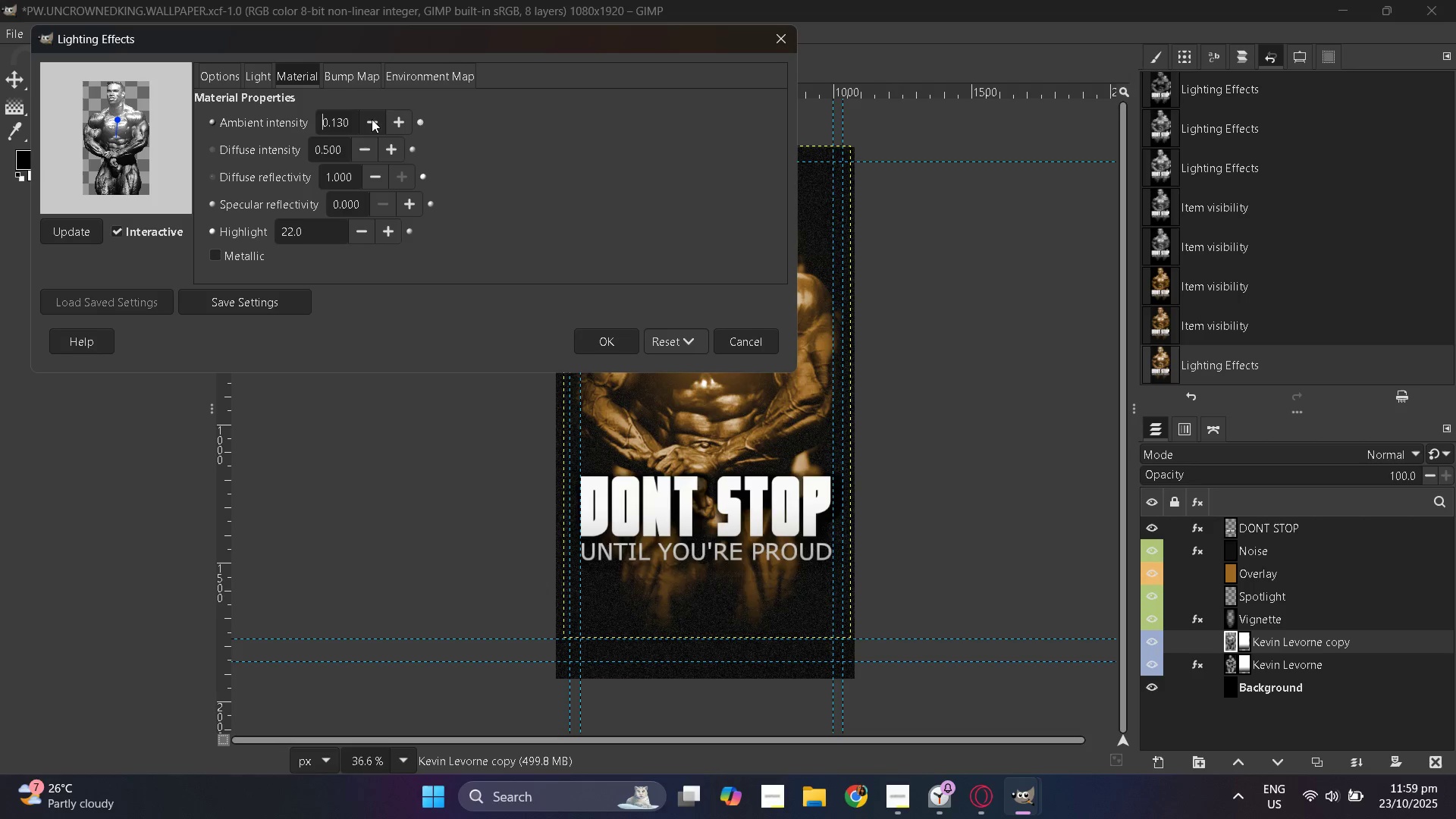 
triple_click([372, 119])
 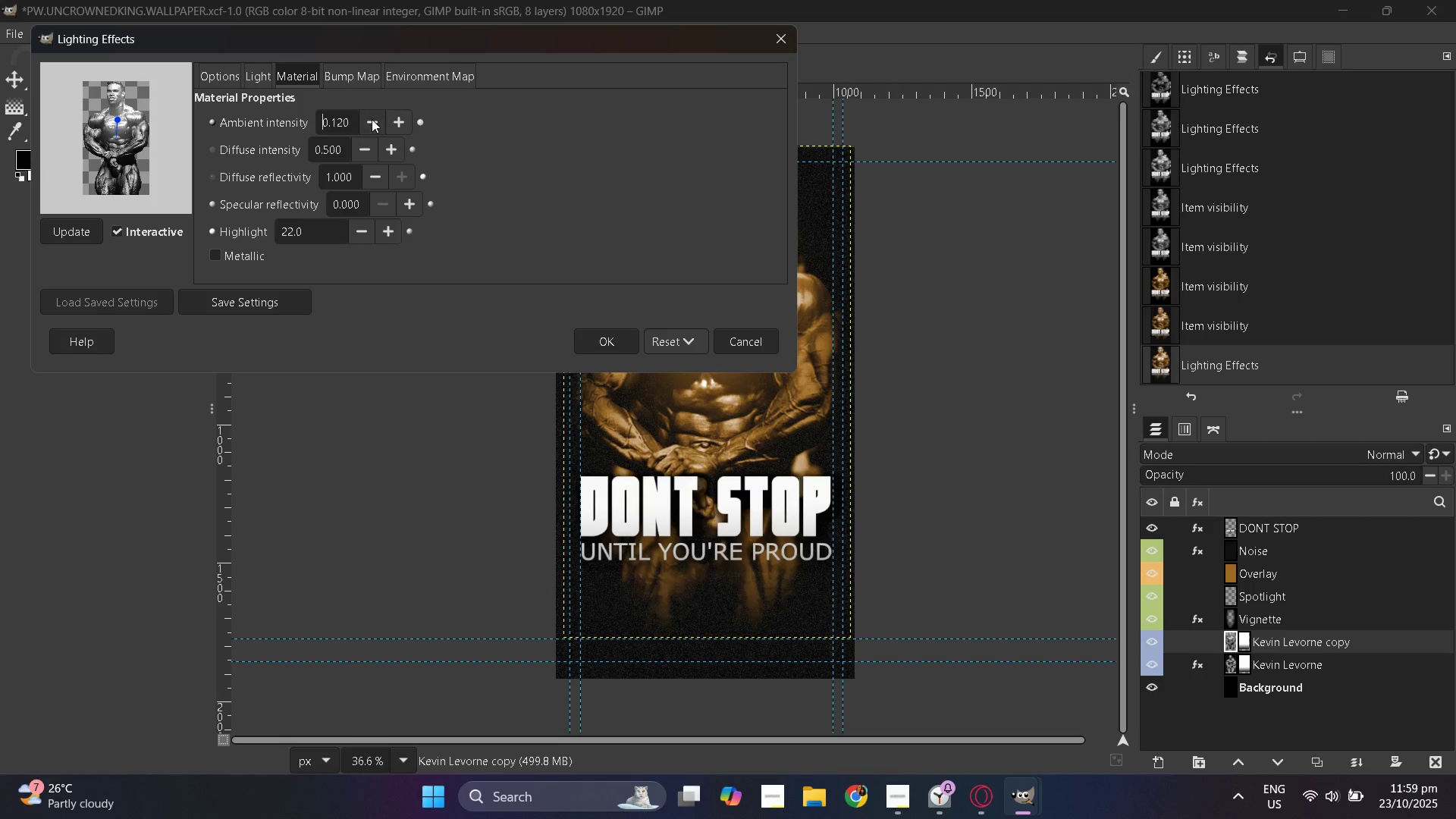 
triple_click([372, 119])
 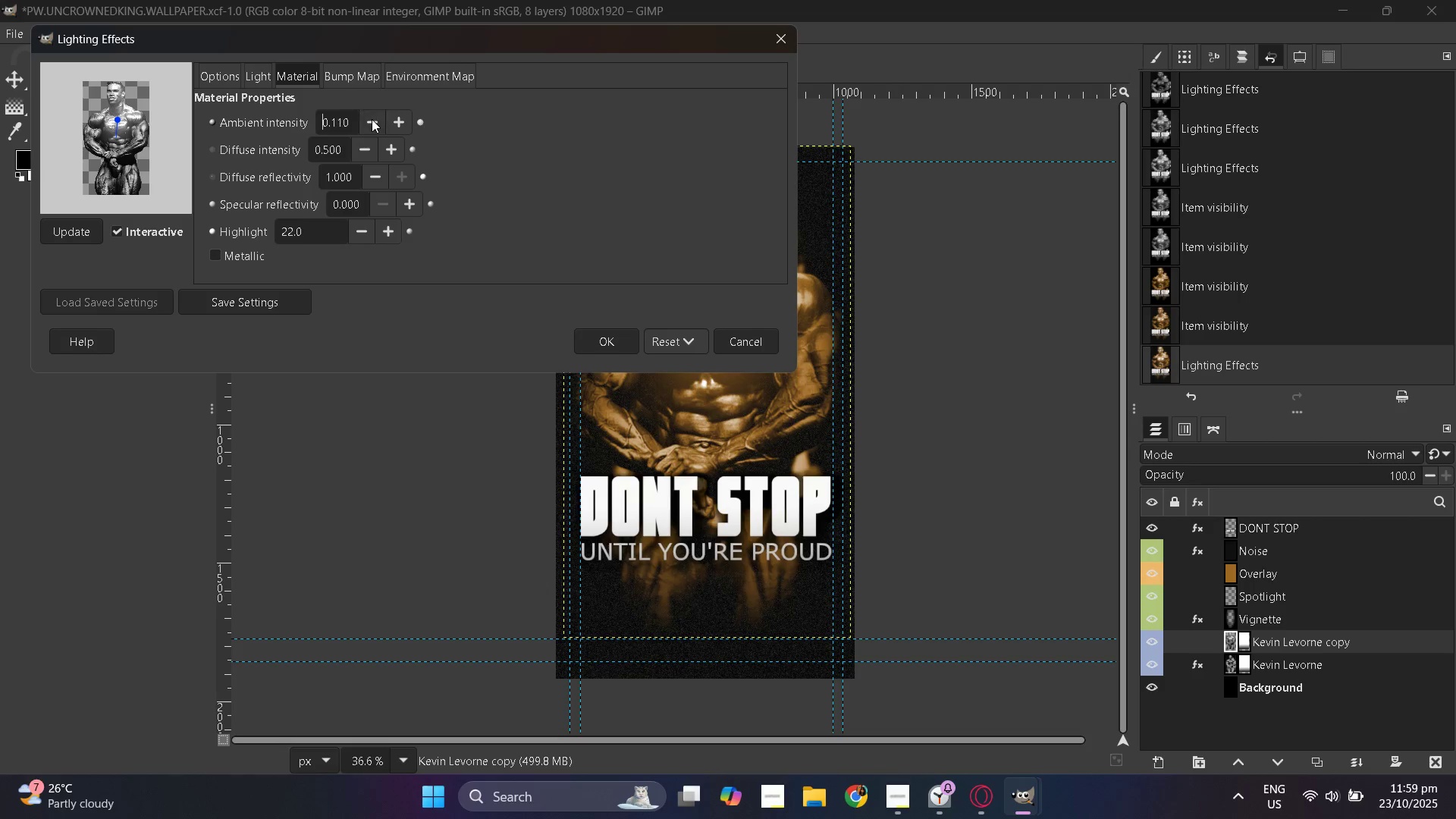 
triple_click([372, 119])
 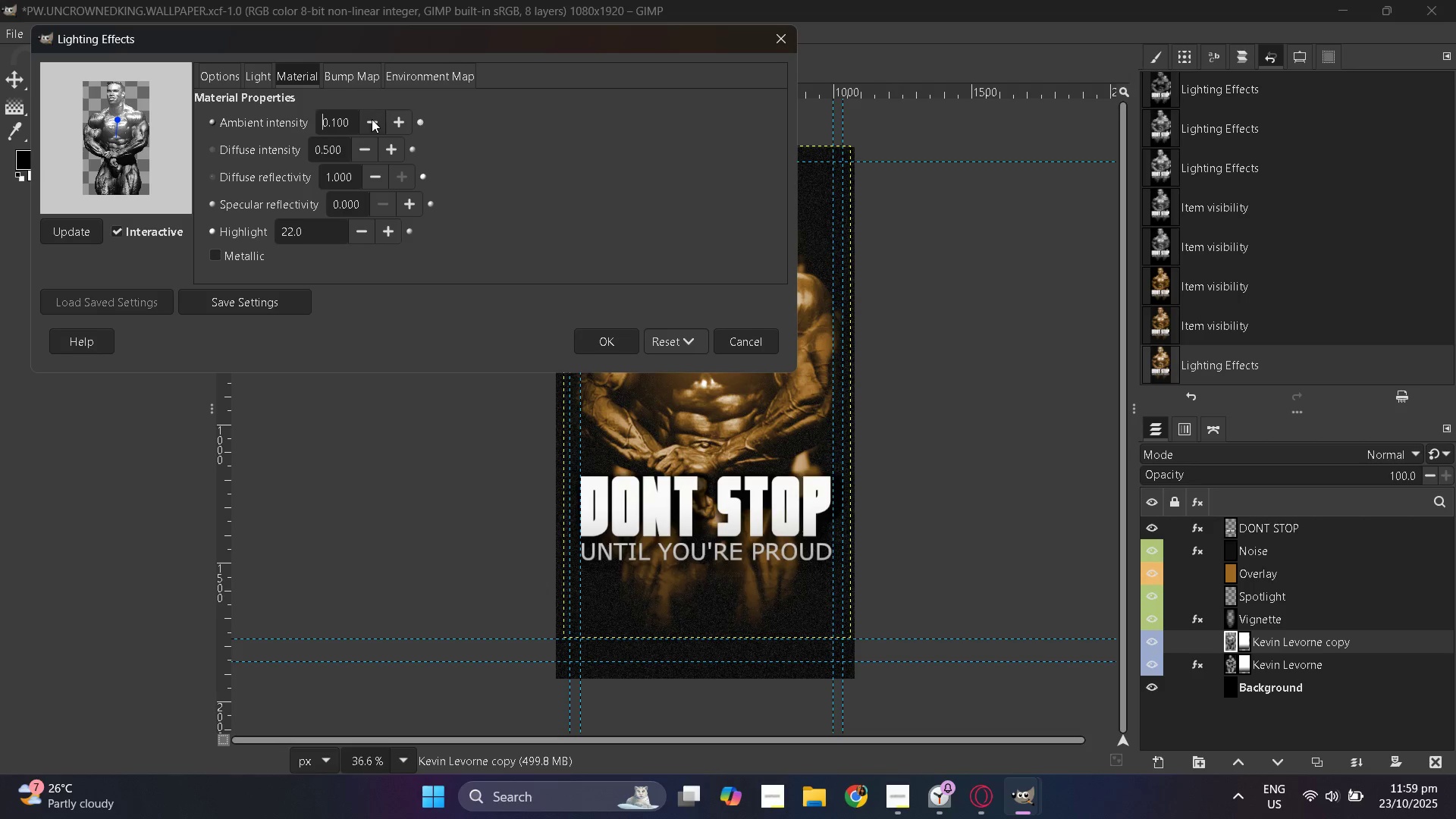 
triple_click([372, 119])
 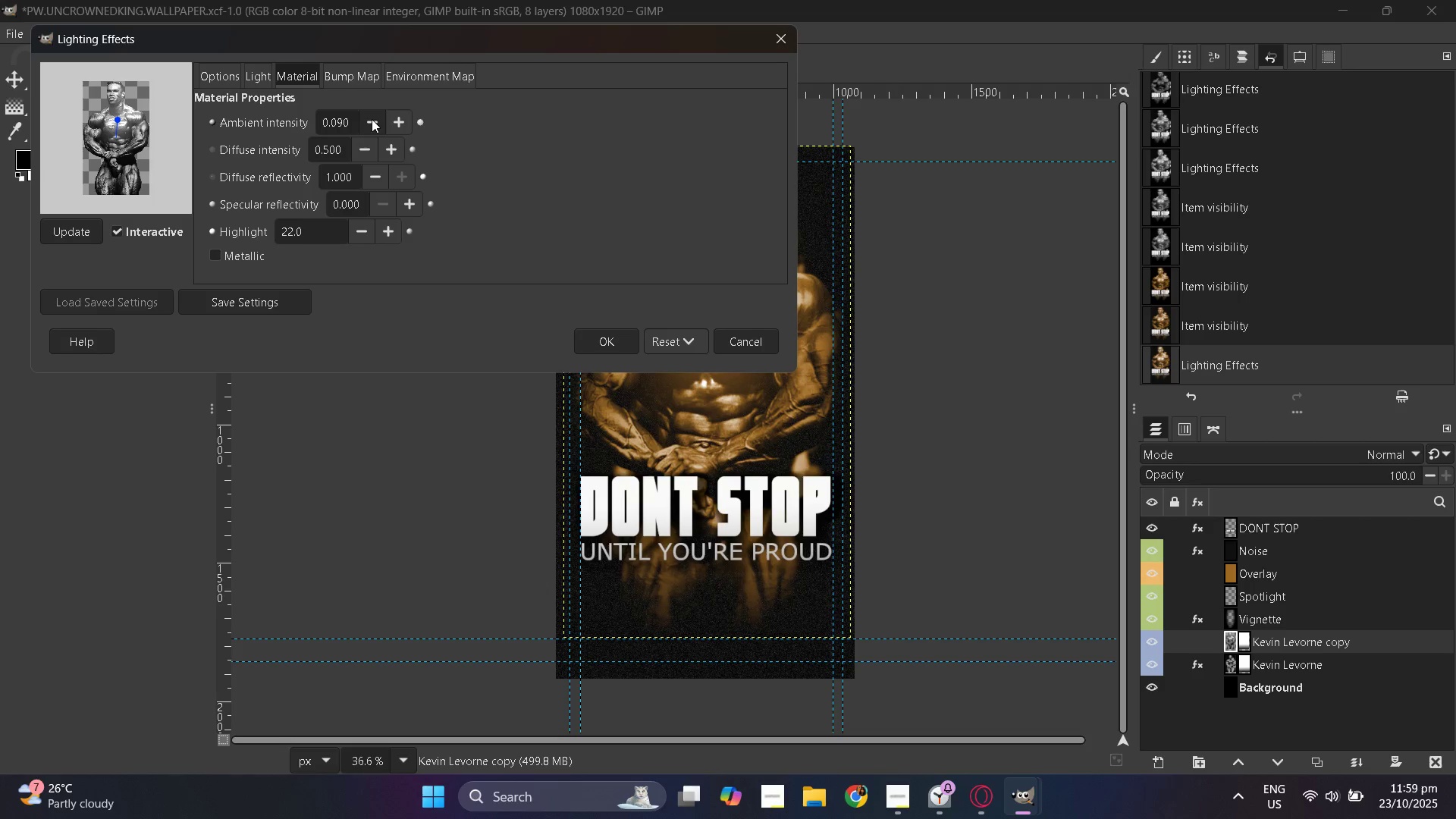 
triple_click([372, 119])
 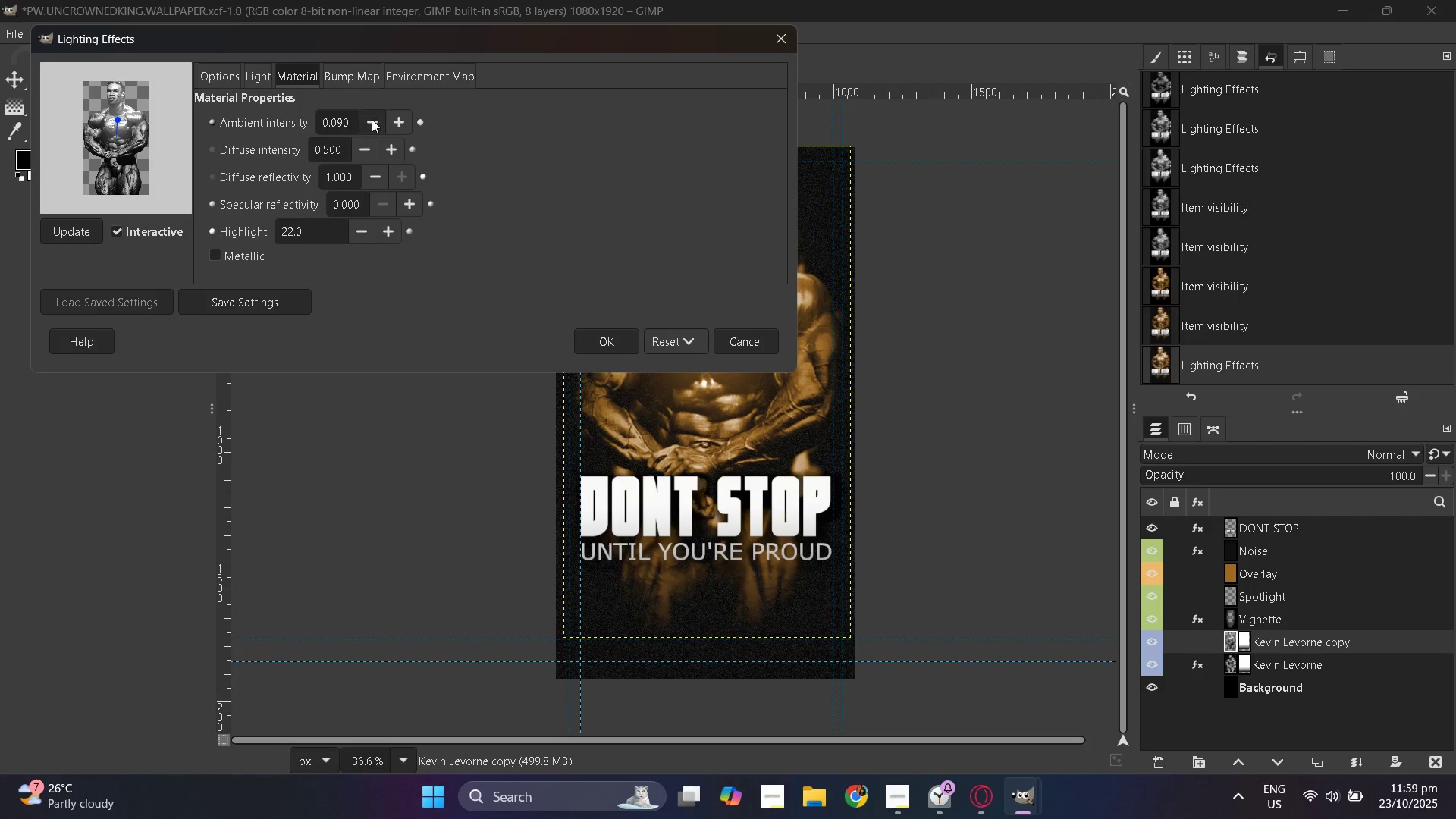 
triple_click([372, 119])
 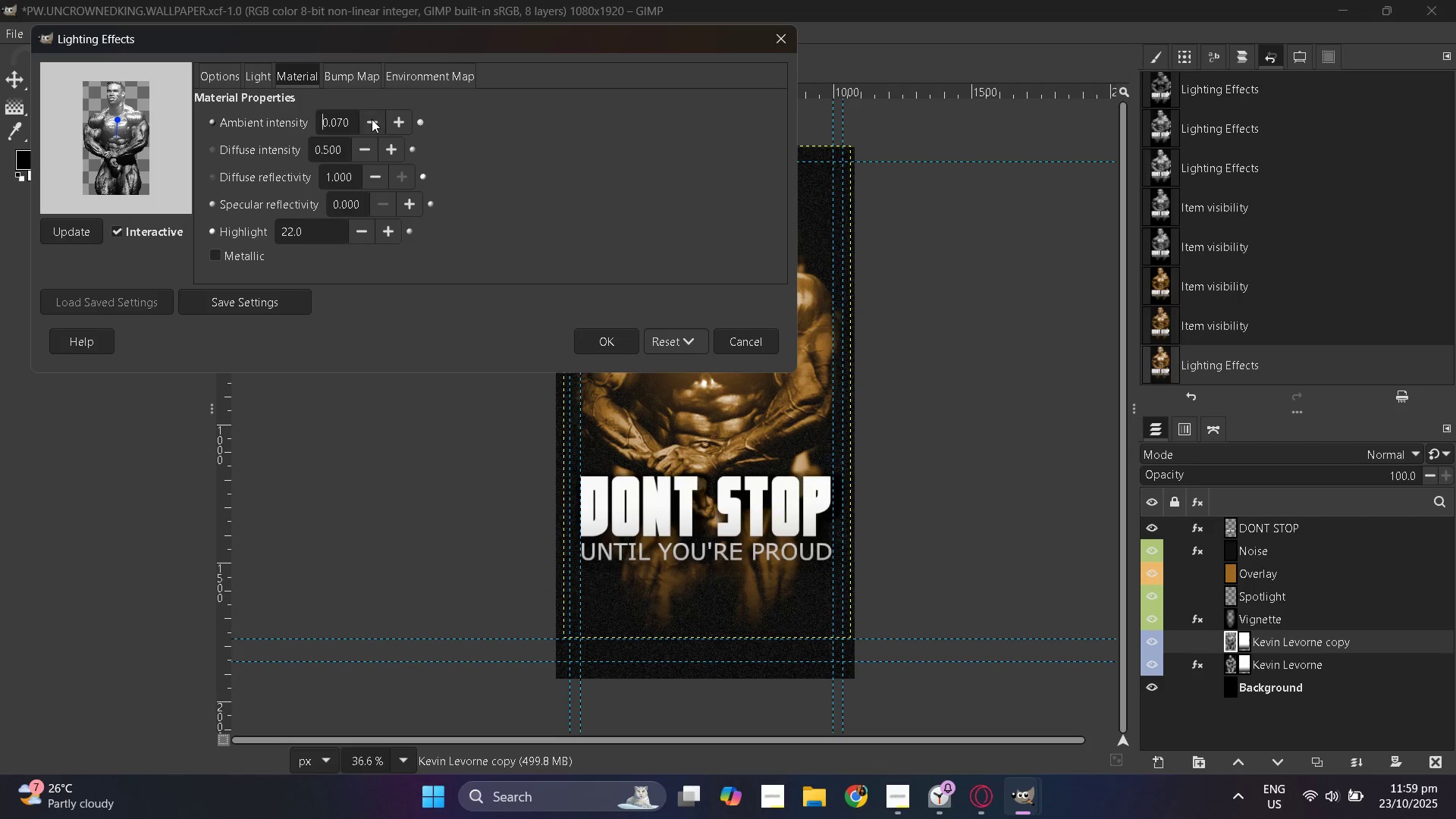 
triple_click([372, 119])
 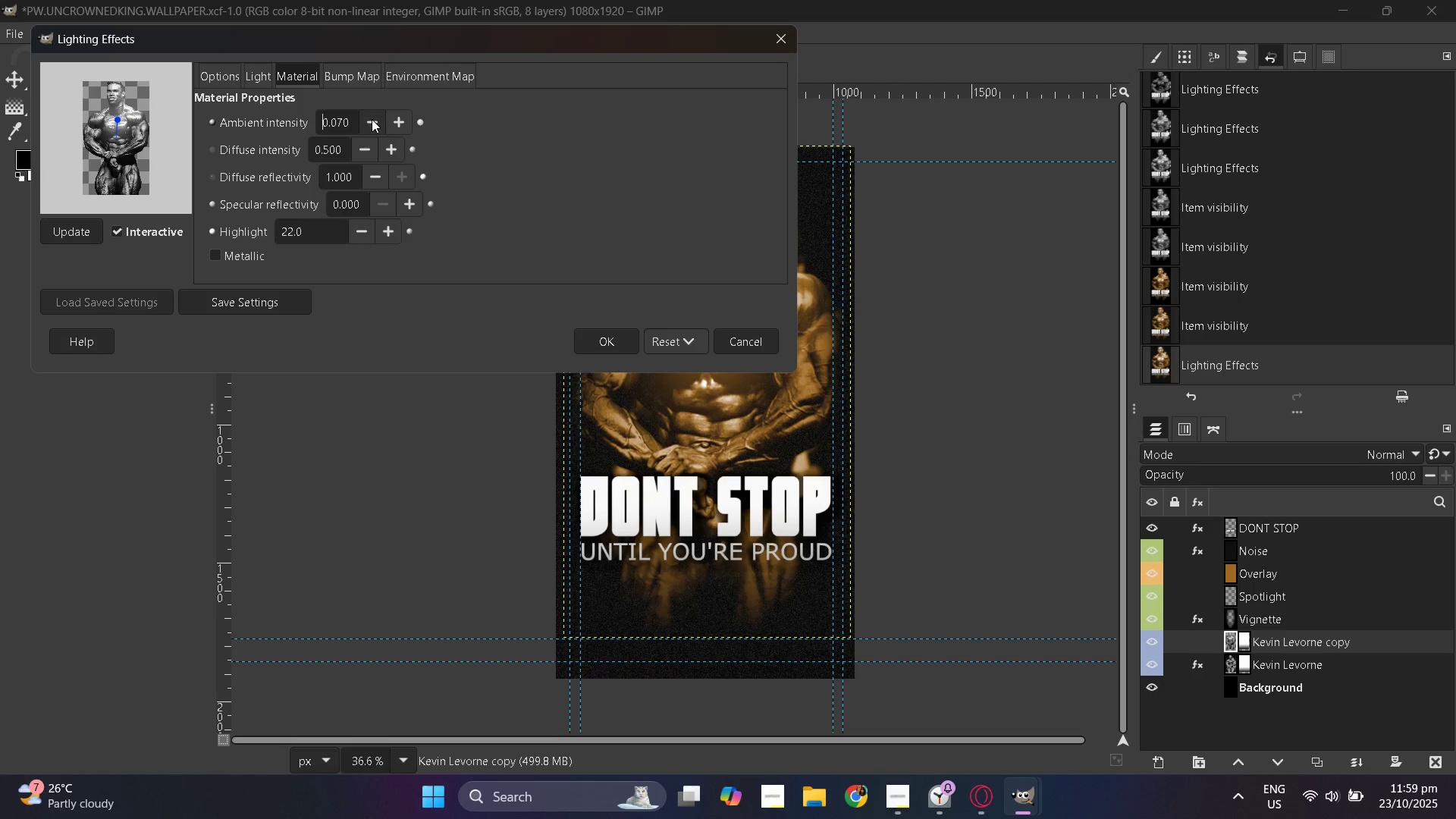 
triple_click([372, 119])
 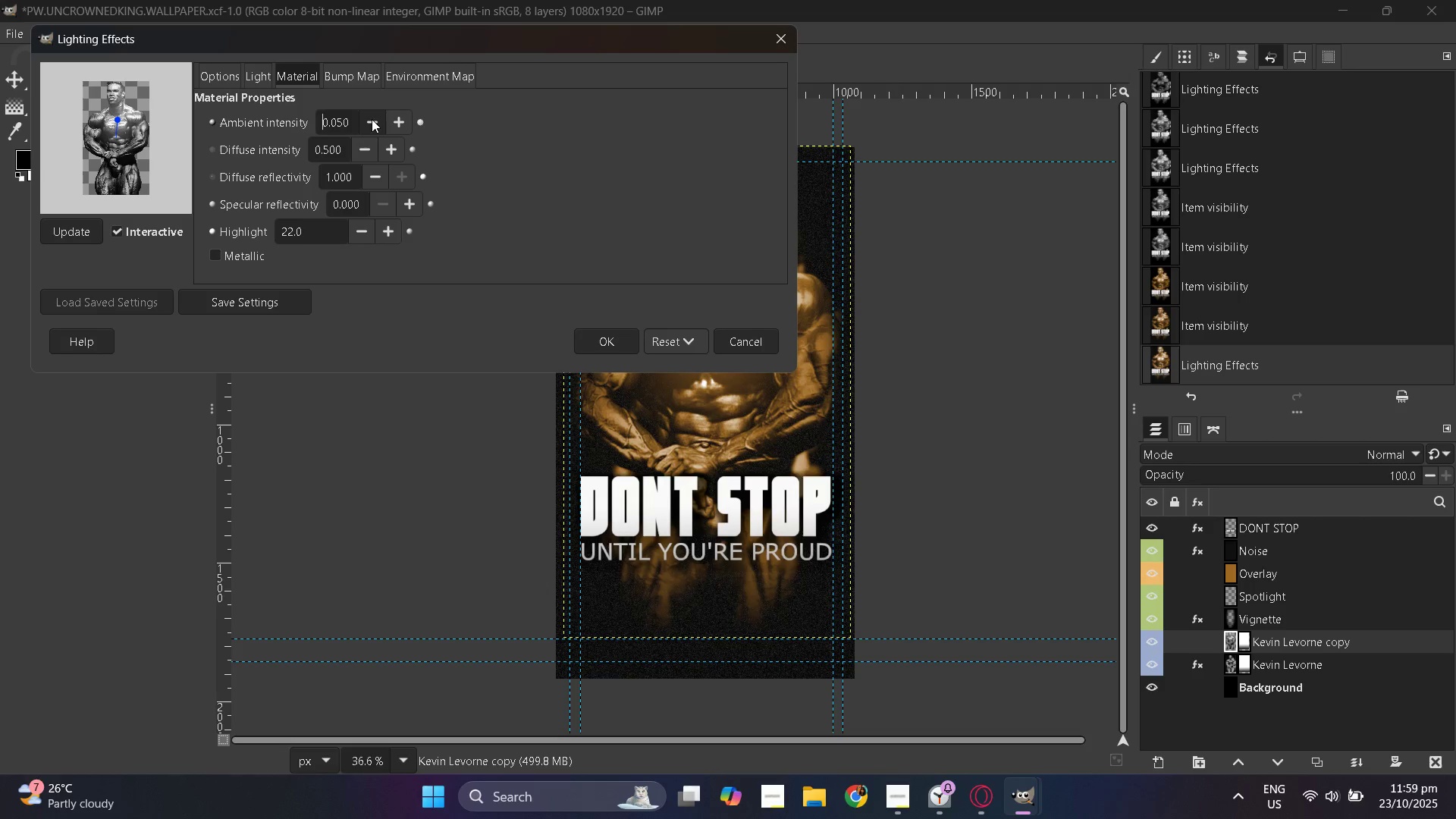 
triple_click([372, 119])
 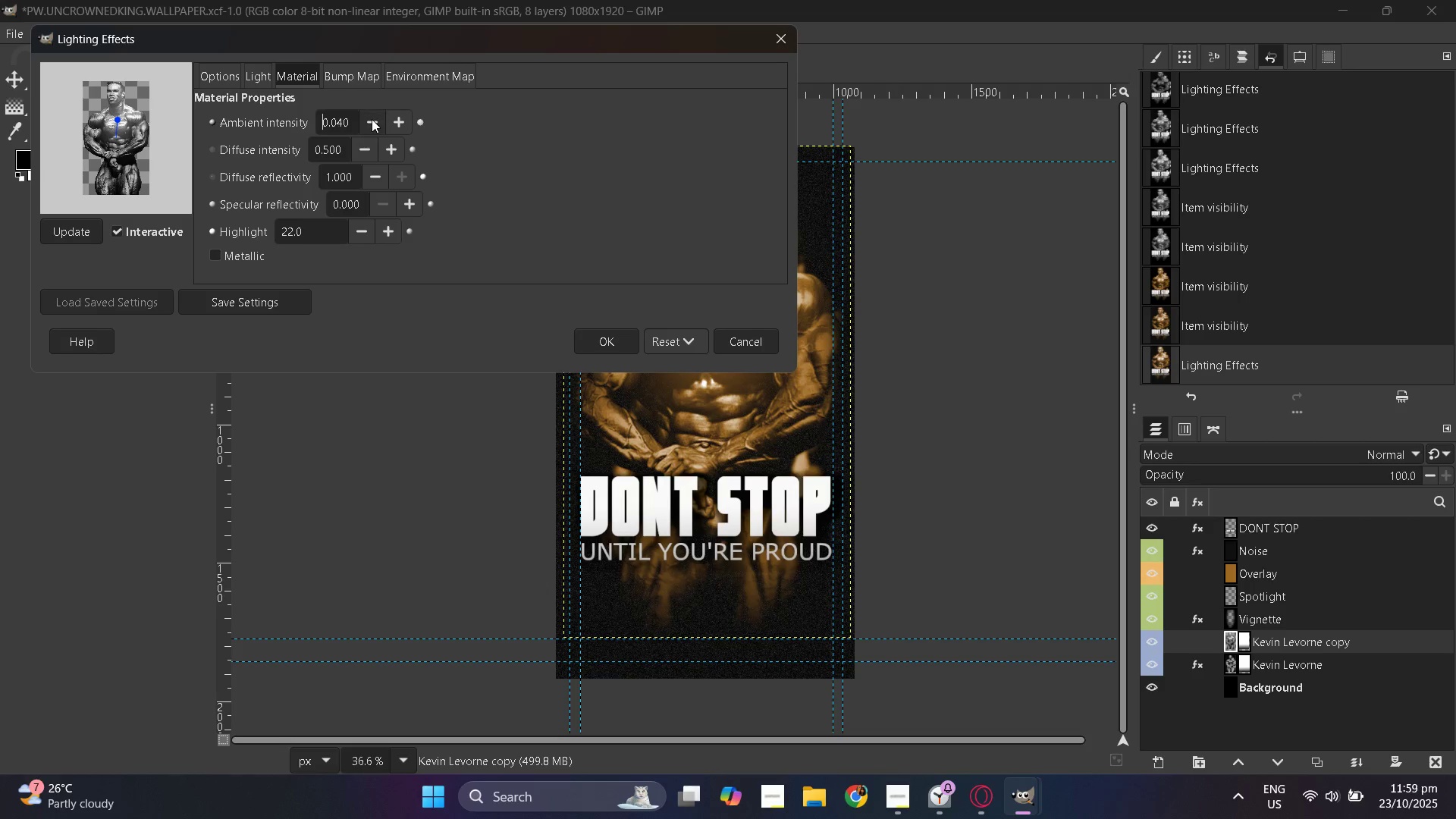 
triple_click([372, 119])
 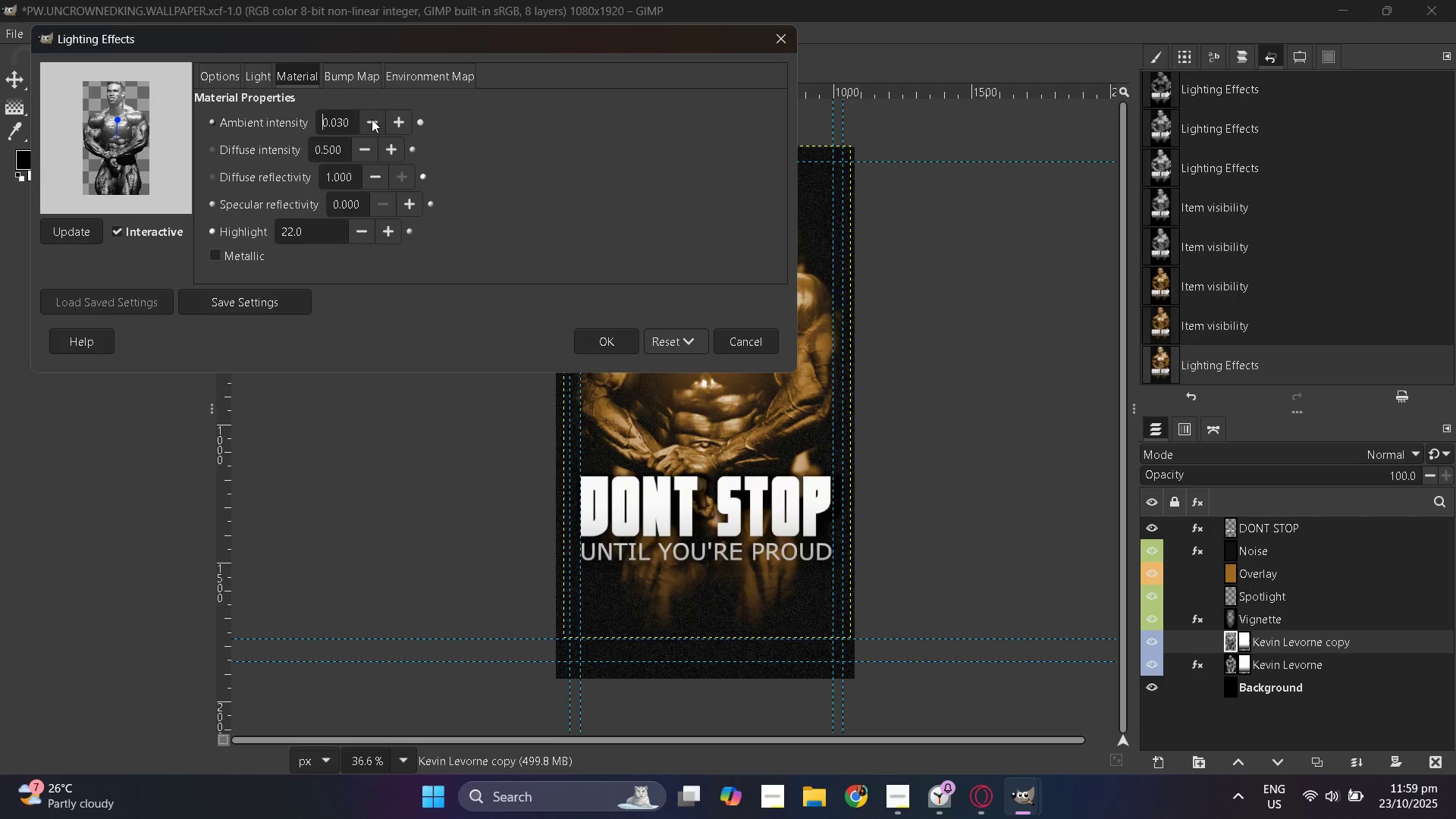 
triple_click([372, 119])
 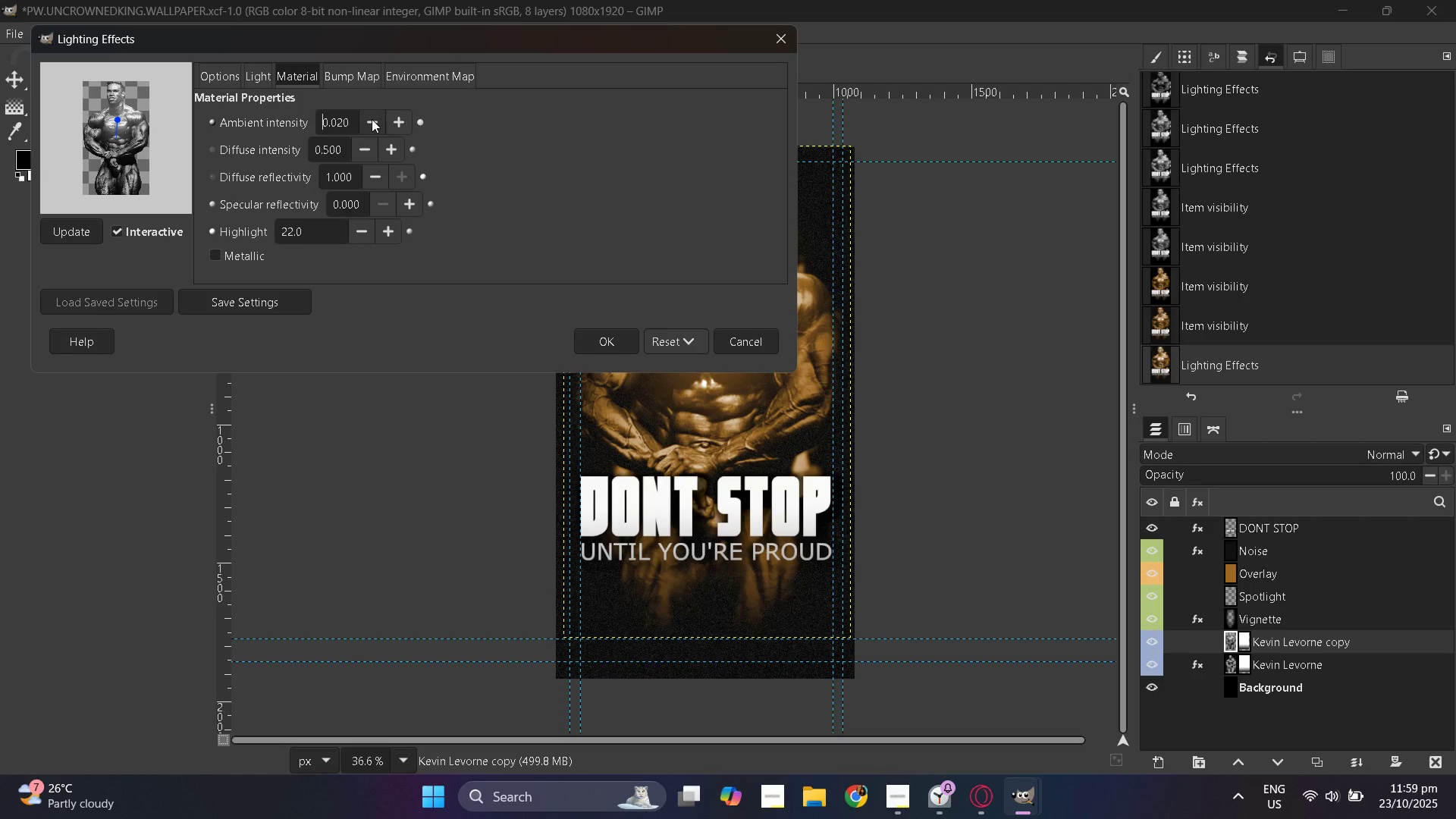 
triple_click([372, 119])
 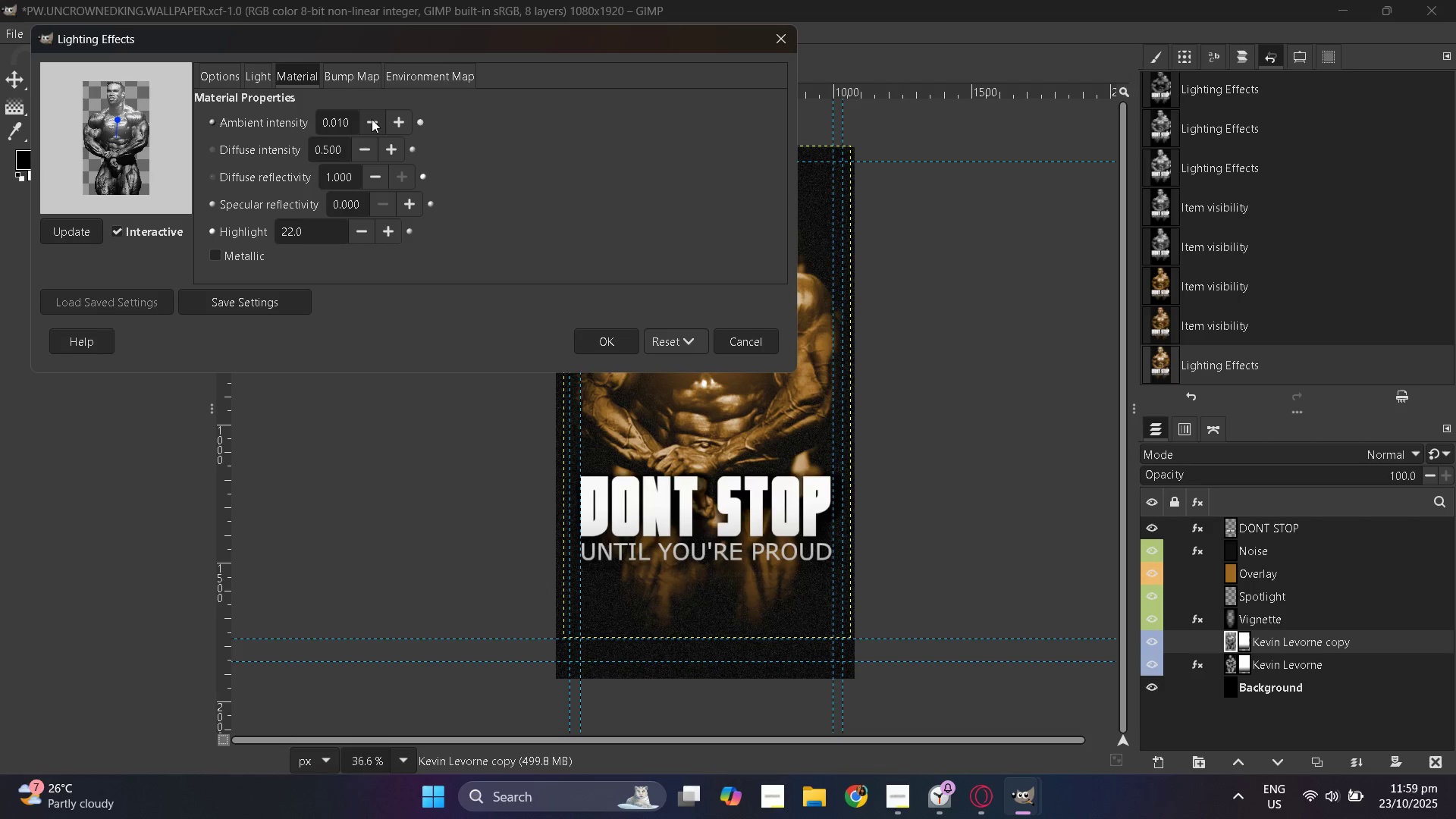 
triple_click([372, 119])
 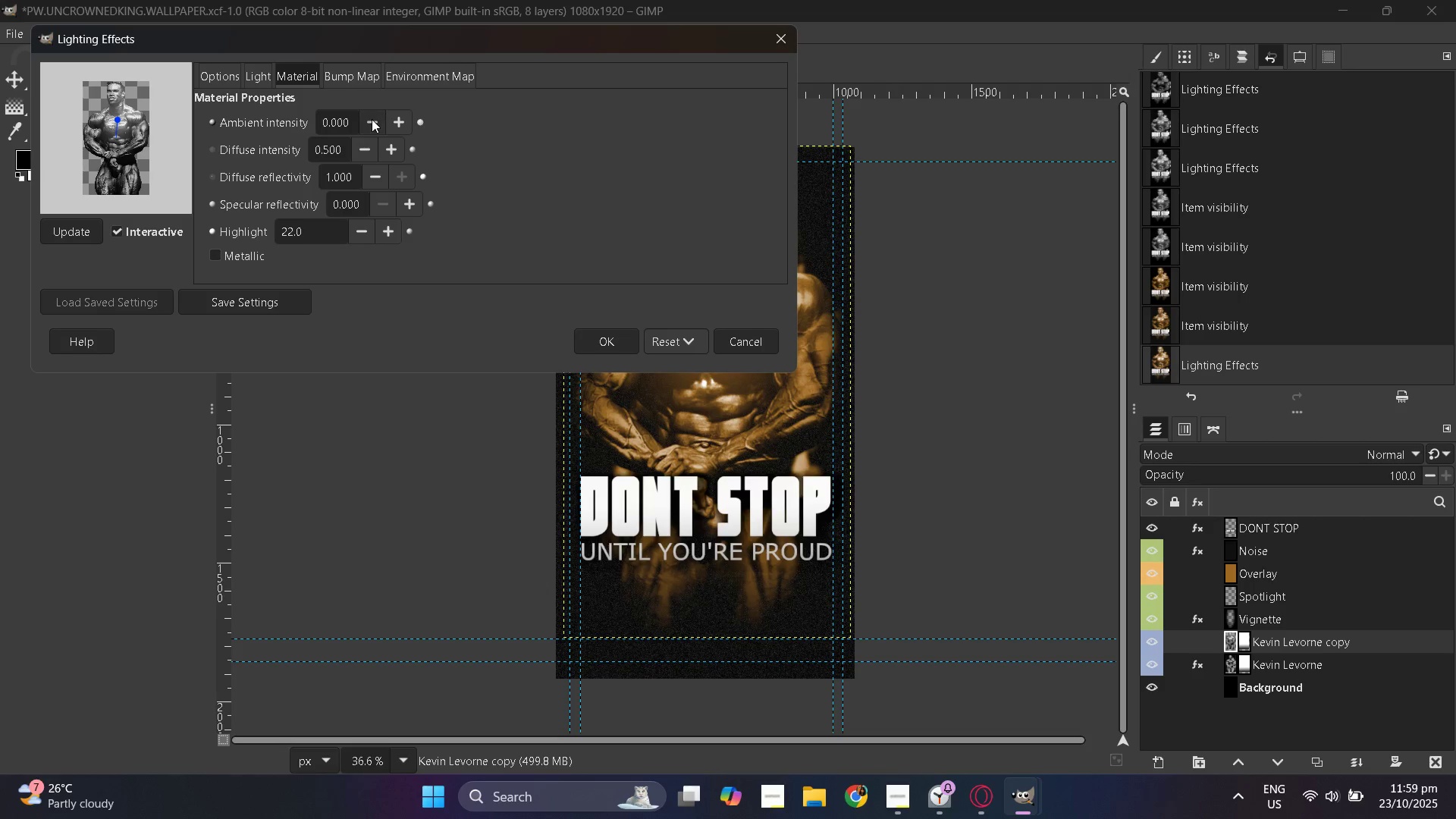 
triple_click([372, 119])
 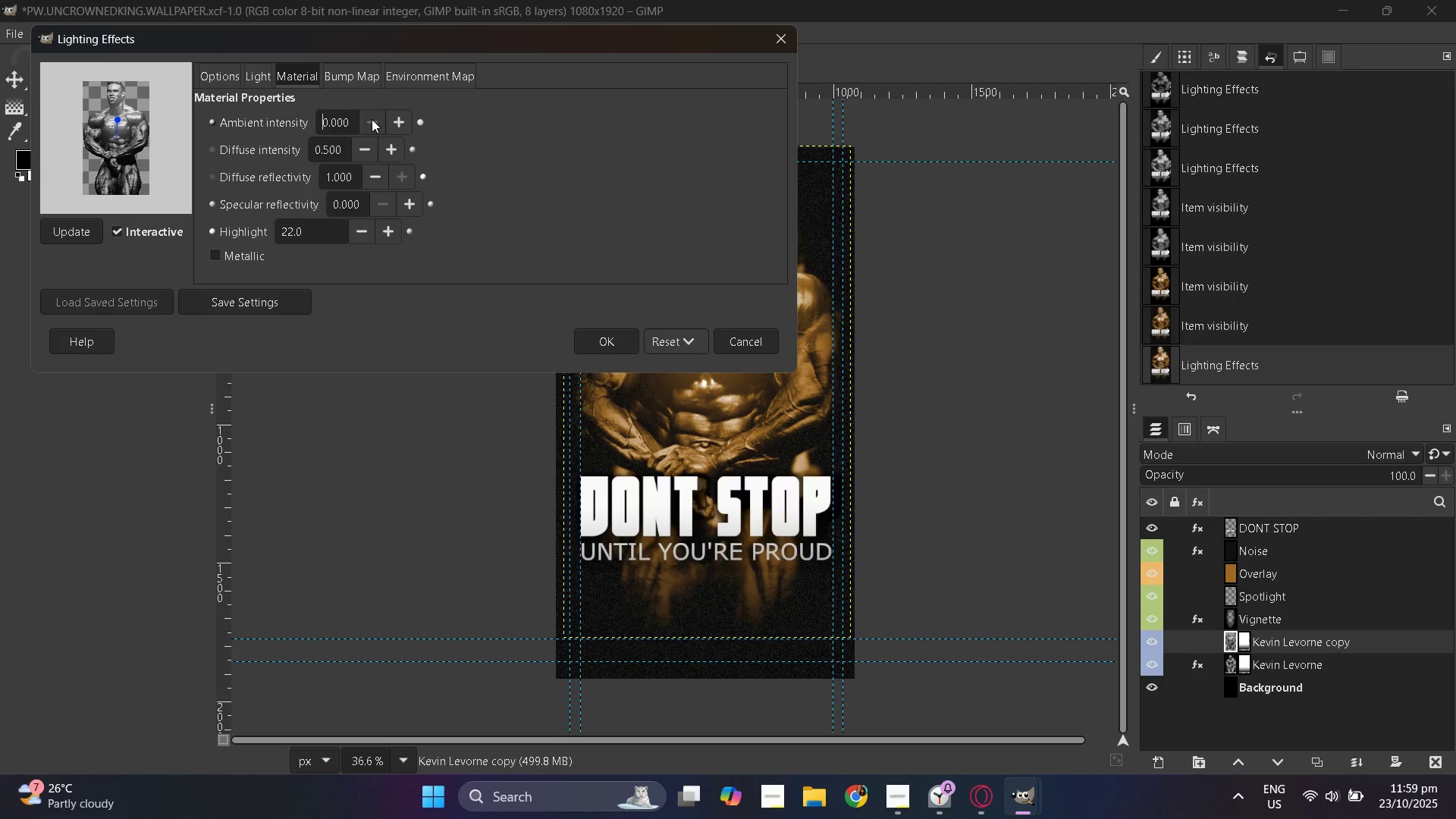 
triple_click([372, 119])
 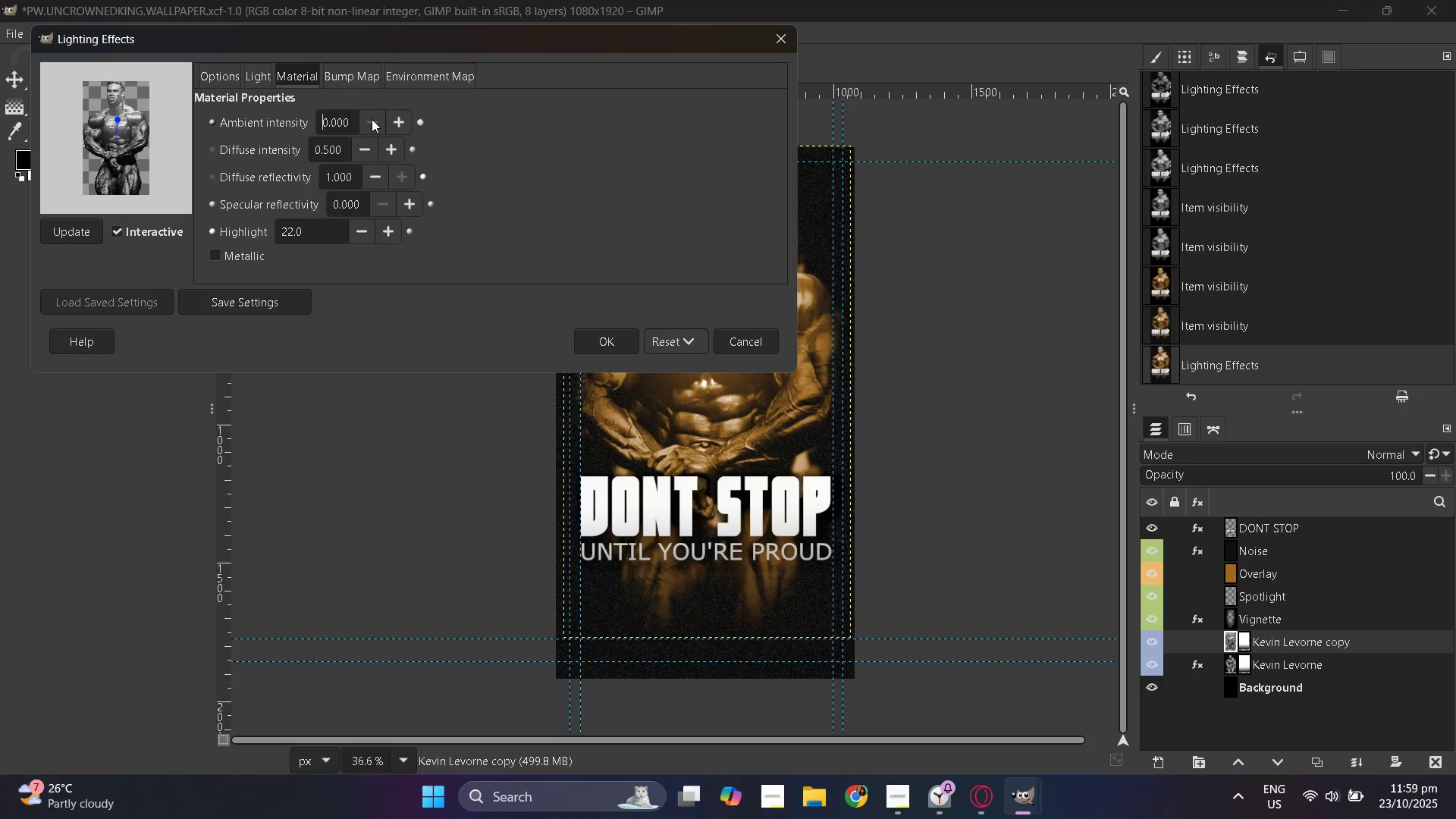 
triple_click([372, 119])
 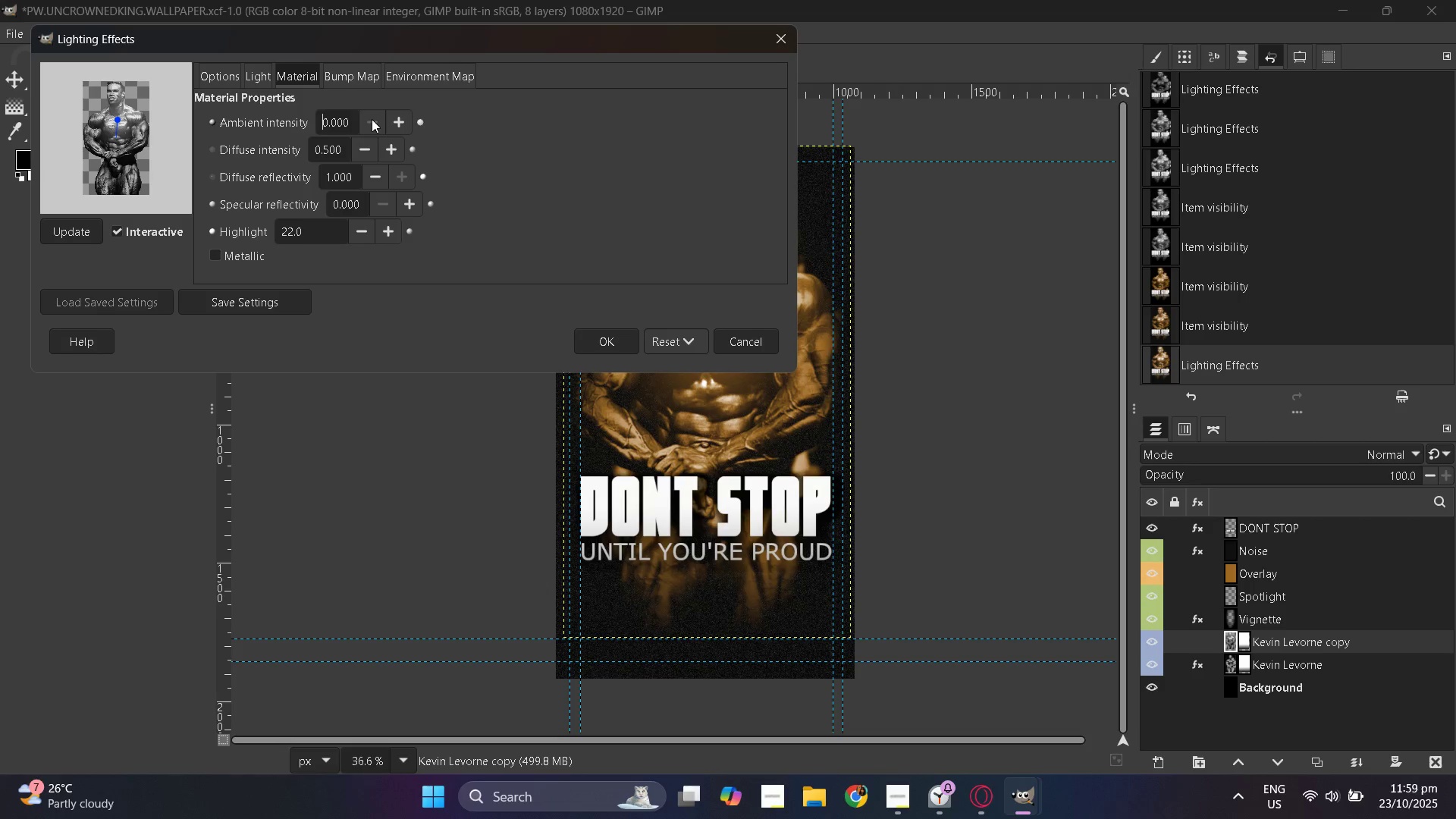 
triple_click([372, 119])
 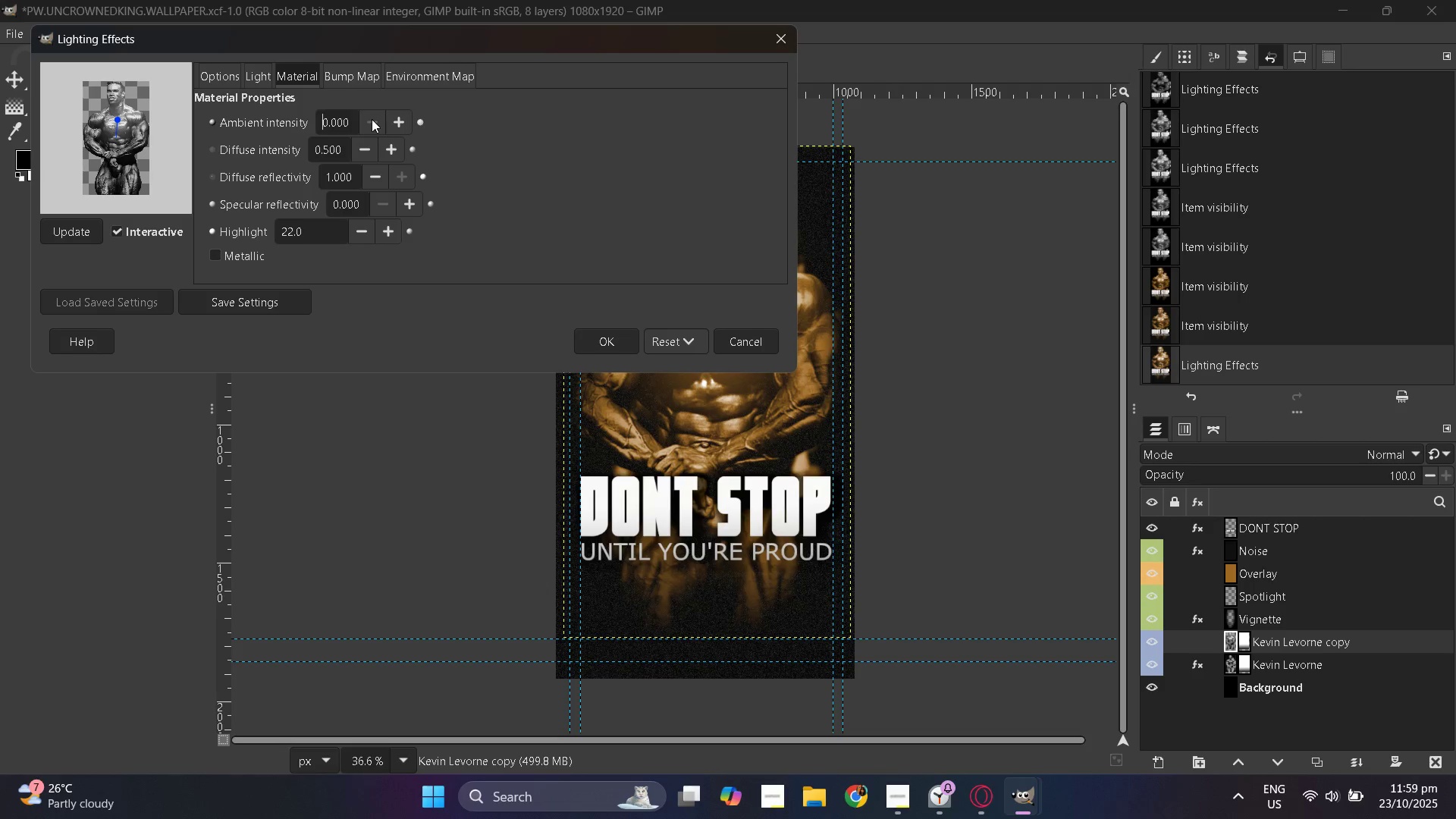 
triple_click([372, 119])
 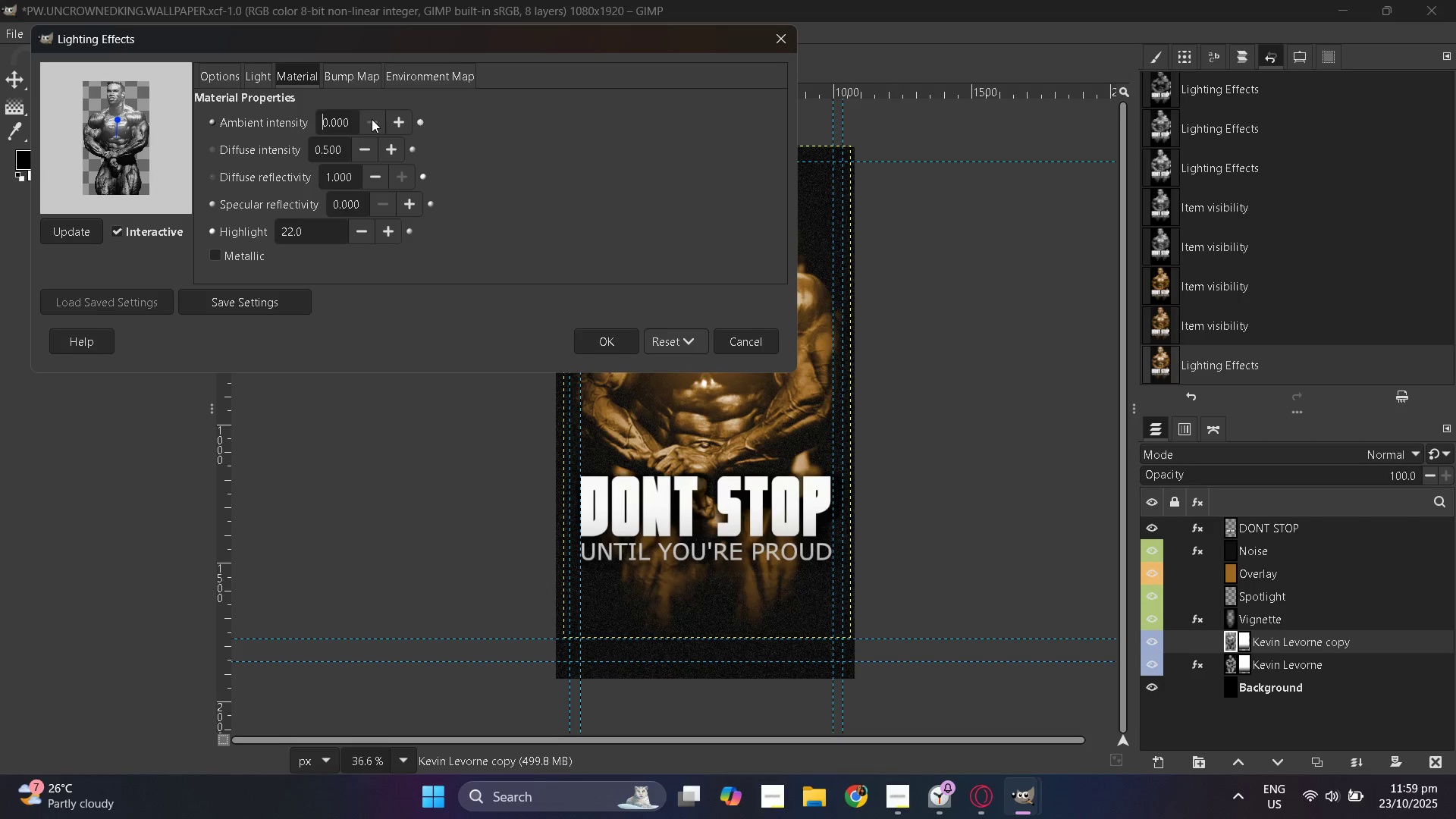 
triple_click([372, 119])
 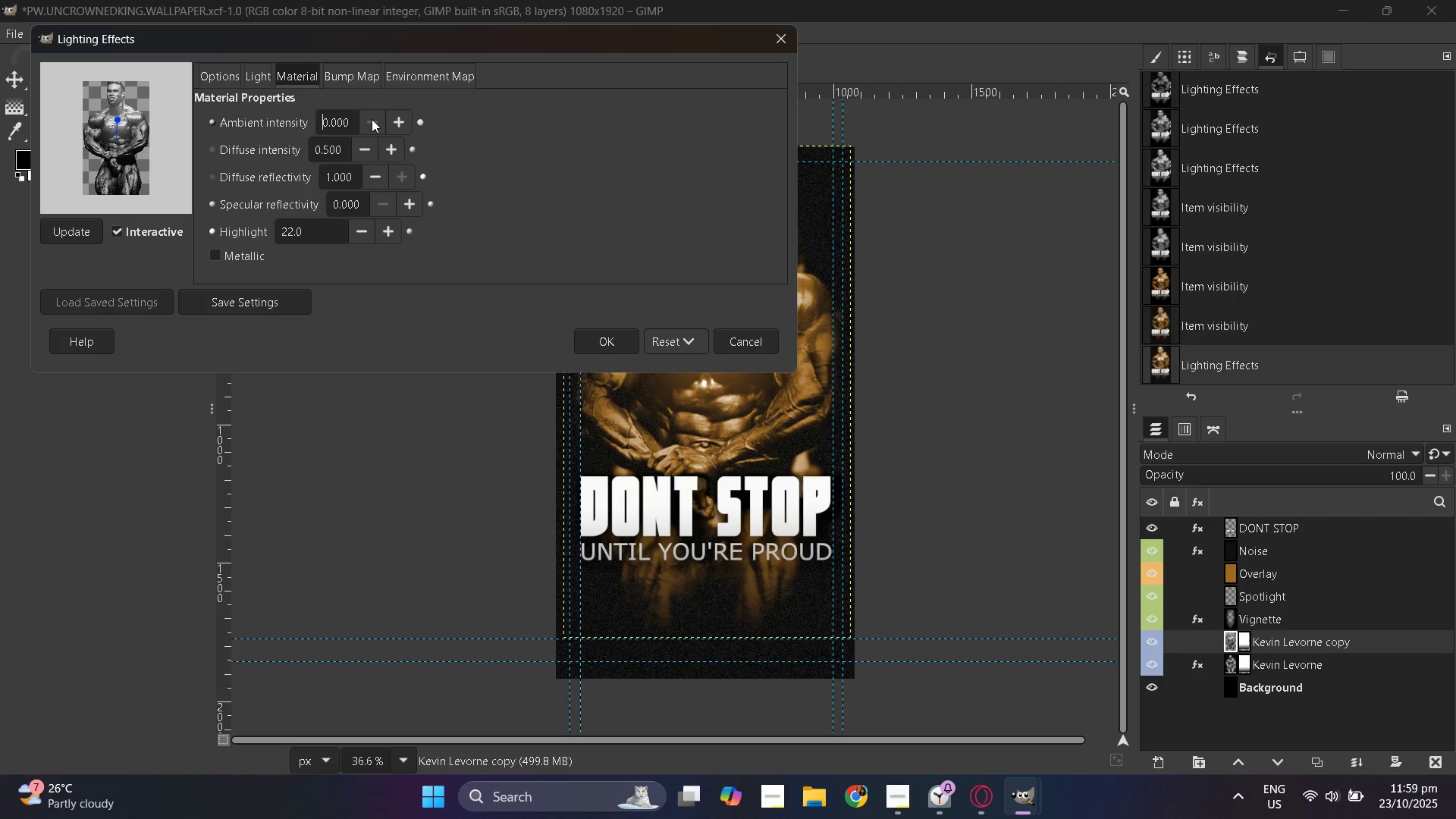 
triple_click([372, 119])
 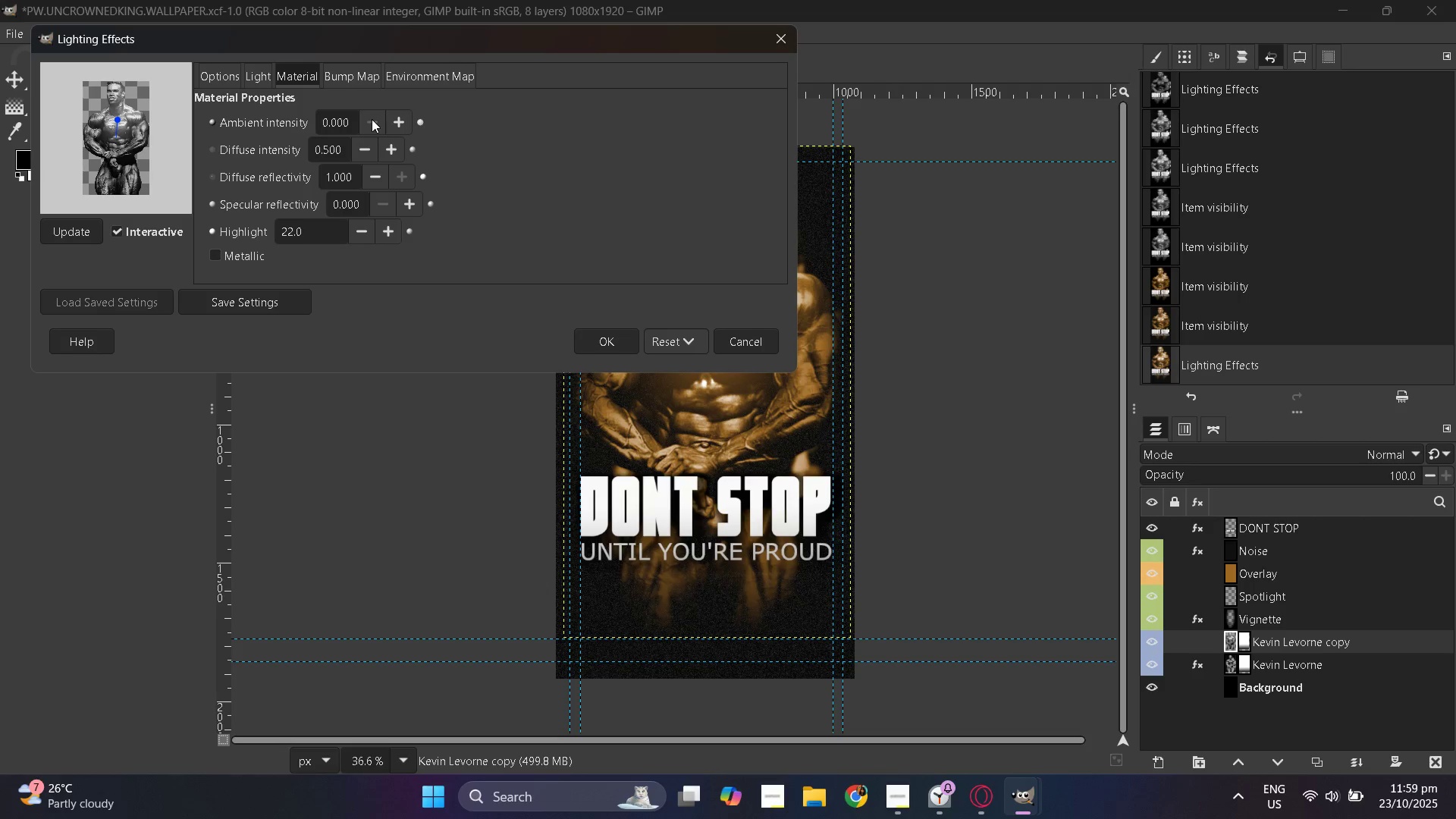 
triple_click([372, 119])
 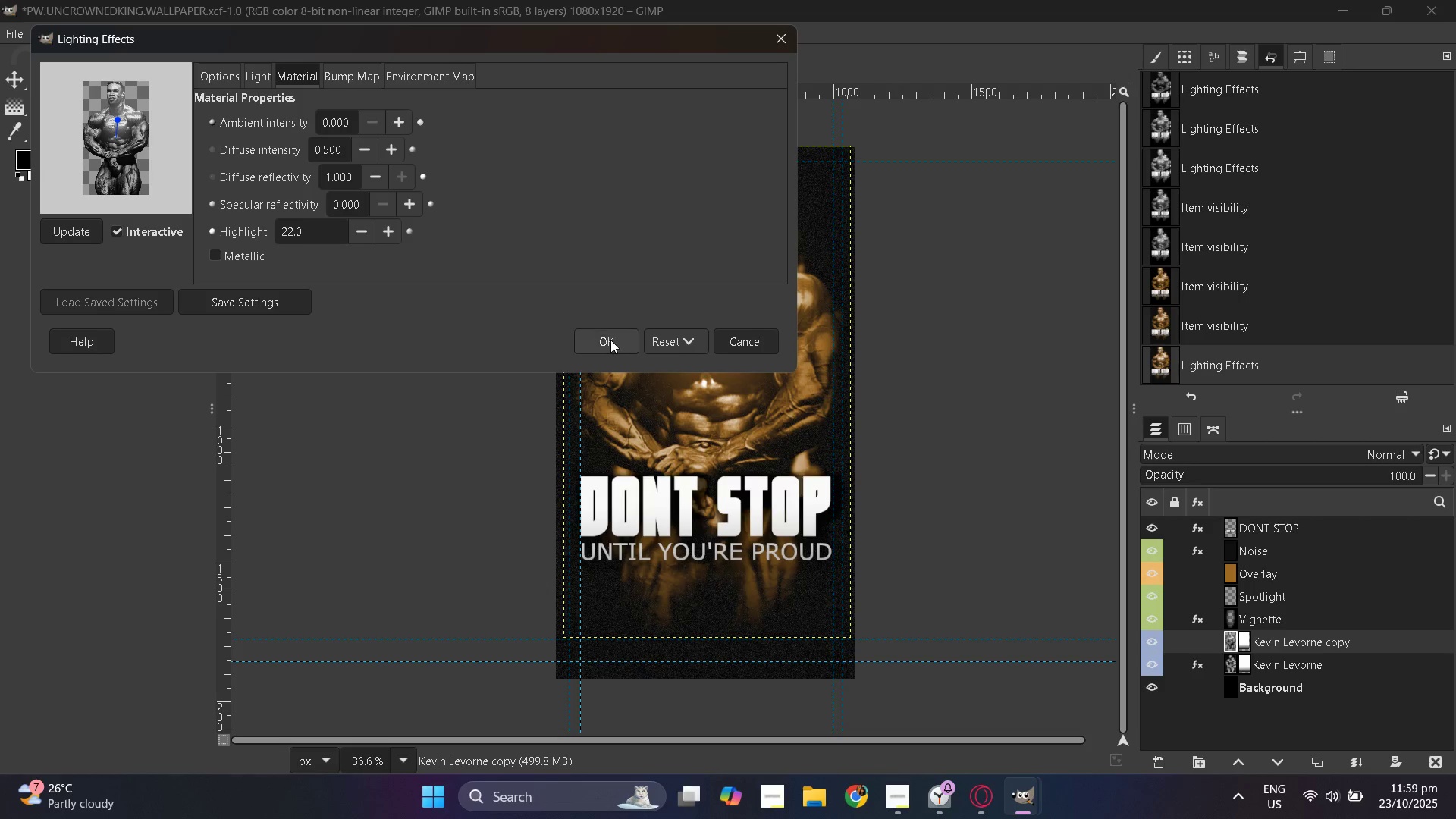 
left_click([610, 340])
 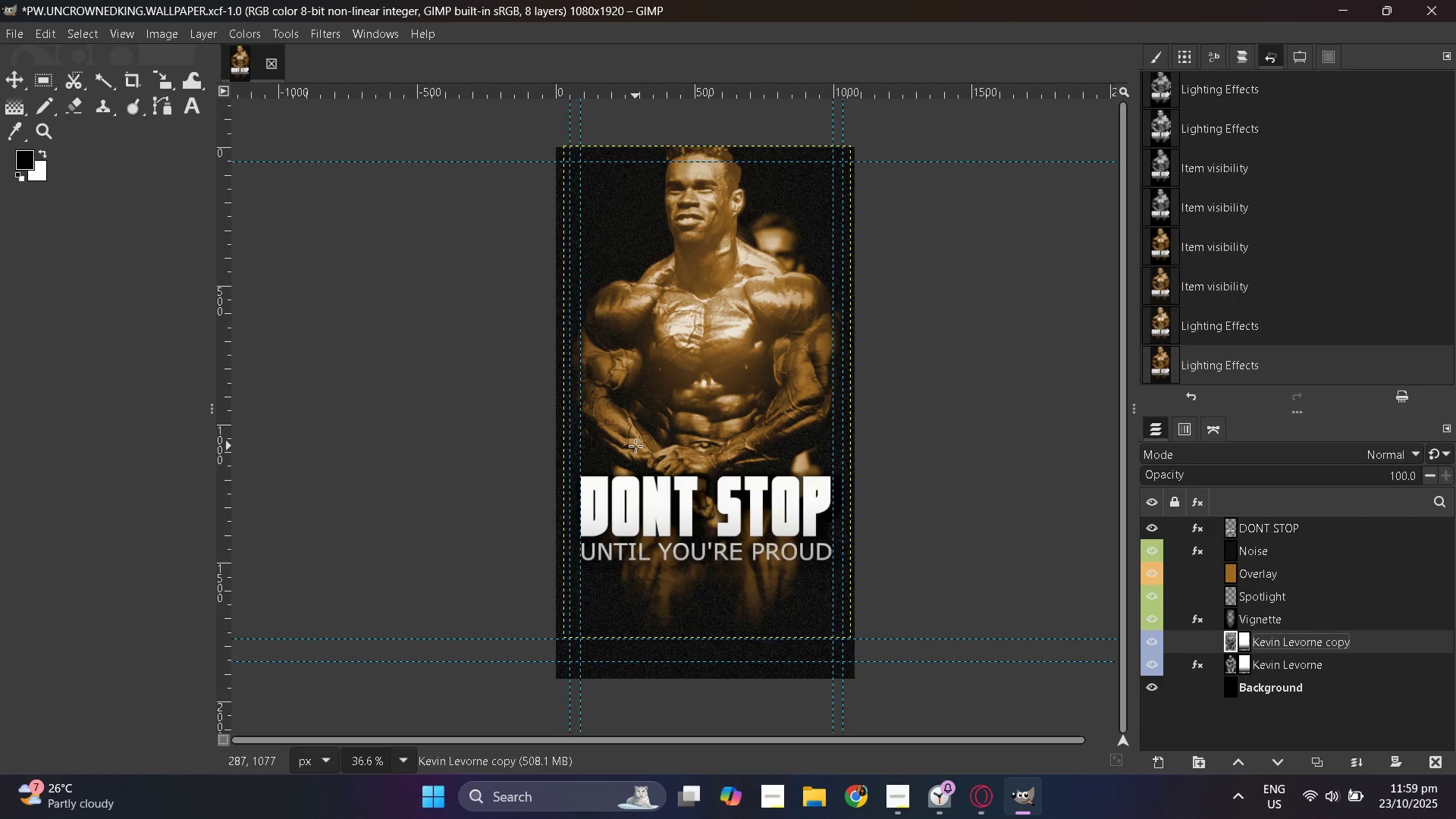 
wait(14.29)
 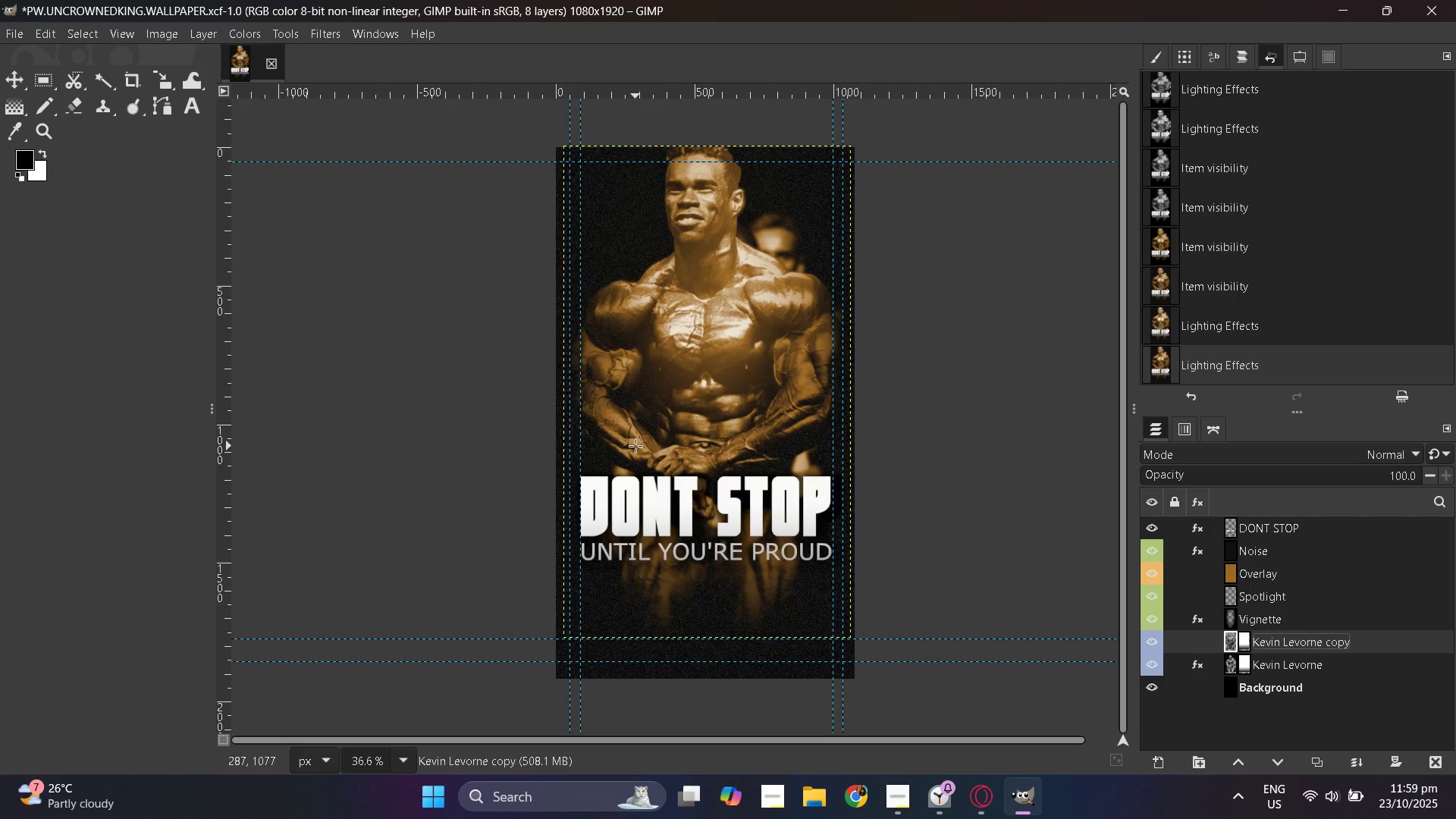 
left_click([330, 33])
 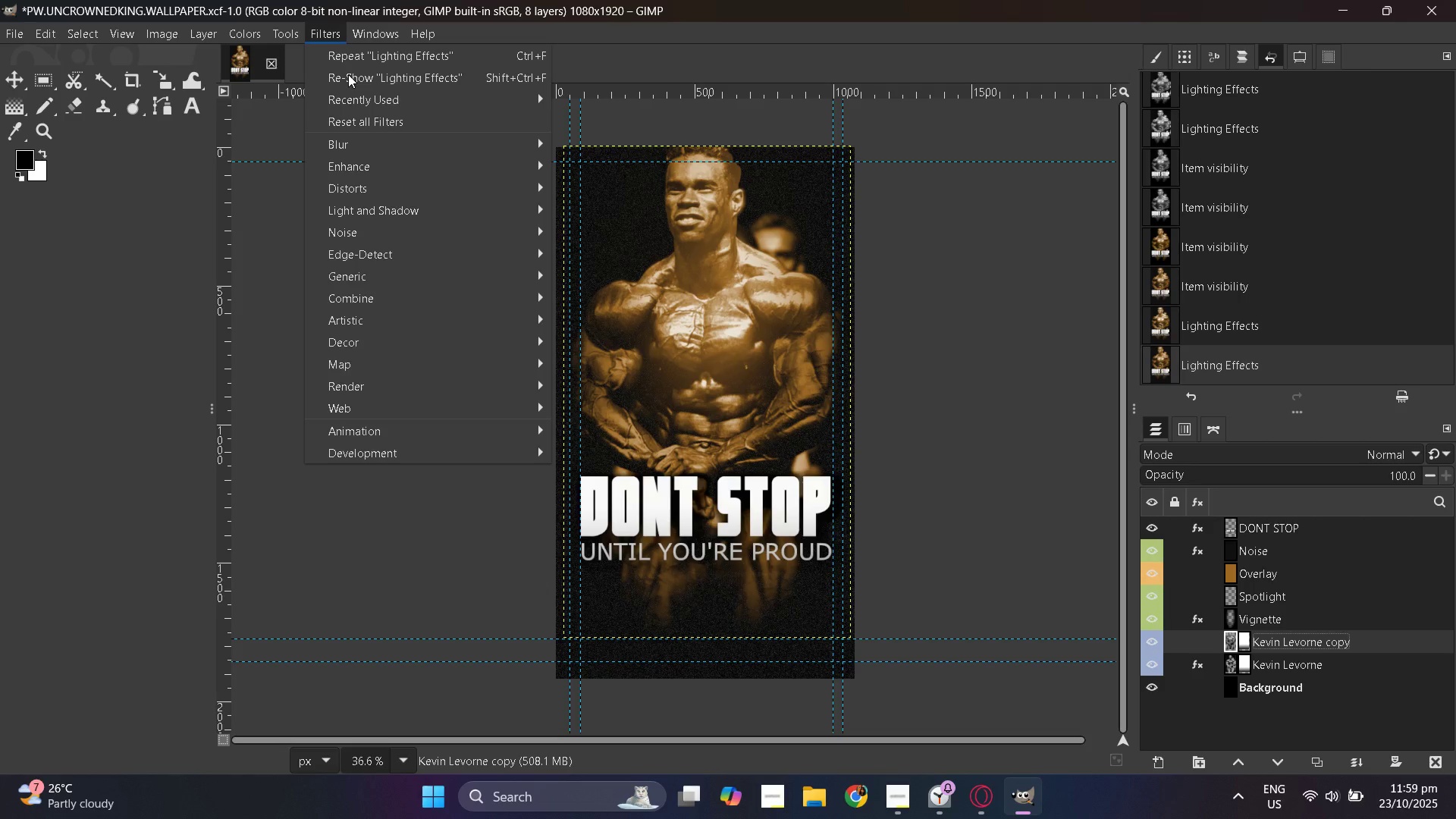 
left_click([348, 75])
 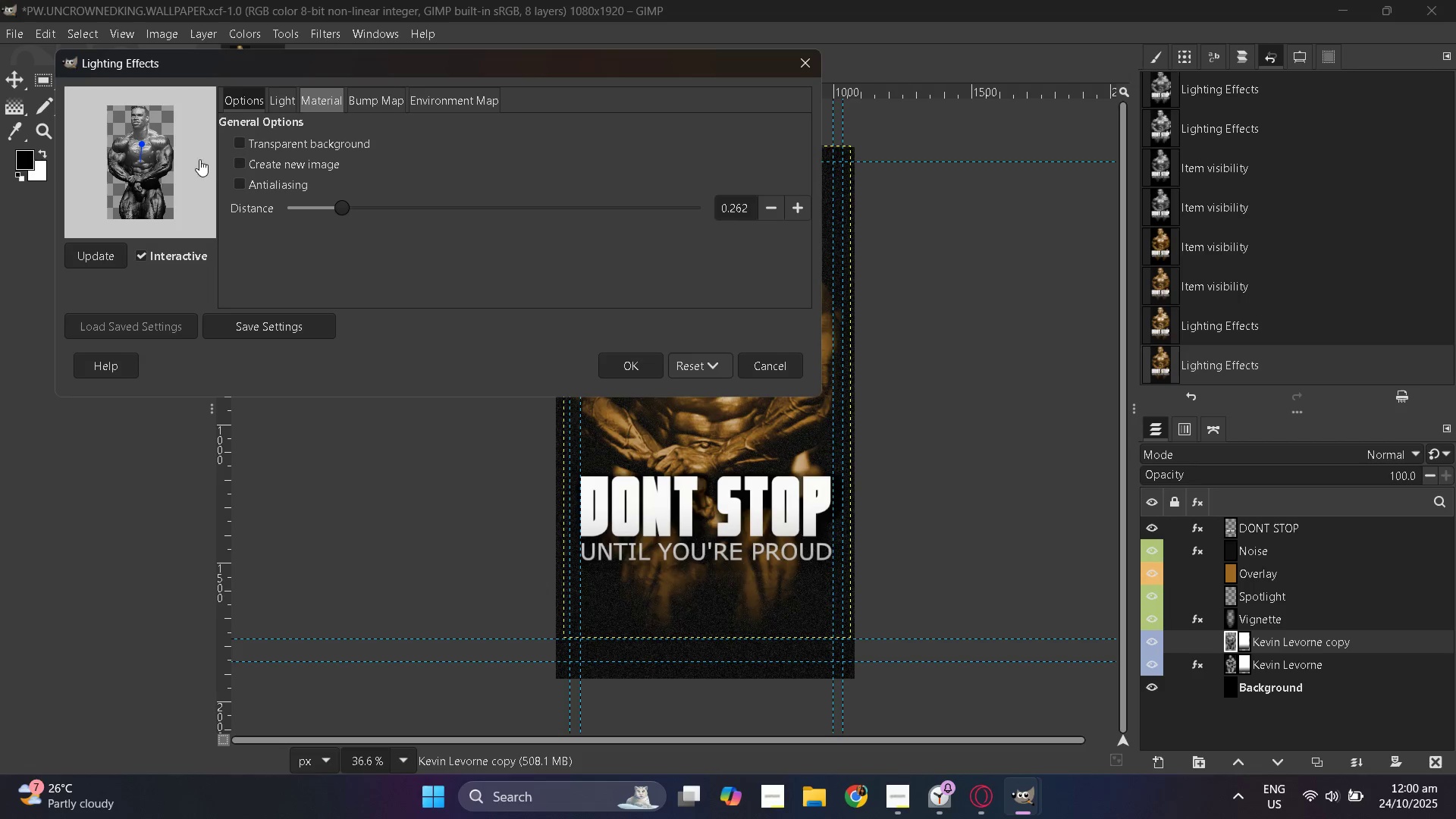 
left_click([357, 107])
 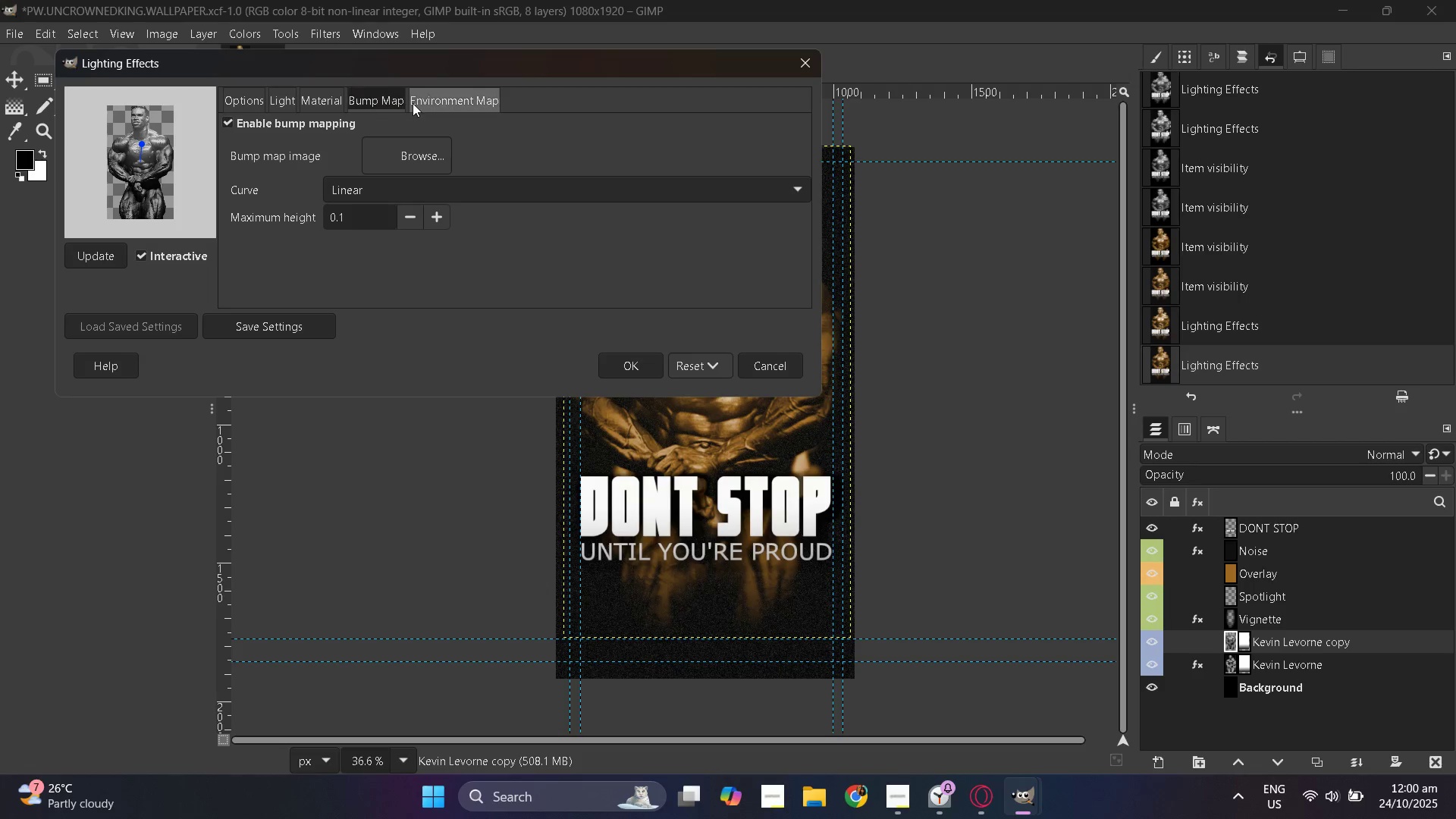 
left_click([413, 103])
 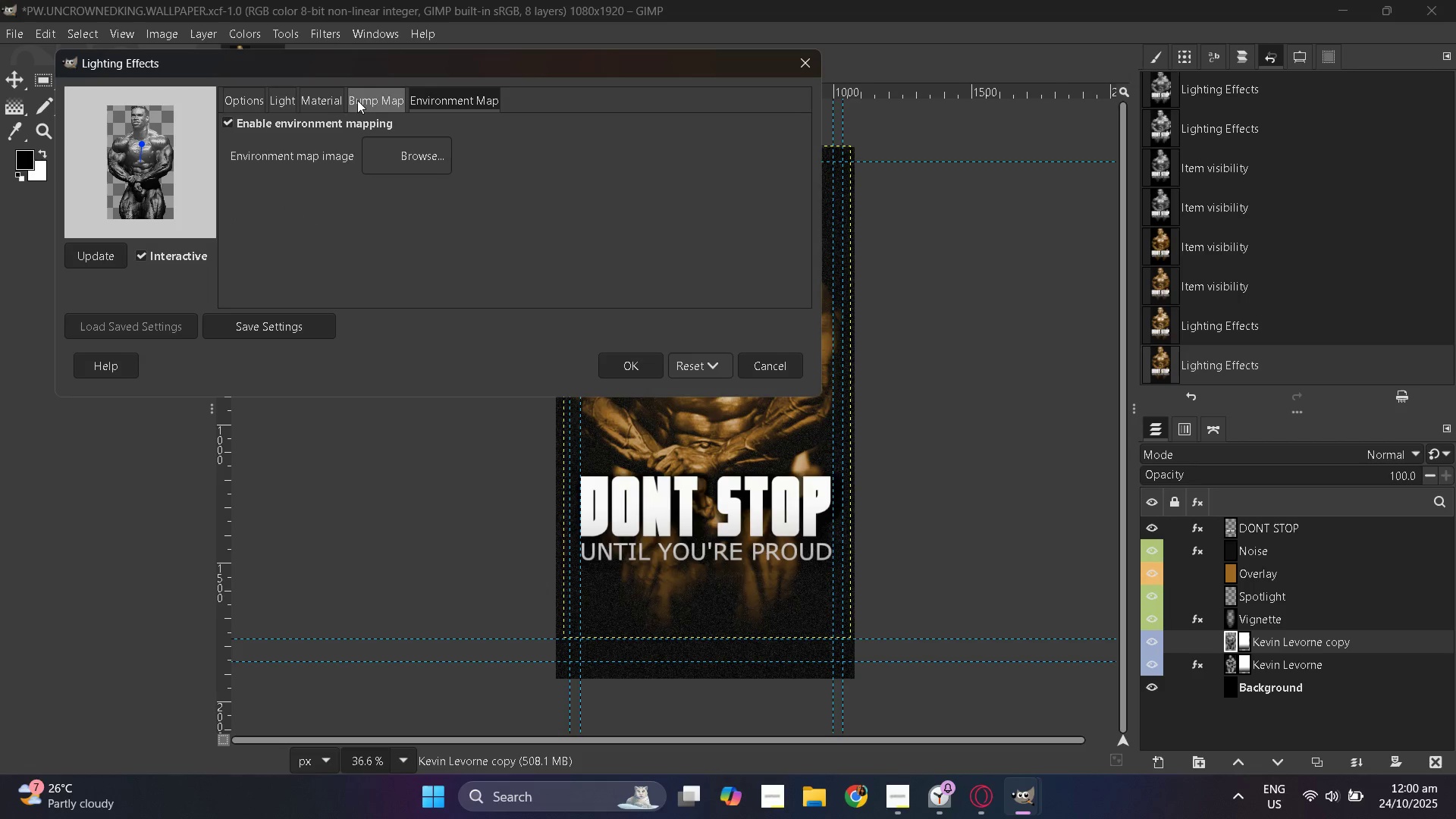 
left_click([357, 100])
 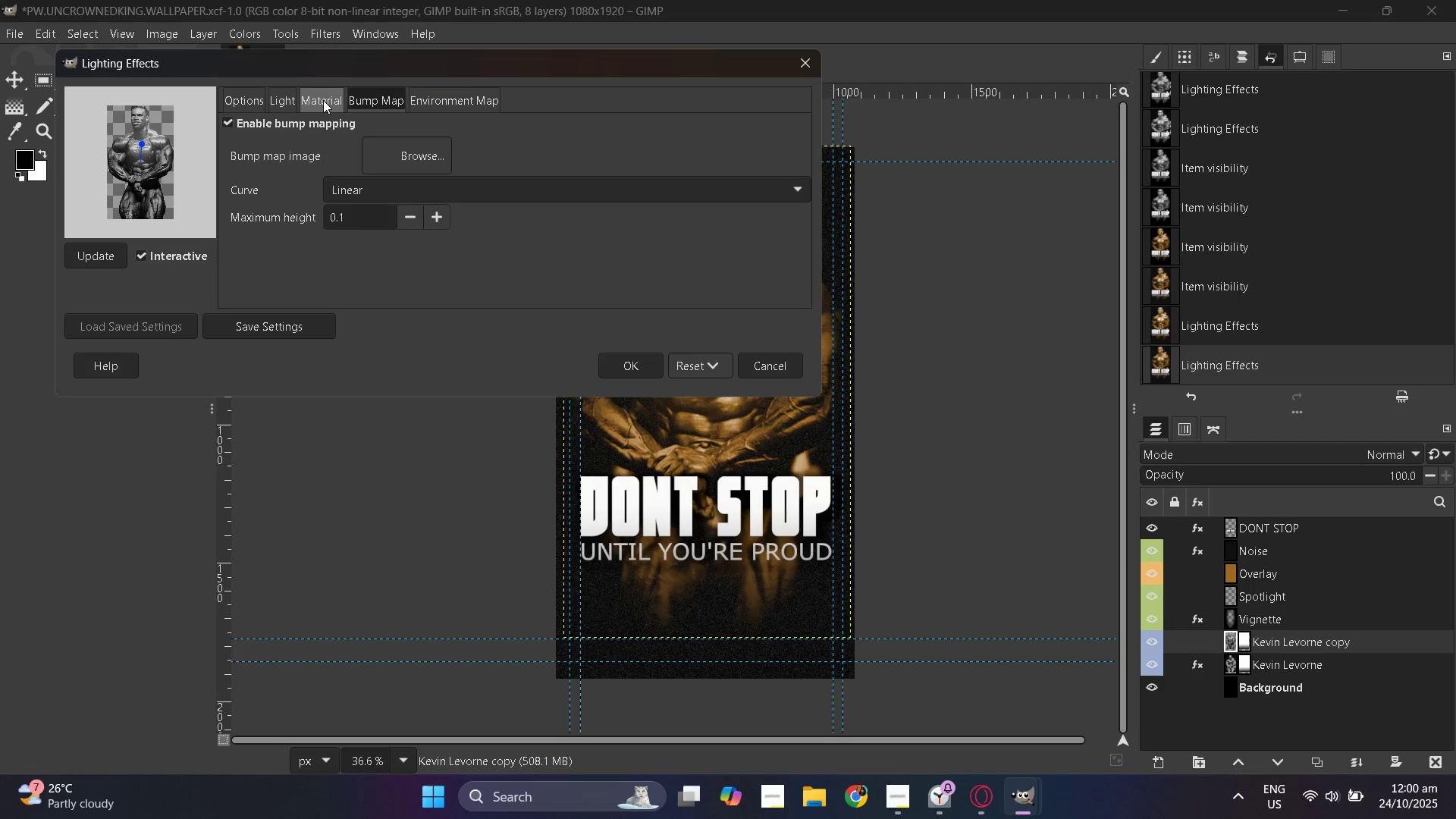 
left_click([323, 100])
 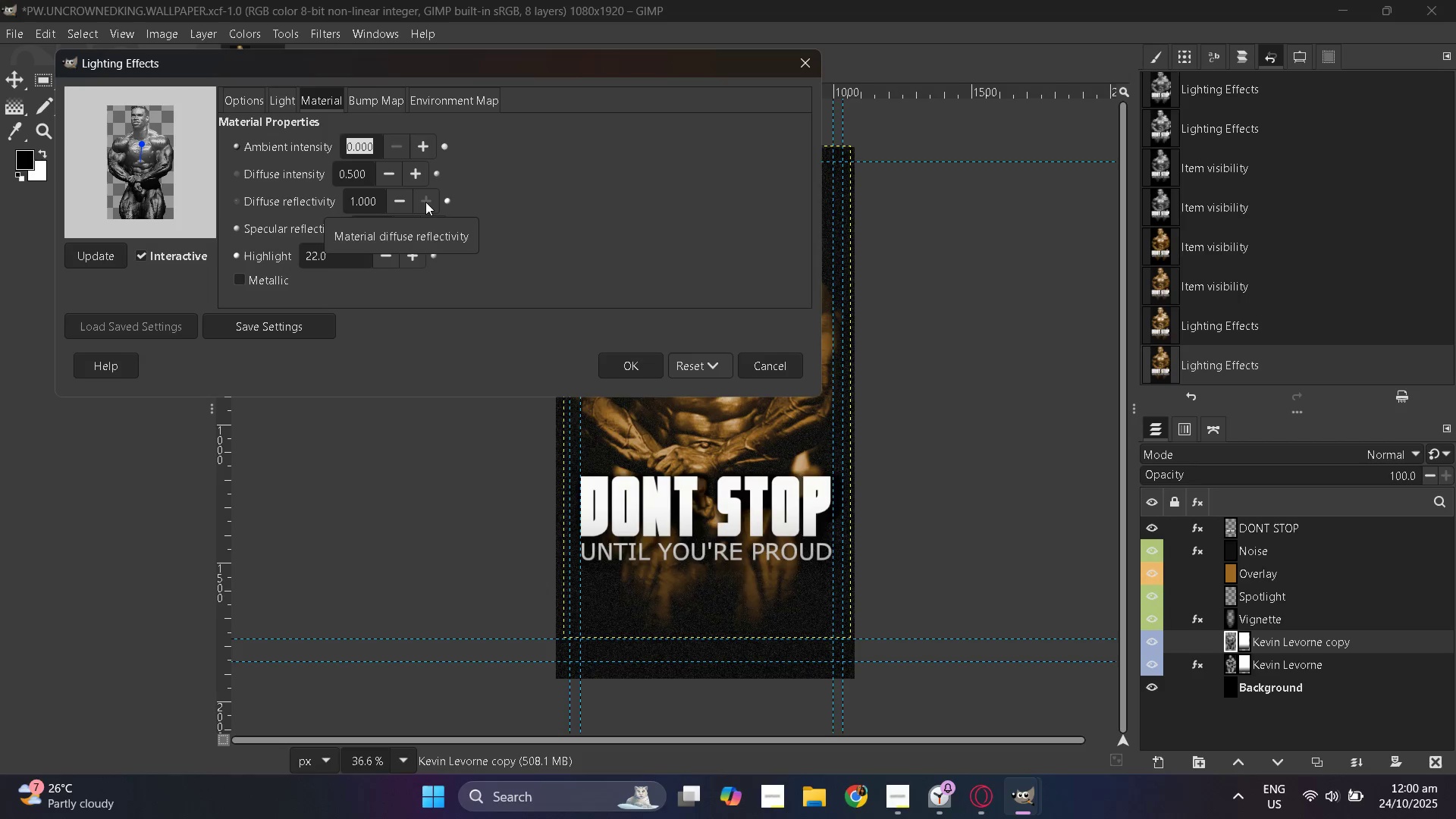 
left_click([425, 202])
 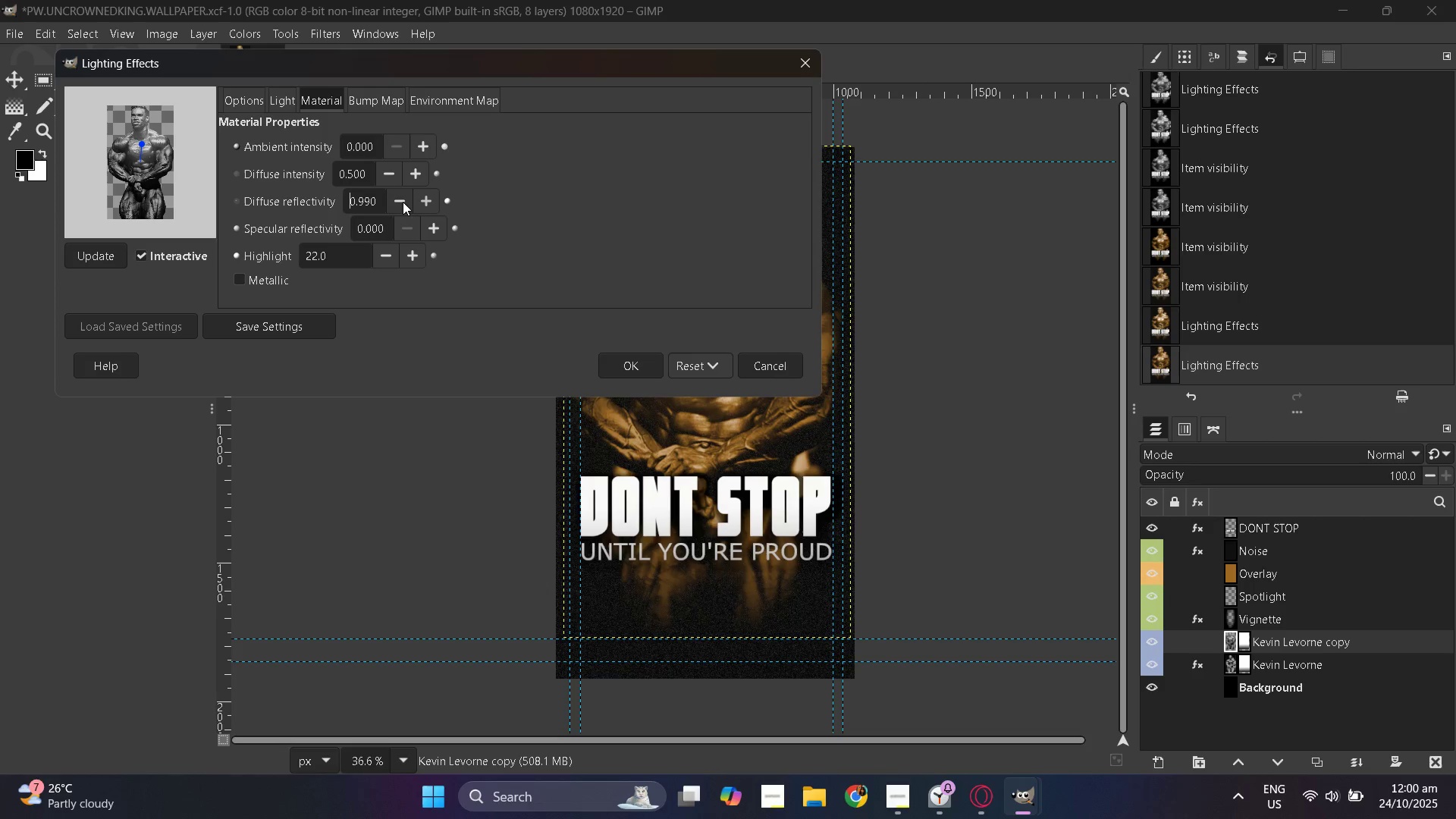 
double_click([403, 202])
 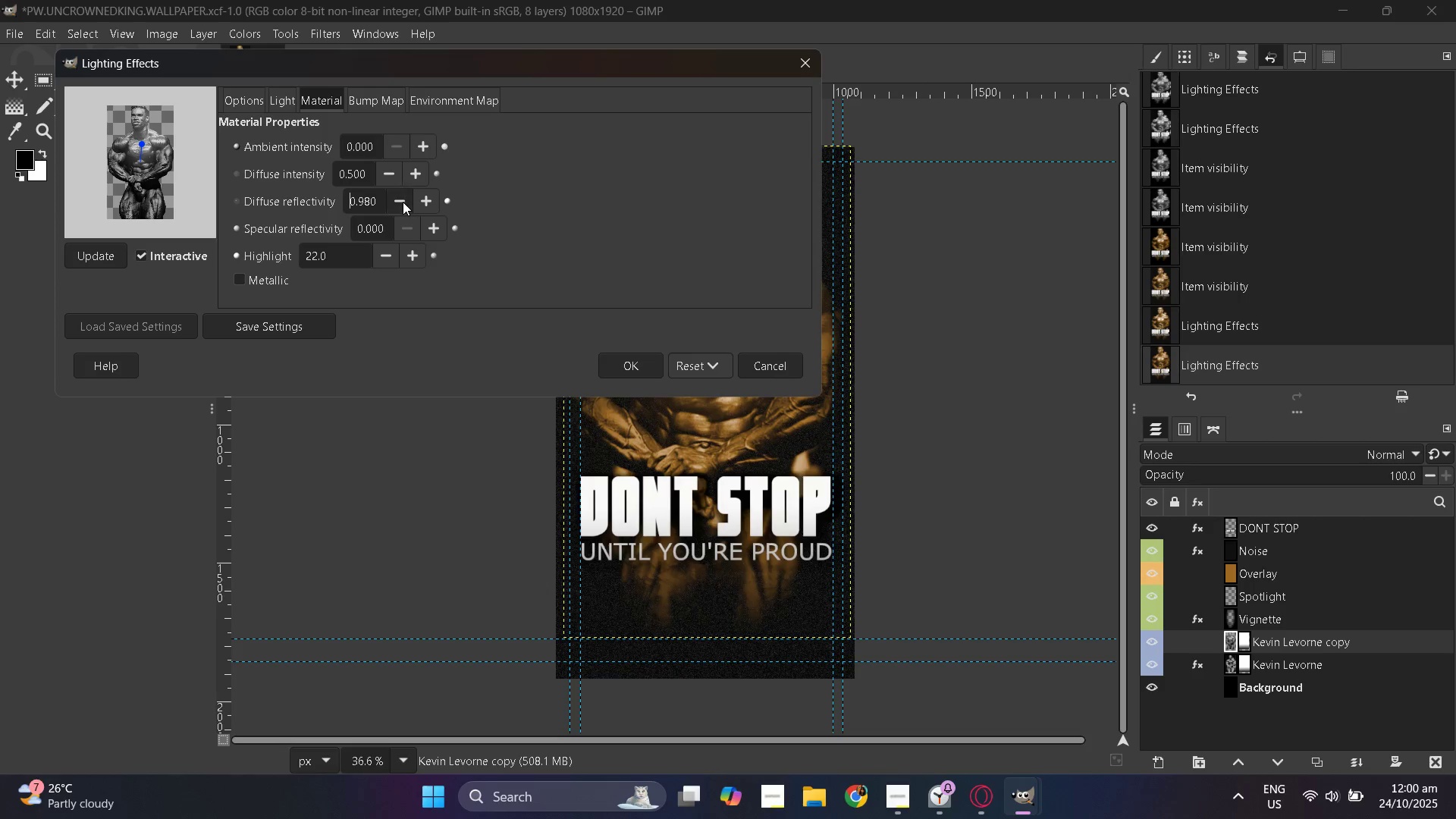 
triple_click([403, 202])
 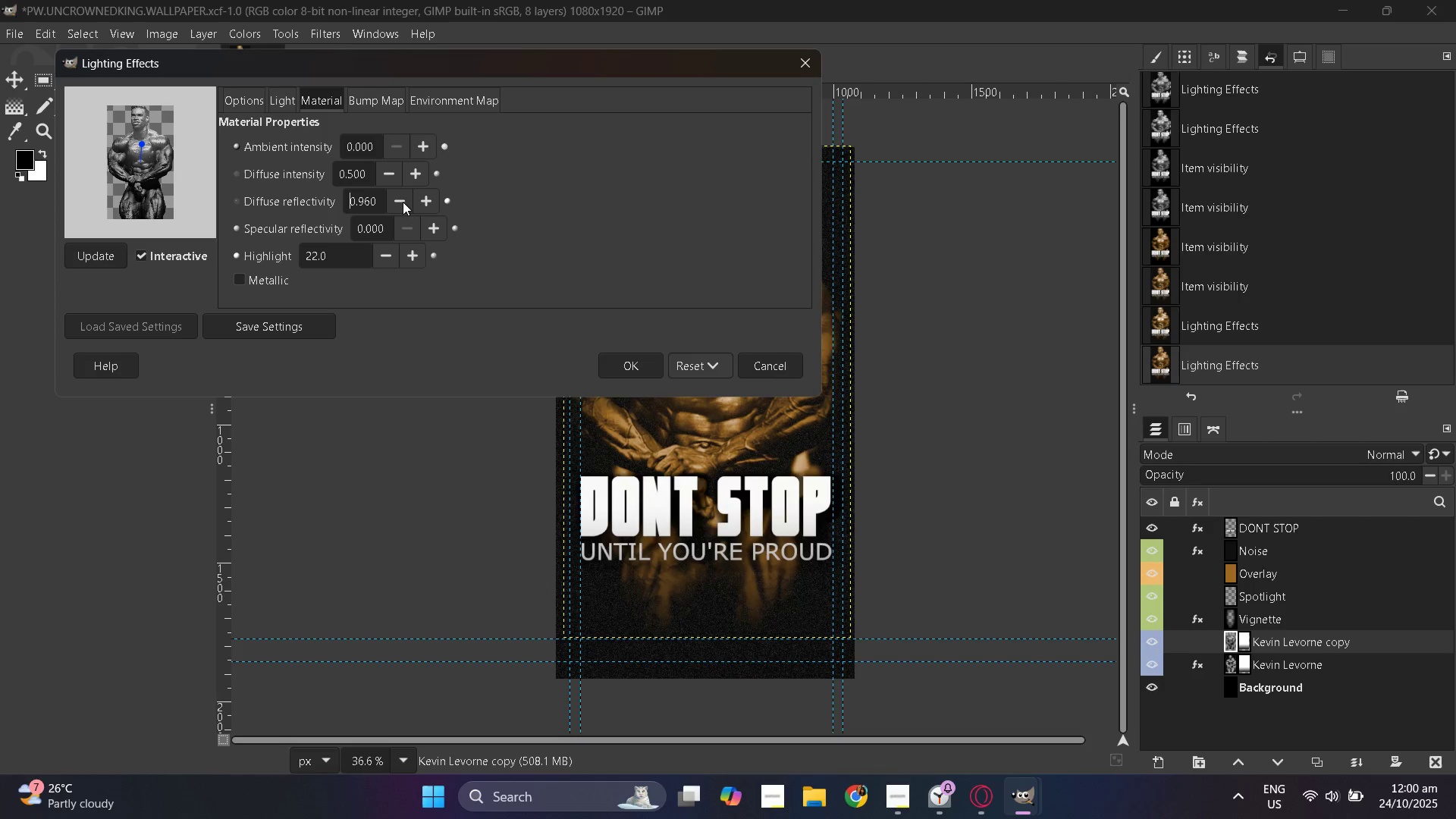 
triple_click([403, 202])
 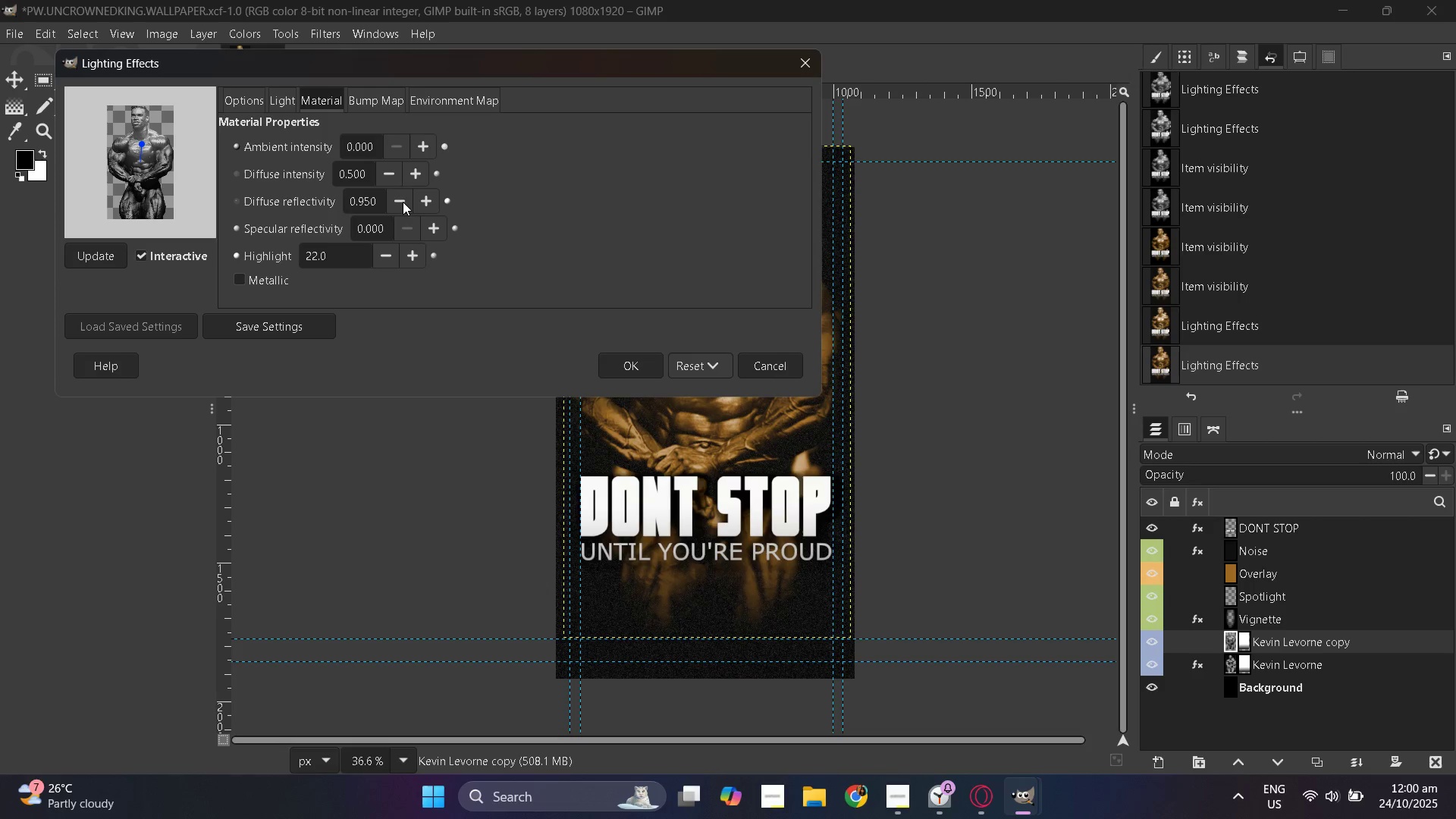 
triple_click([403, 202])
 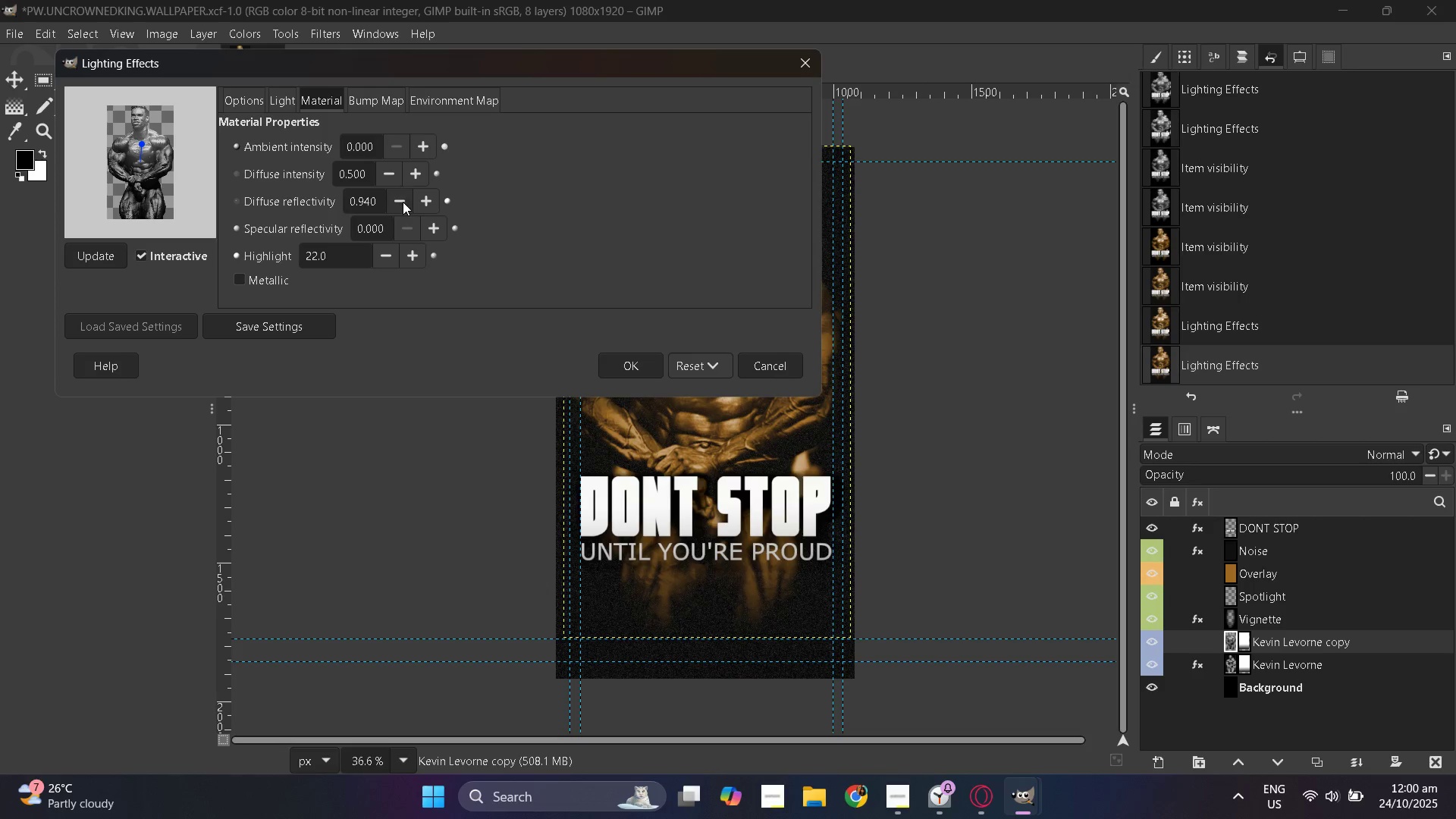 
triple_click([403, 202])
 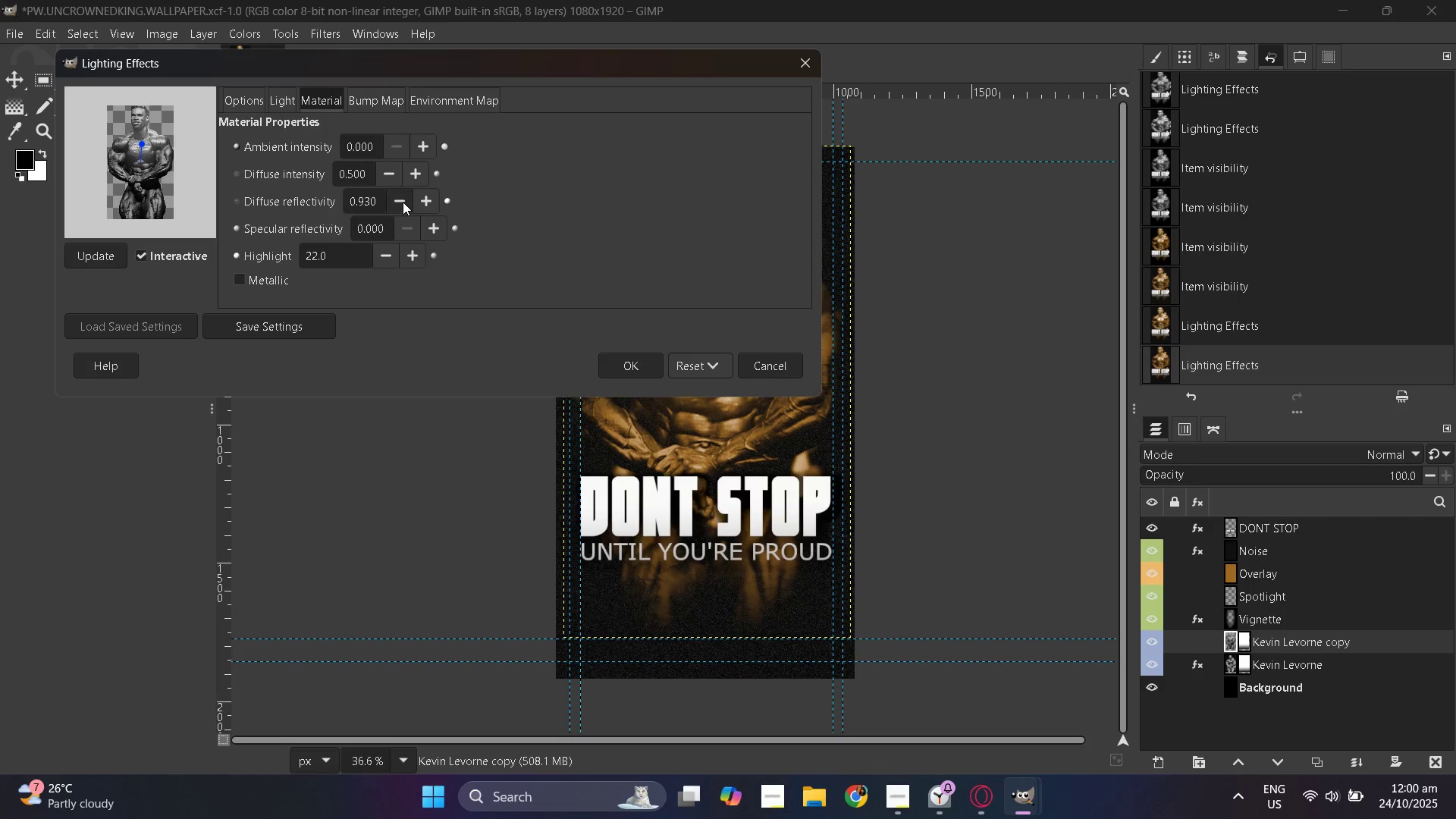 
triple_click([403, 202])
 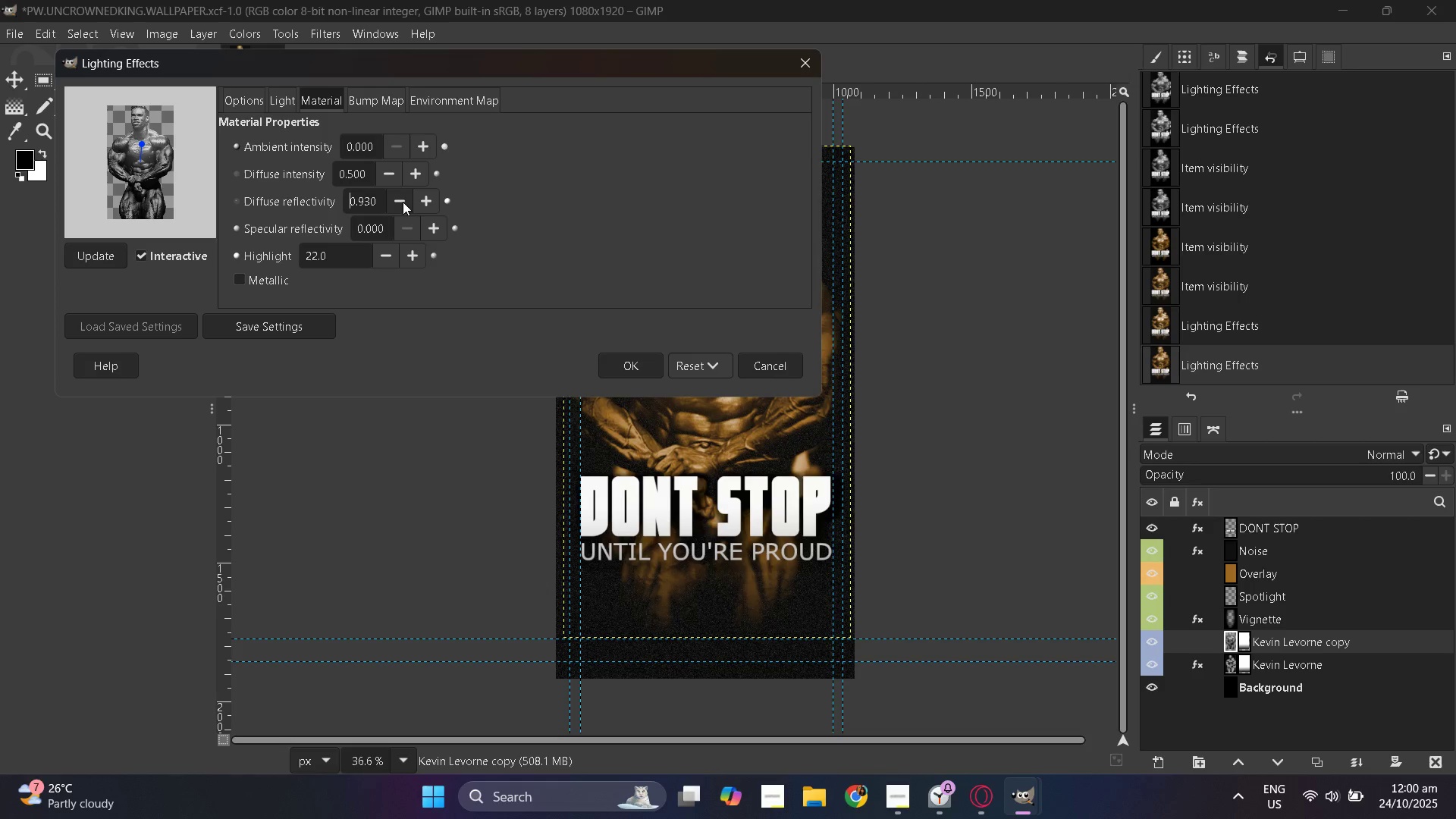 
triple_click([403, 202])
 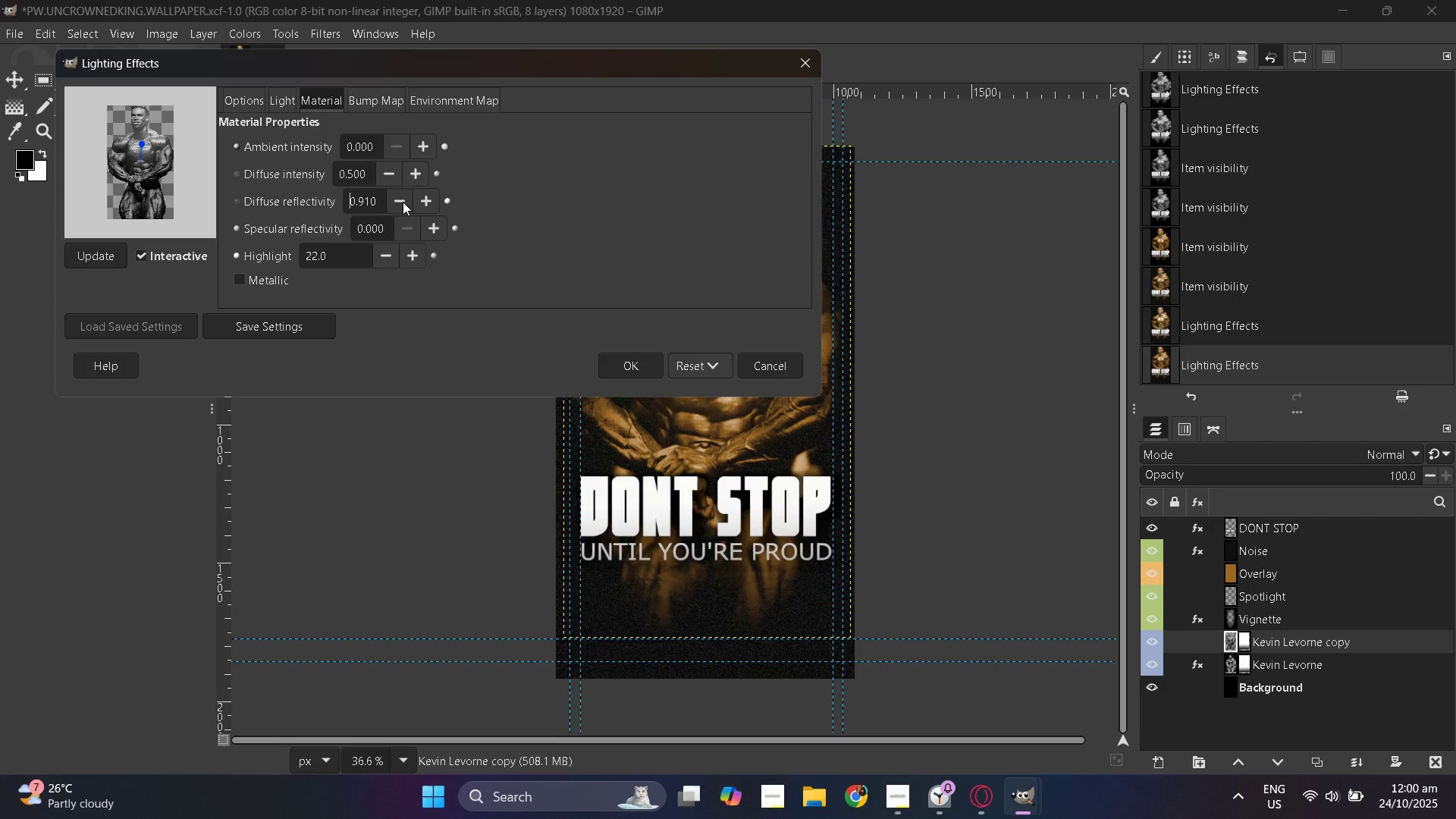 
triple_click([403, 202])
 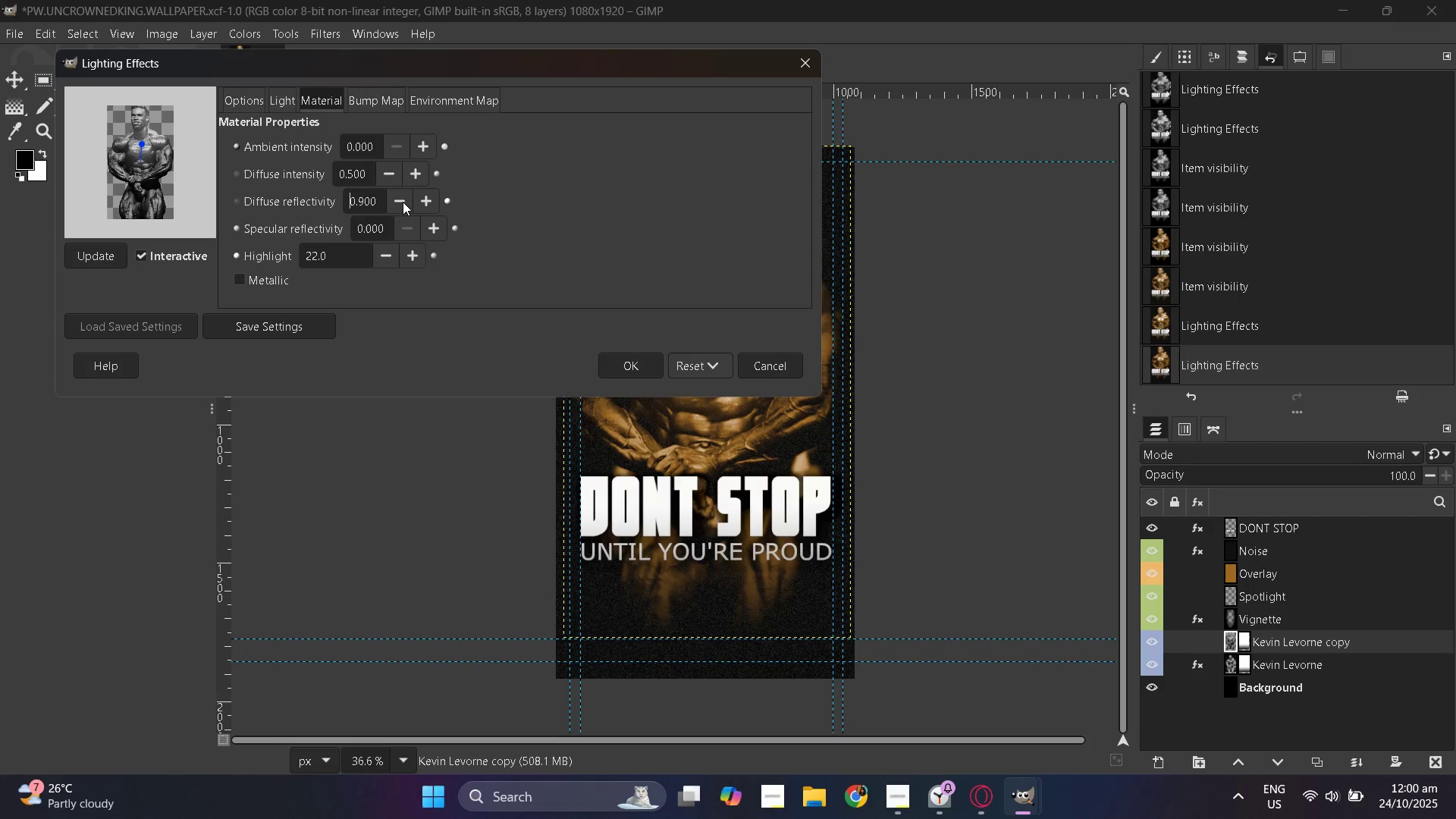 
triple_click([403, 202])
 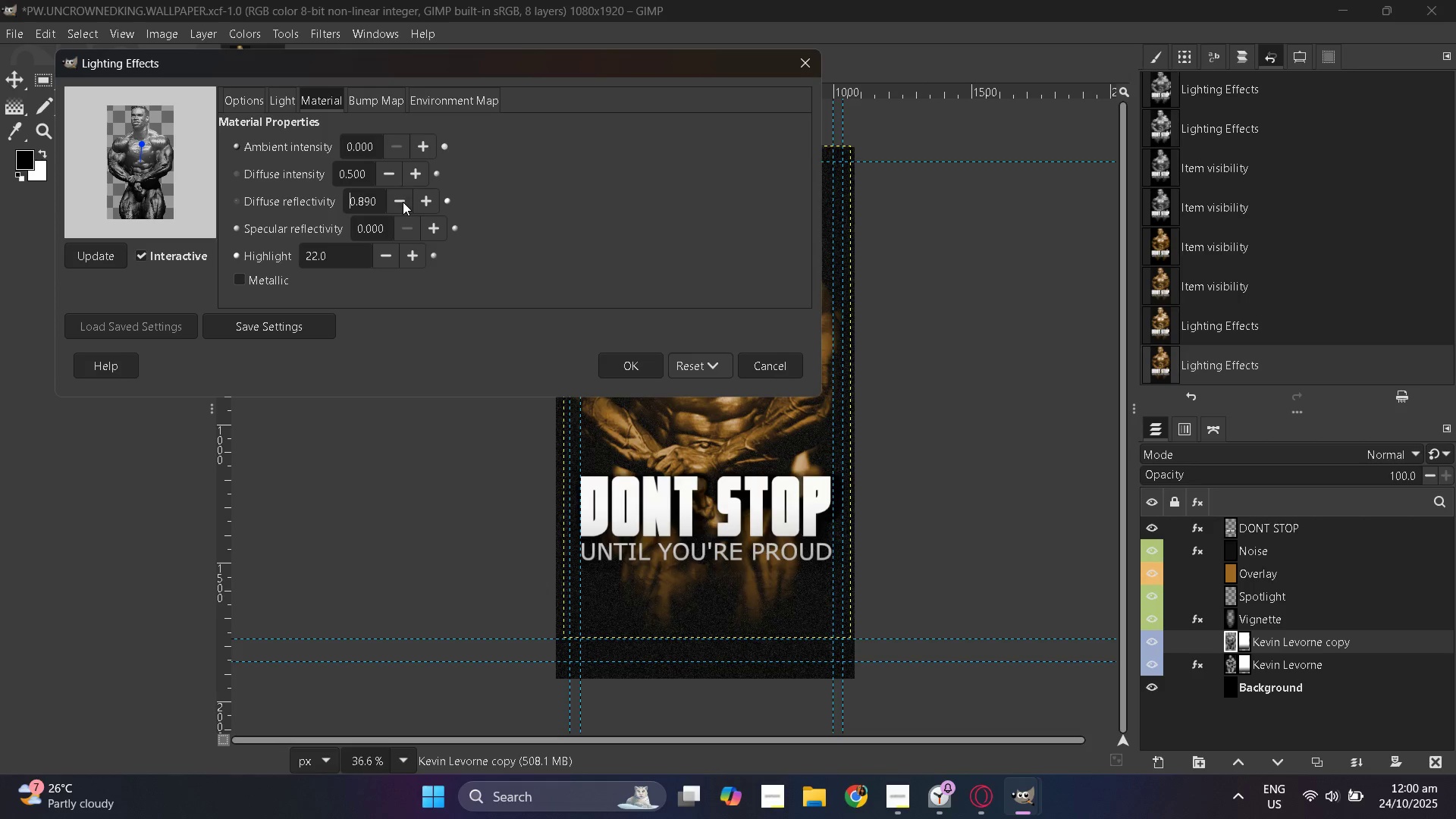 
triple_click([403, 202])
 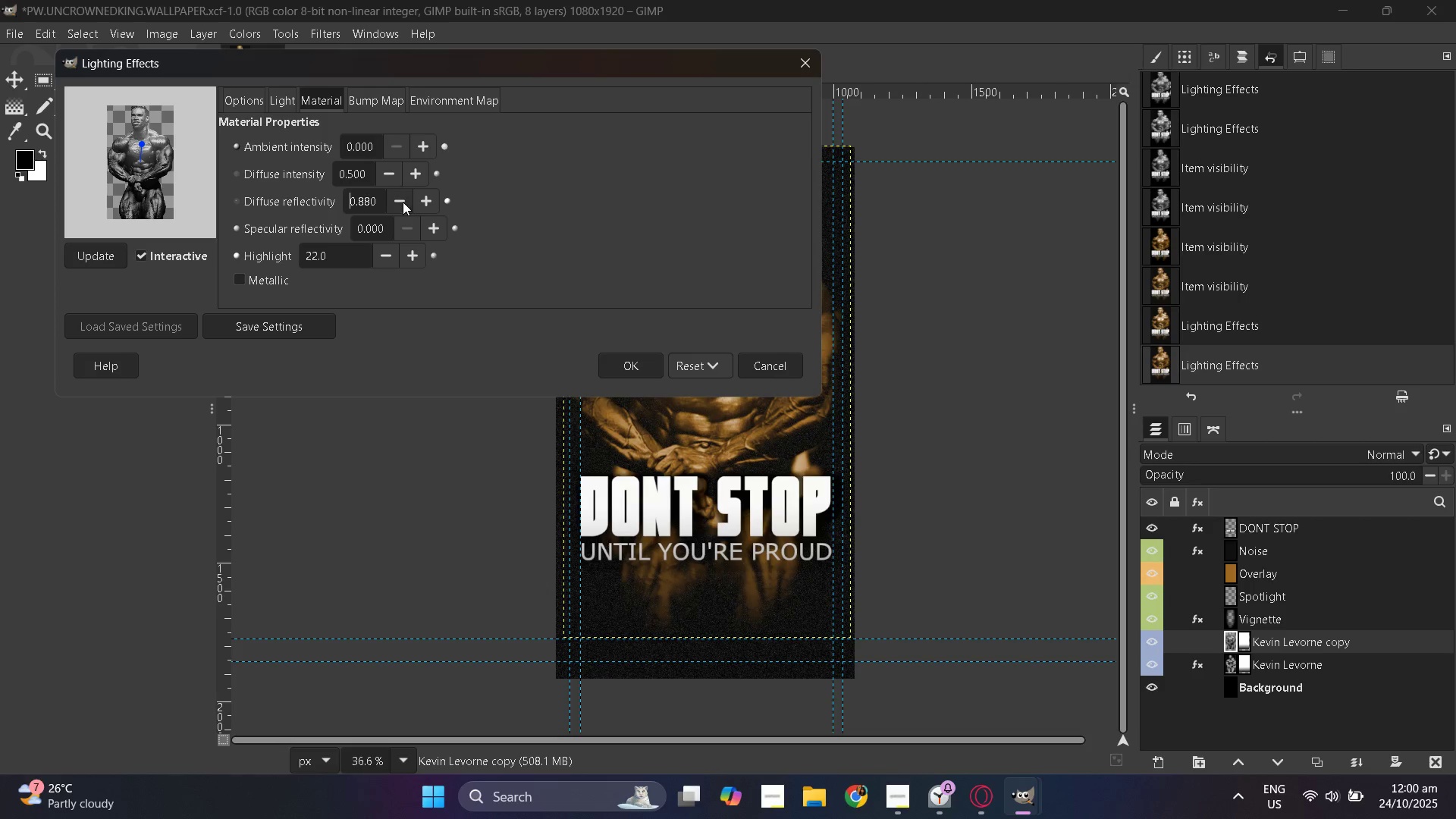 
triple_click([403, 202])
 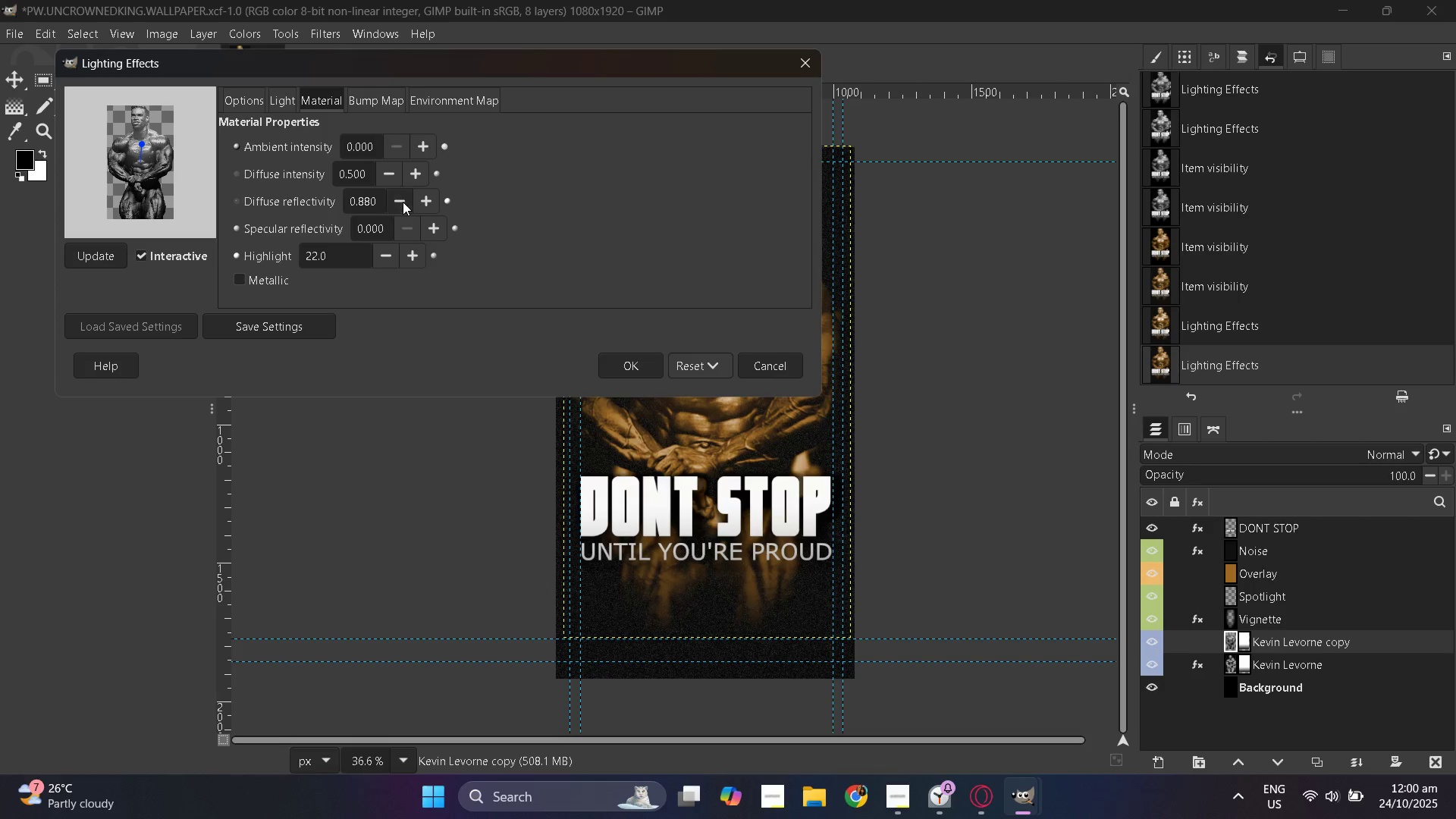 
triple_click([403, 202])
 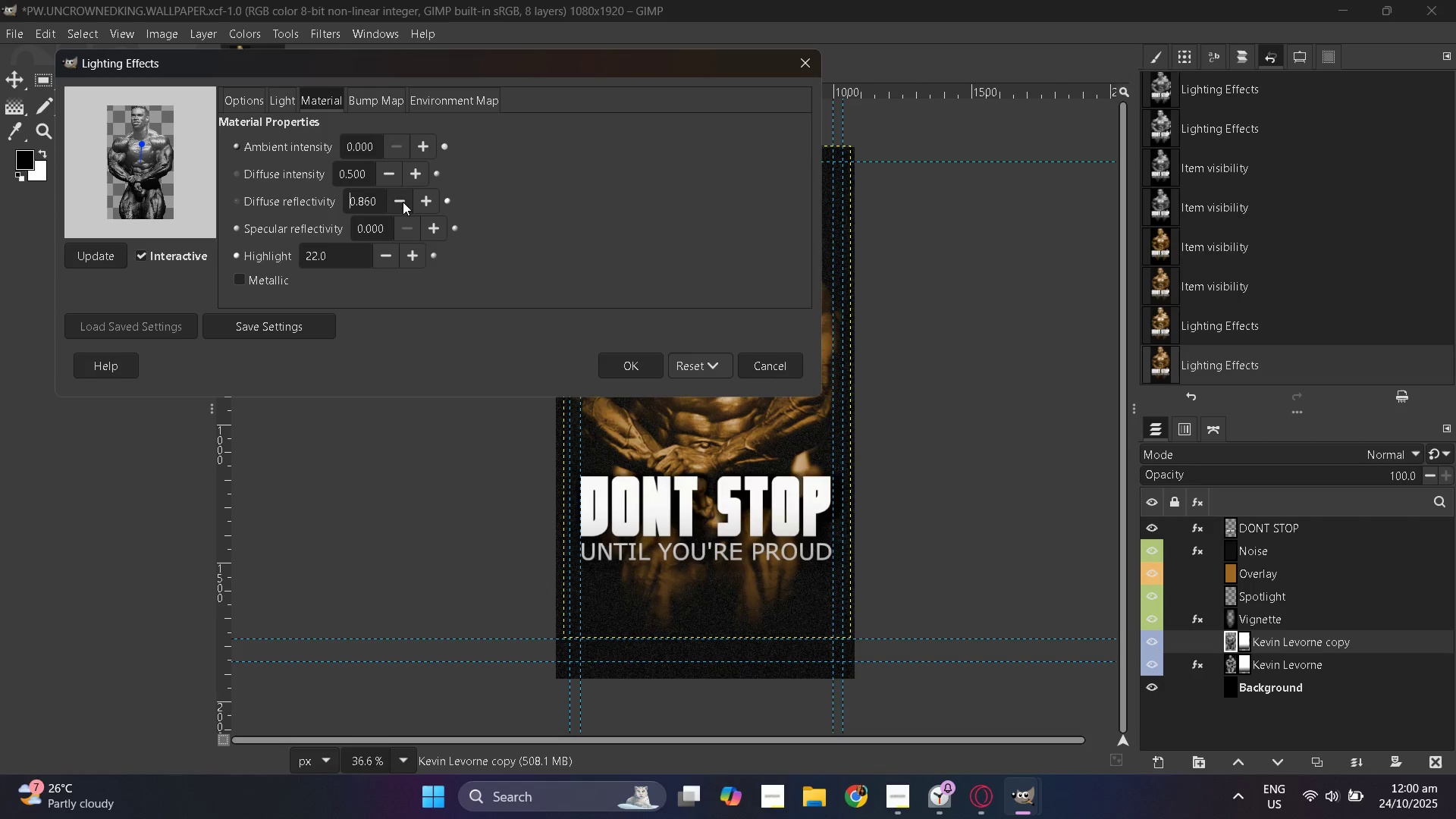 
triple_click([403, 202])
 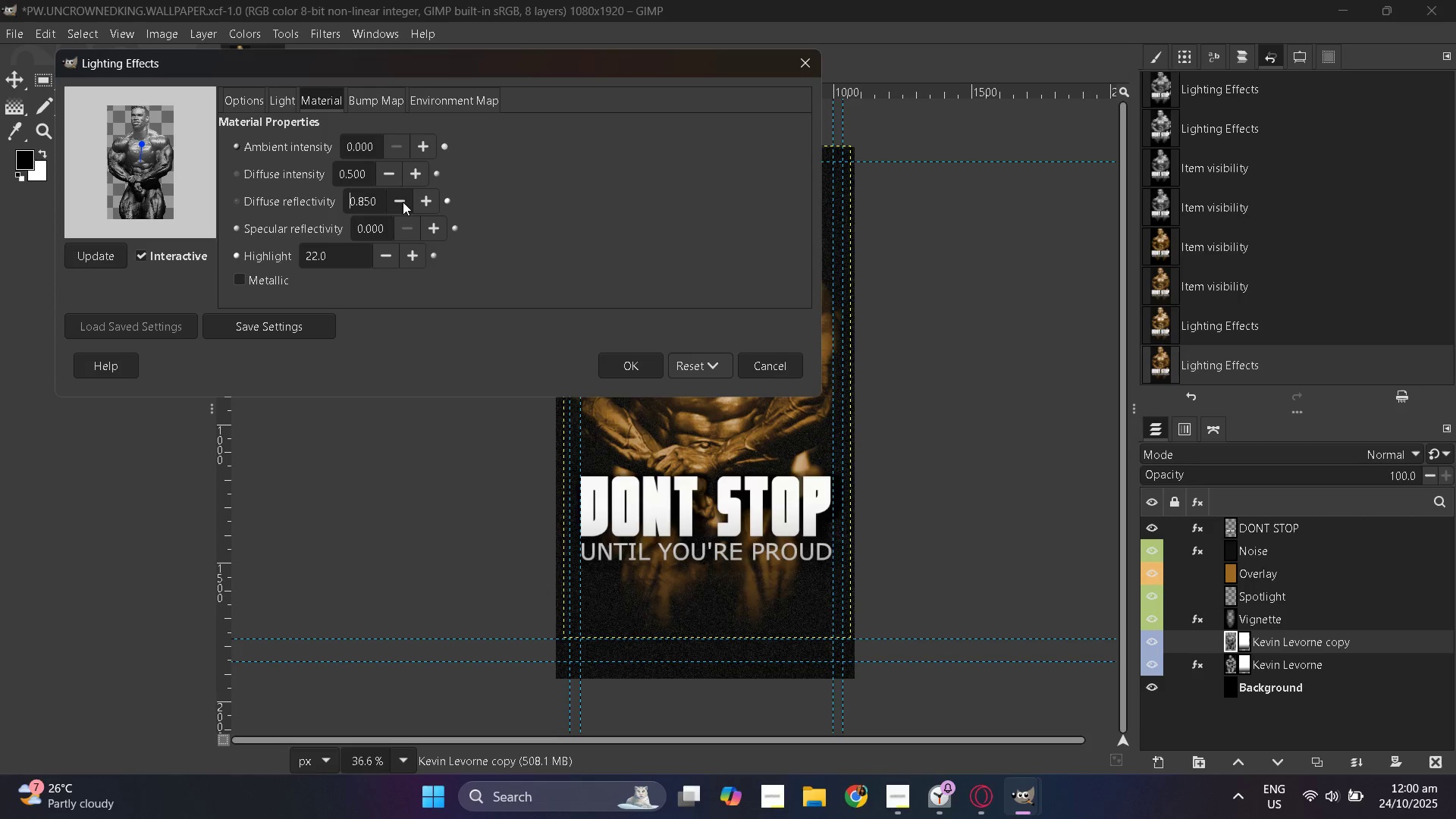 
triple_click([403, 202])
 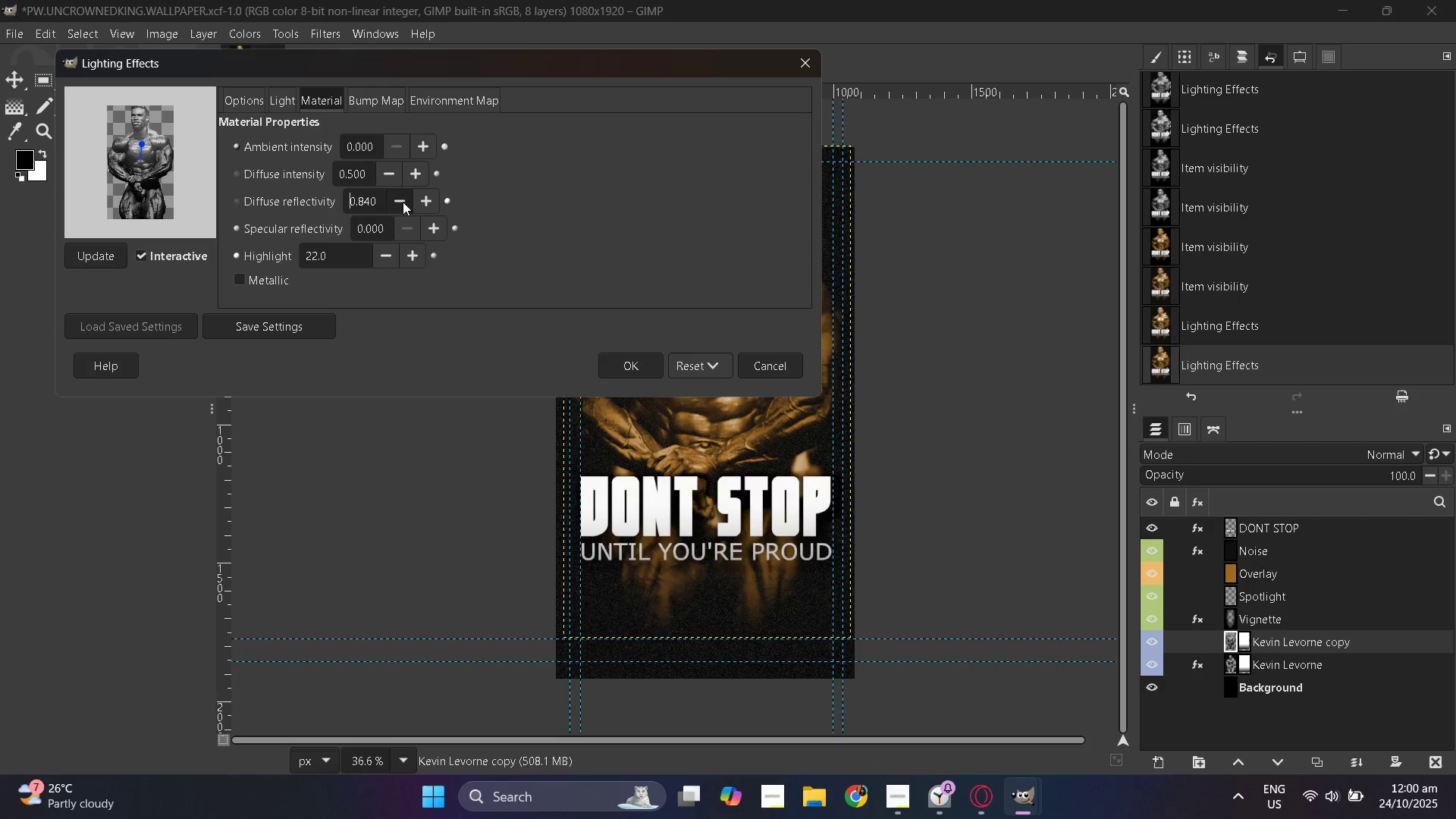 
triple_click([403, 202])
 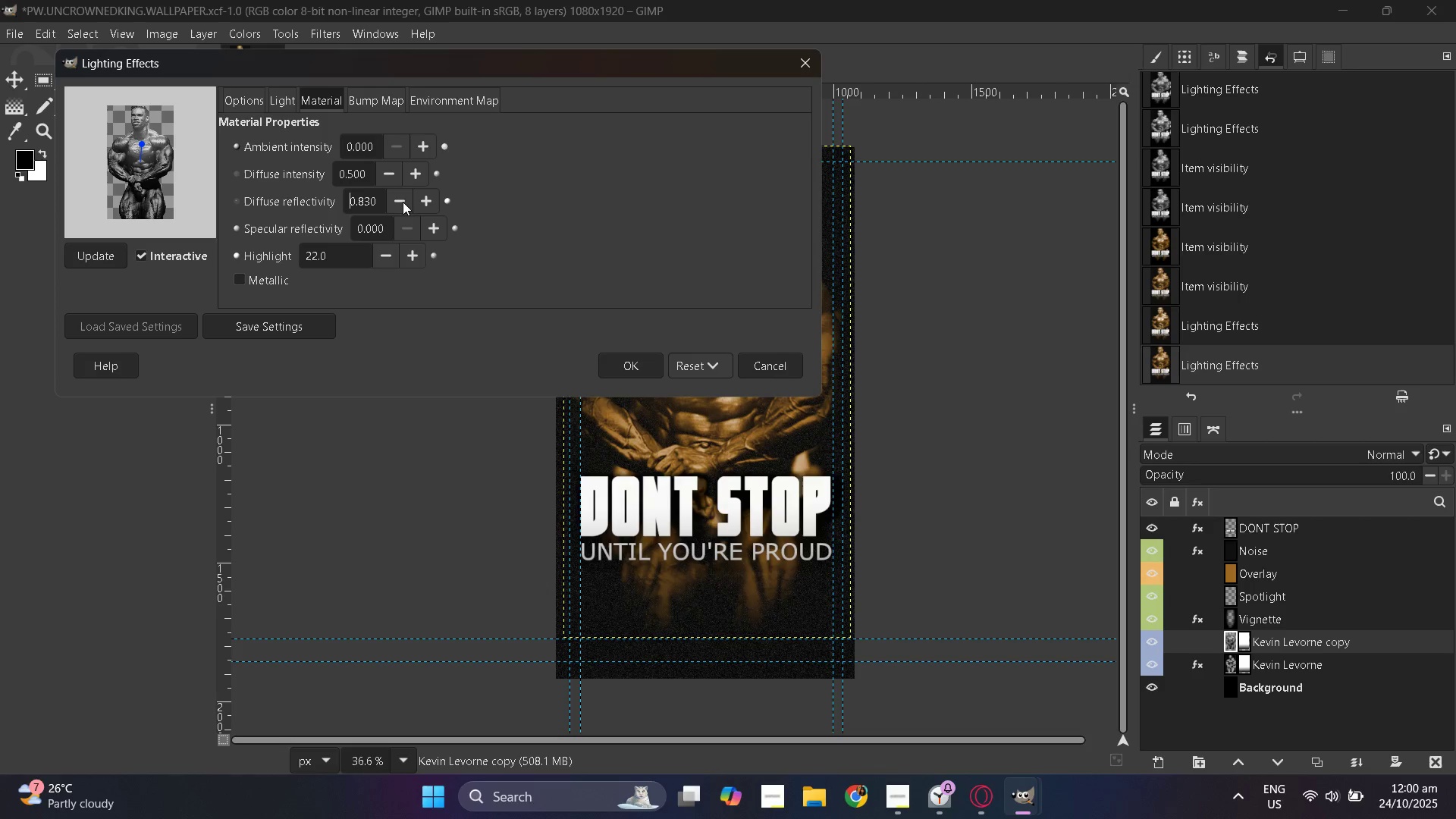 
triple_click([403, 202])
 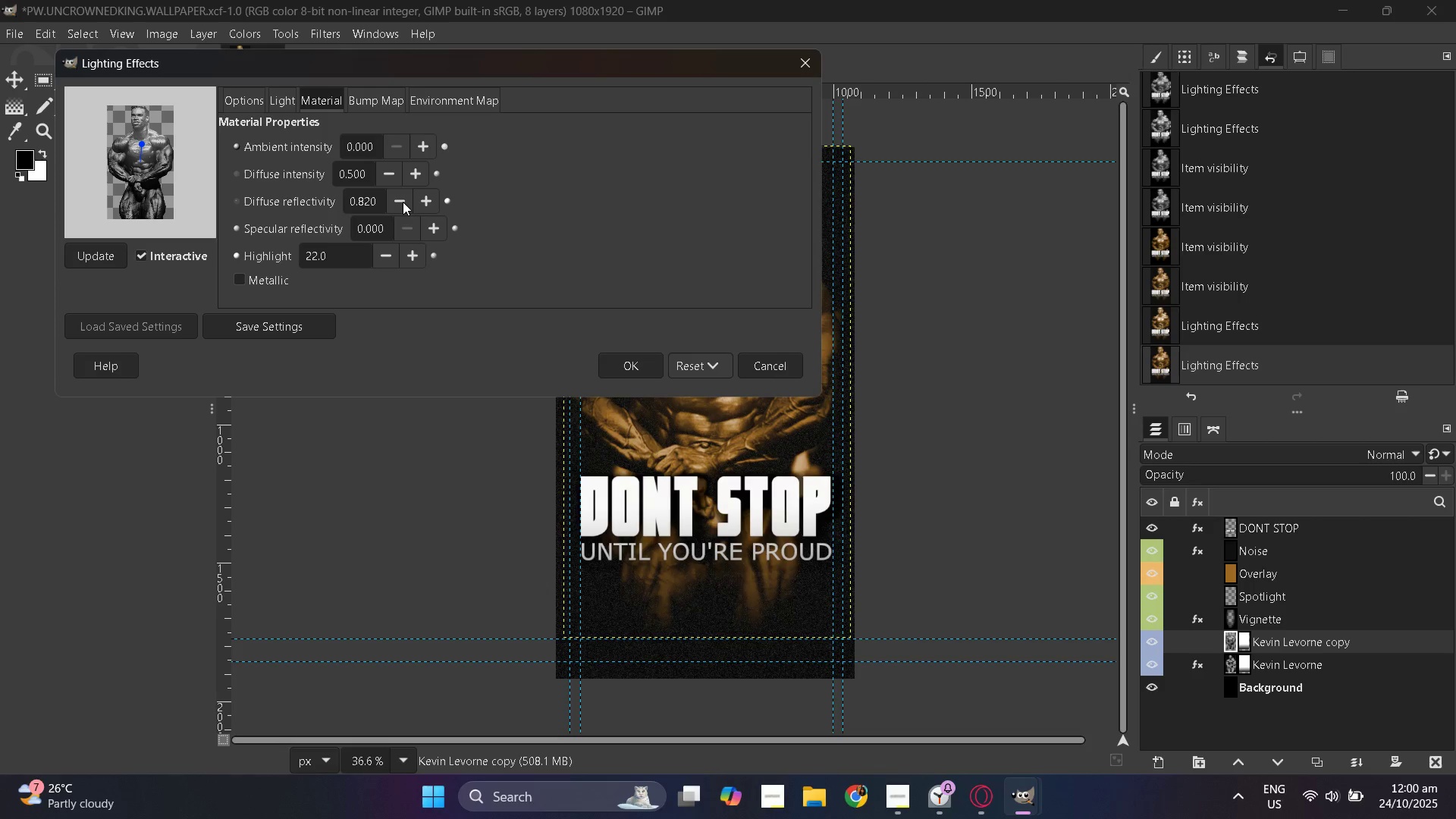 
triple_click([403, 202])
 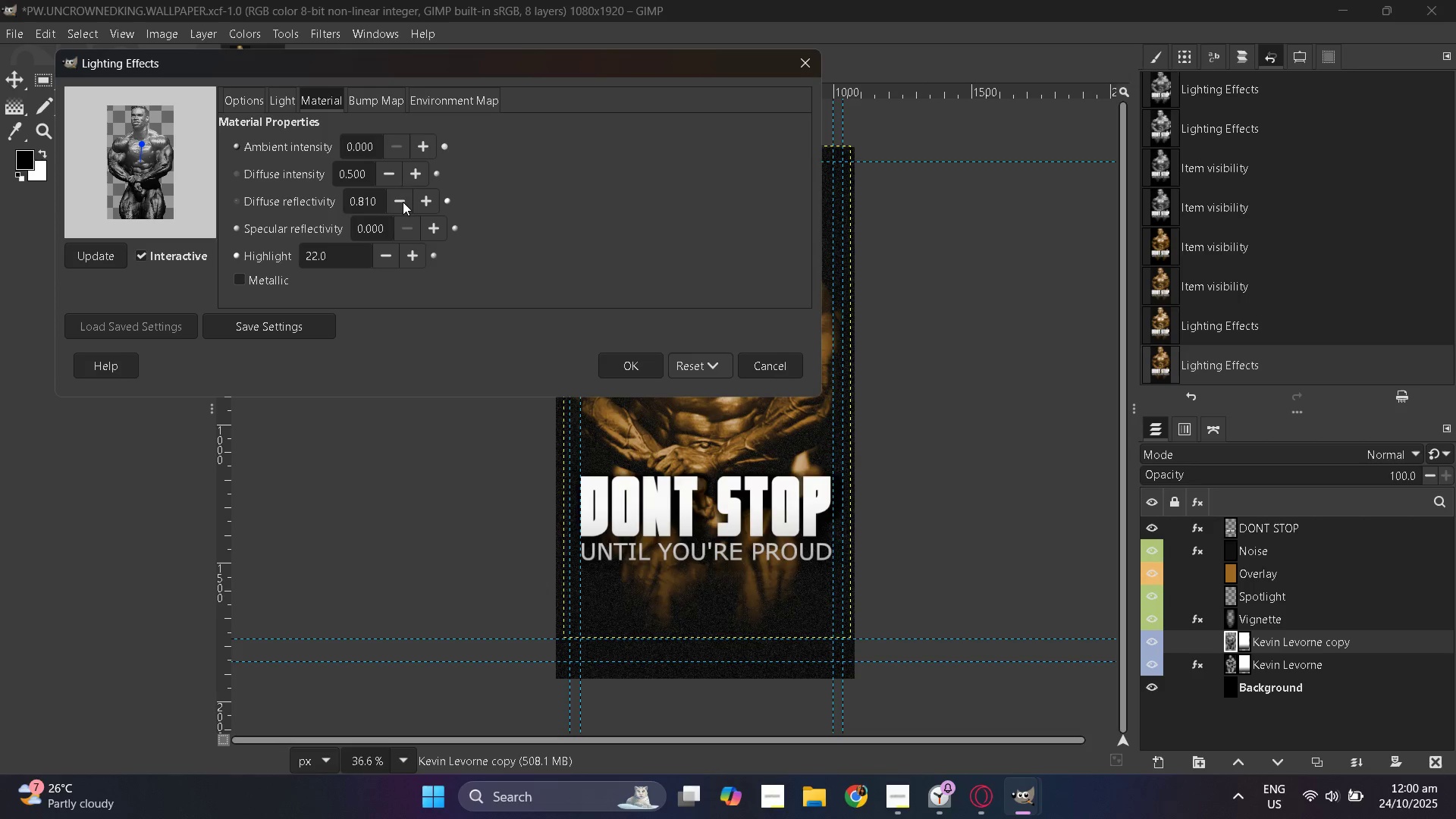 
triple_click([403, 202])
 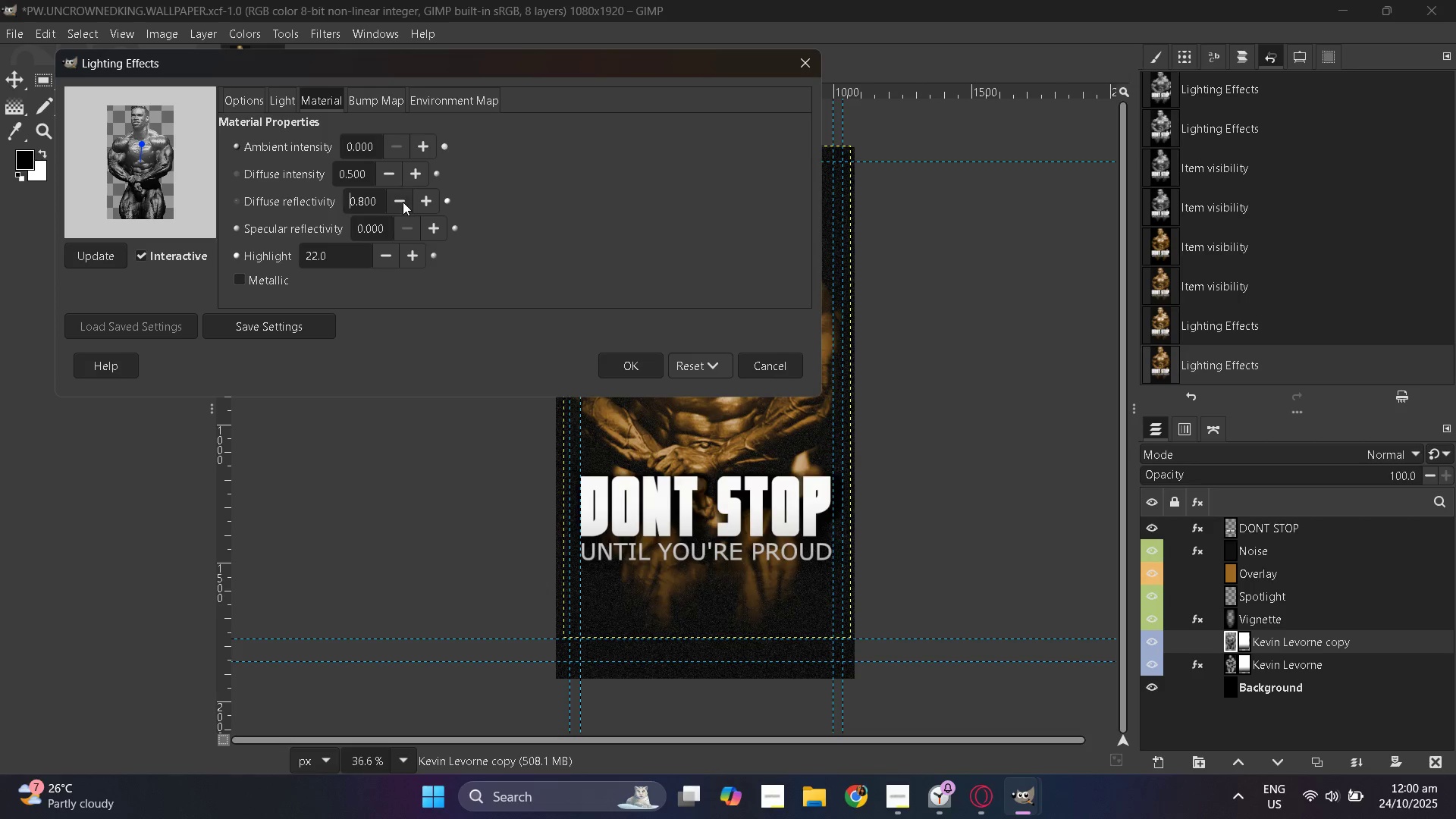 
triple_click([403, 202])
 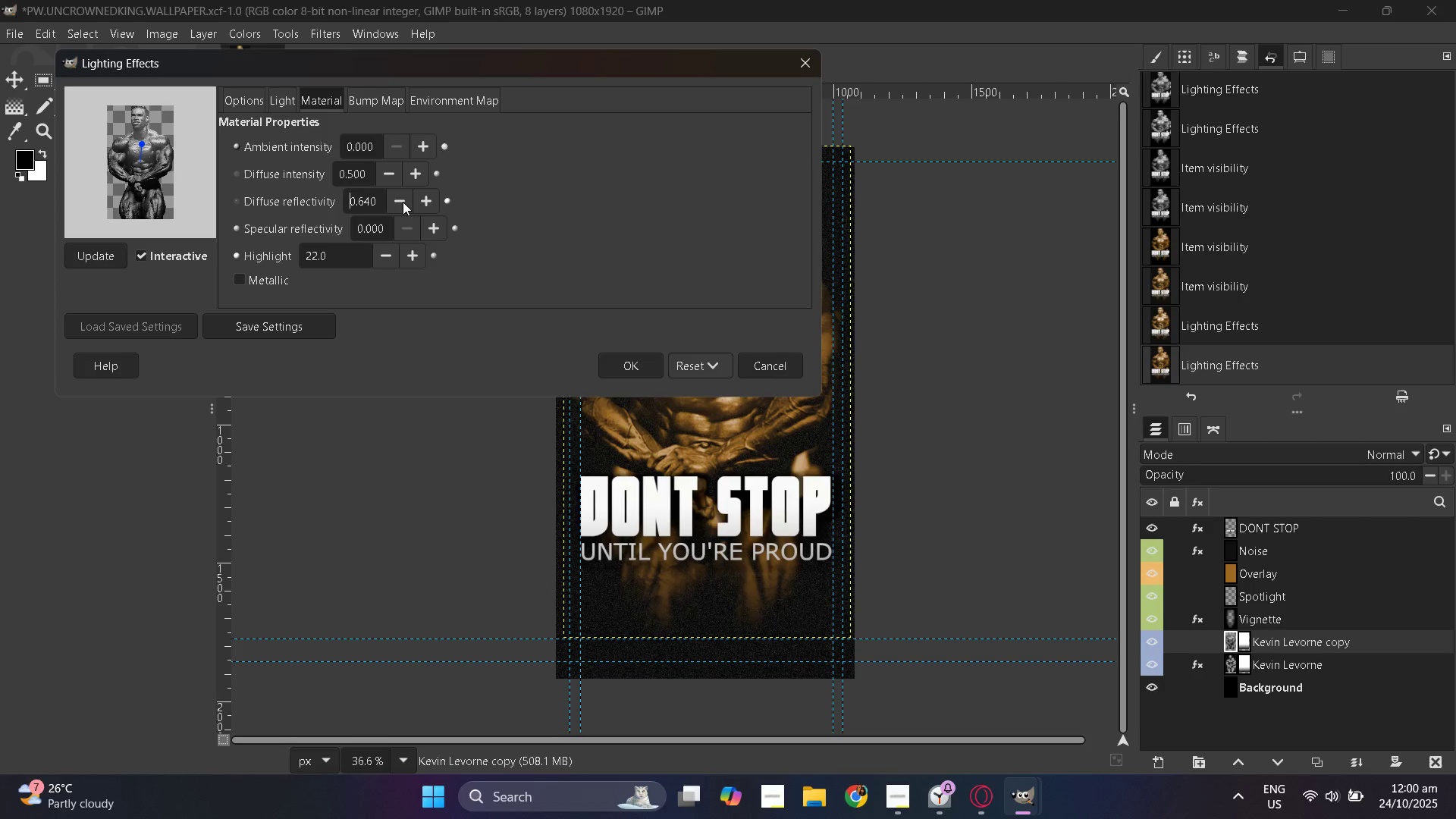 
triple_click([403, 202])
 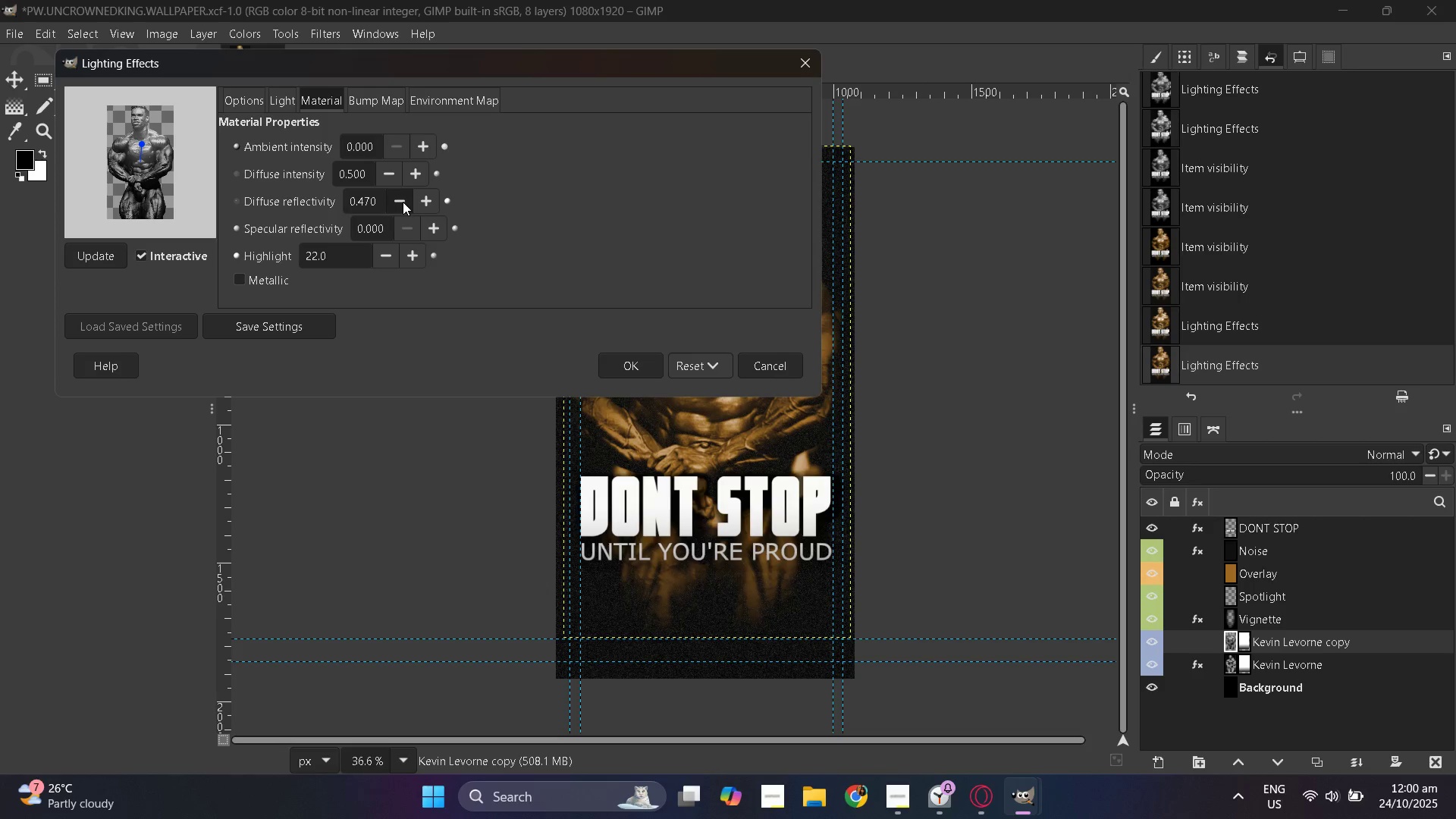 
double_click([403, 202])
 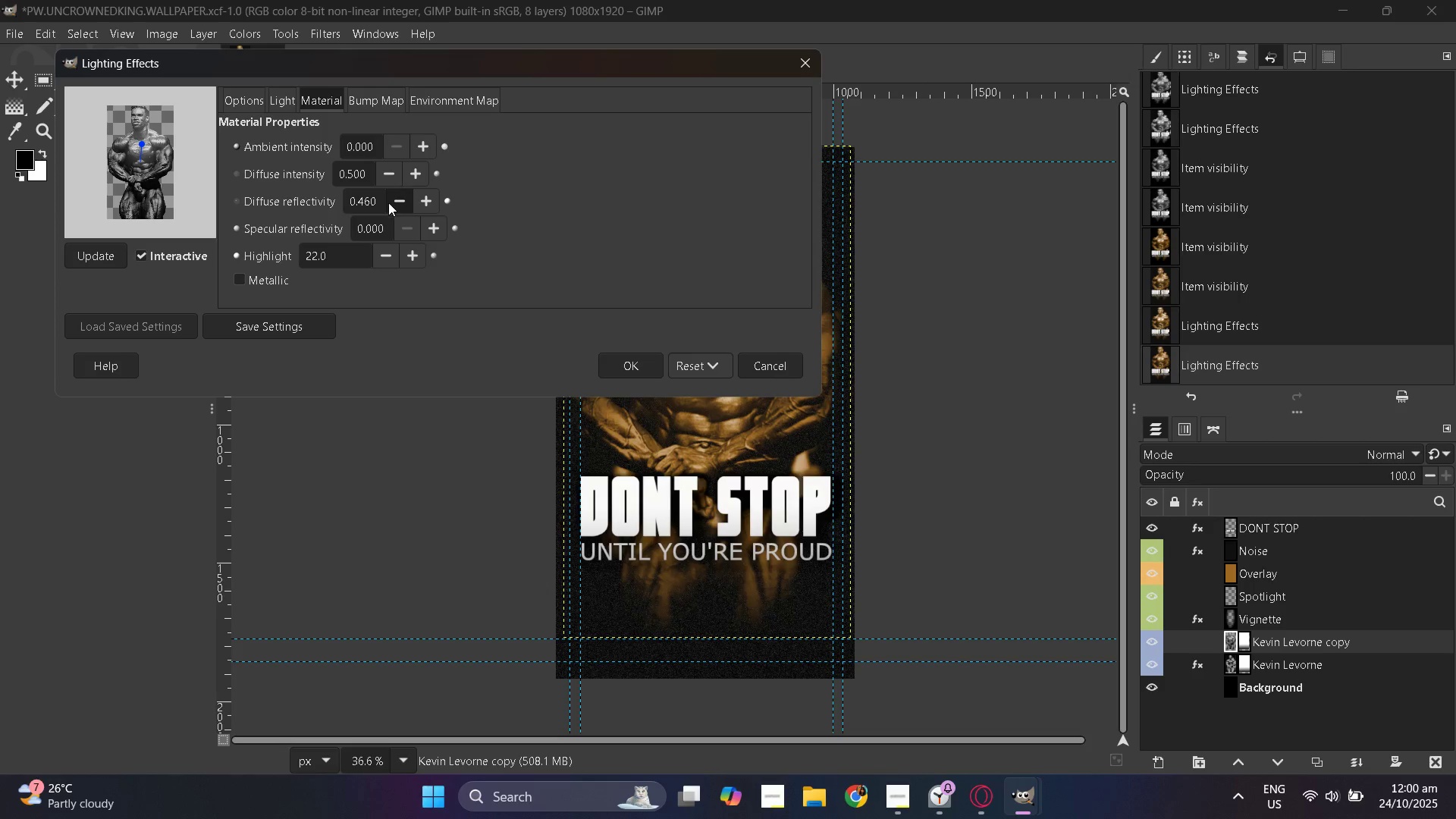 
double_click([369, 202])
 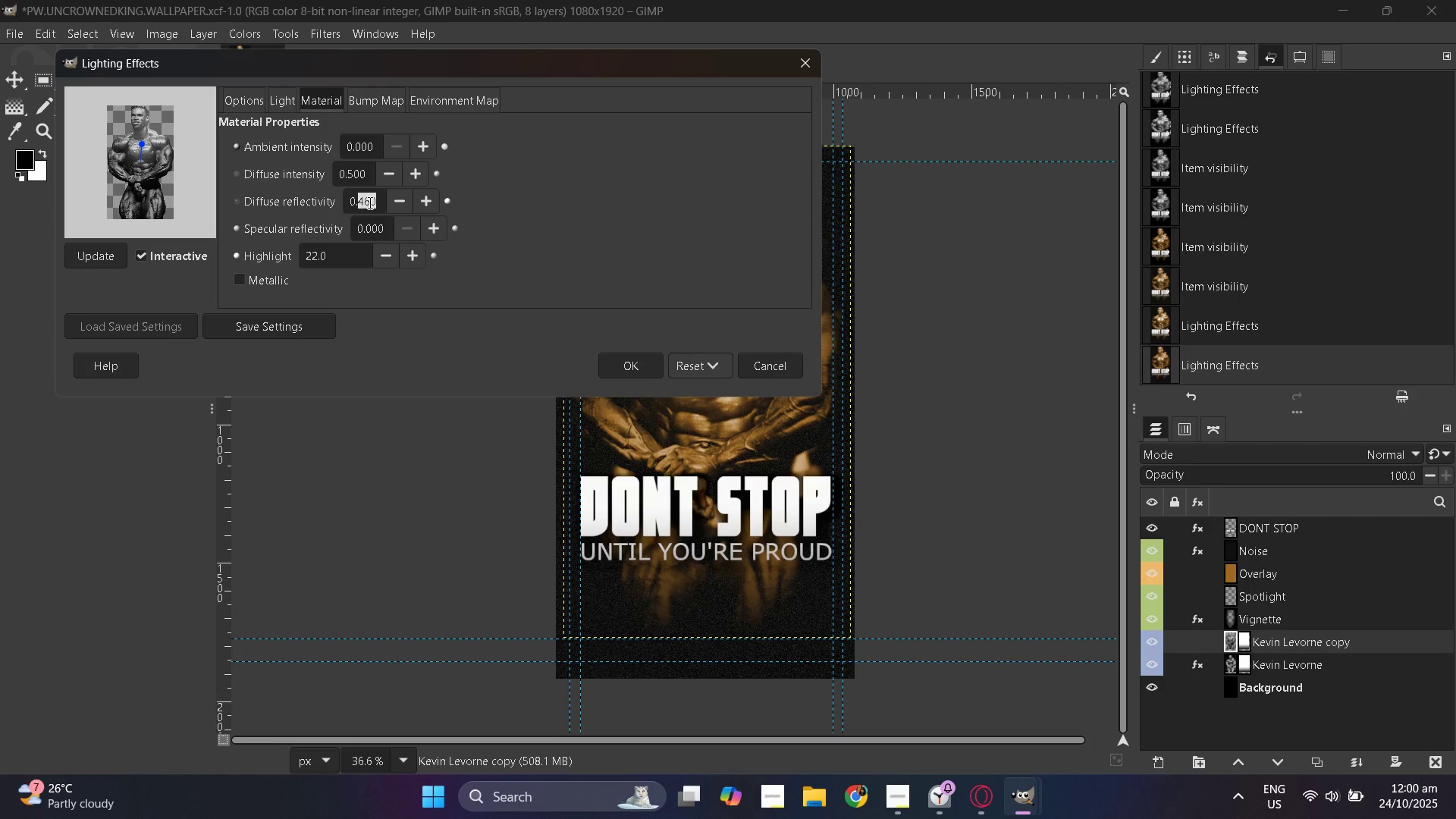 
key(Numpad5)
 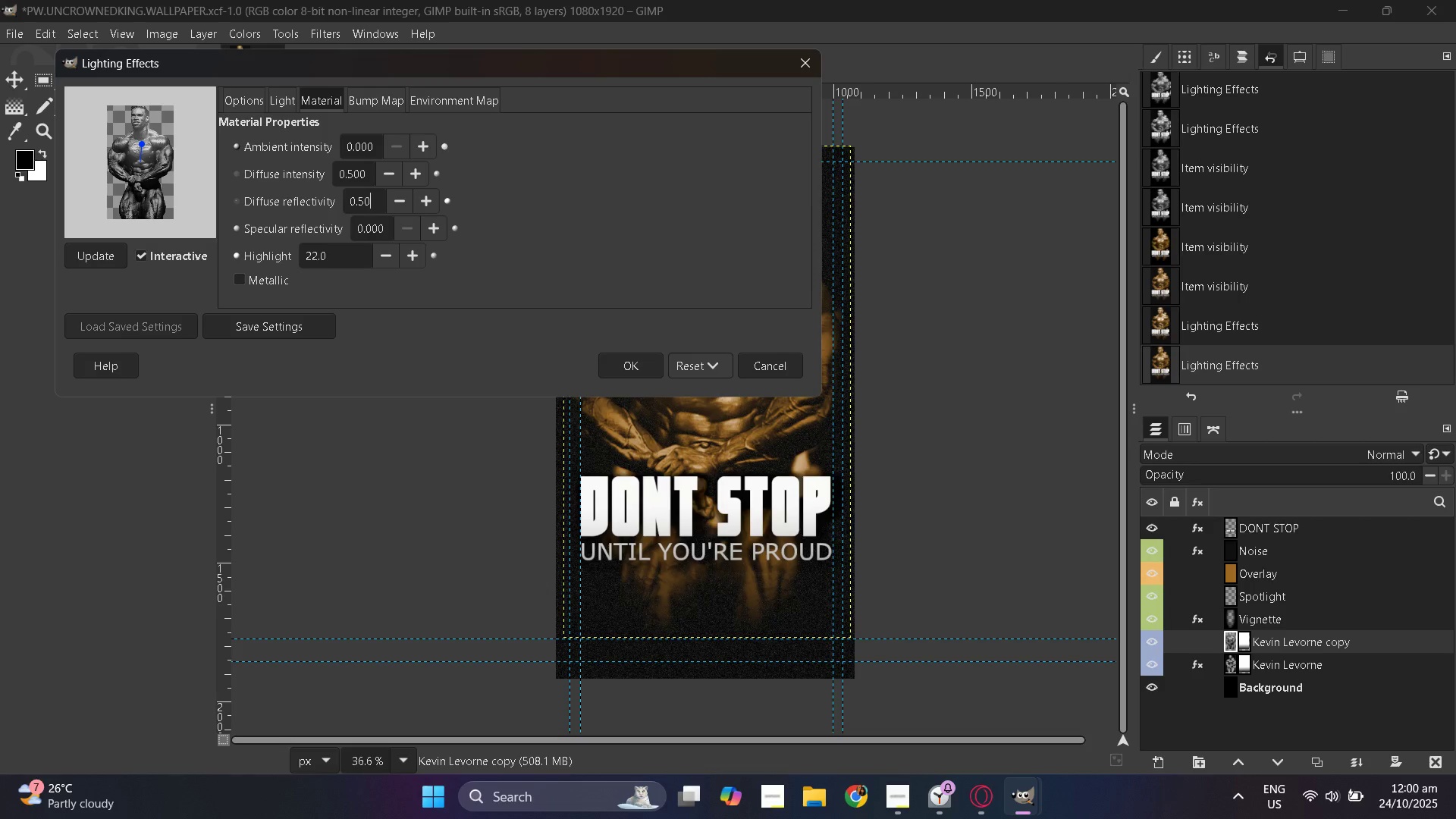 
key(Numpad0)
 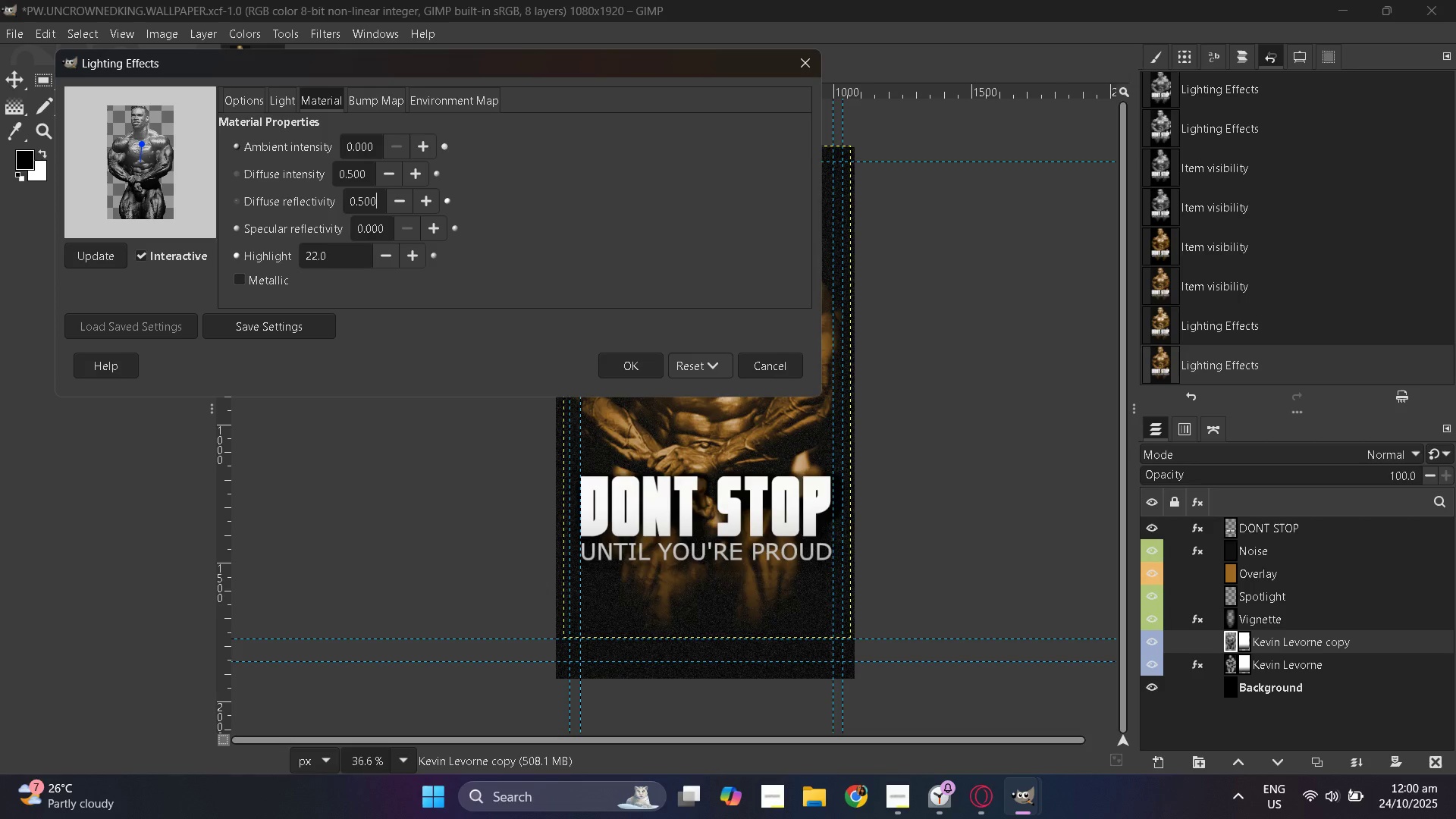 
key(Numpad0)
 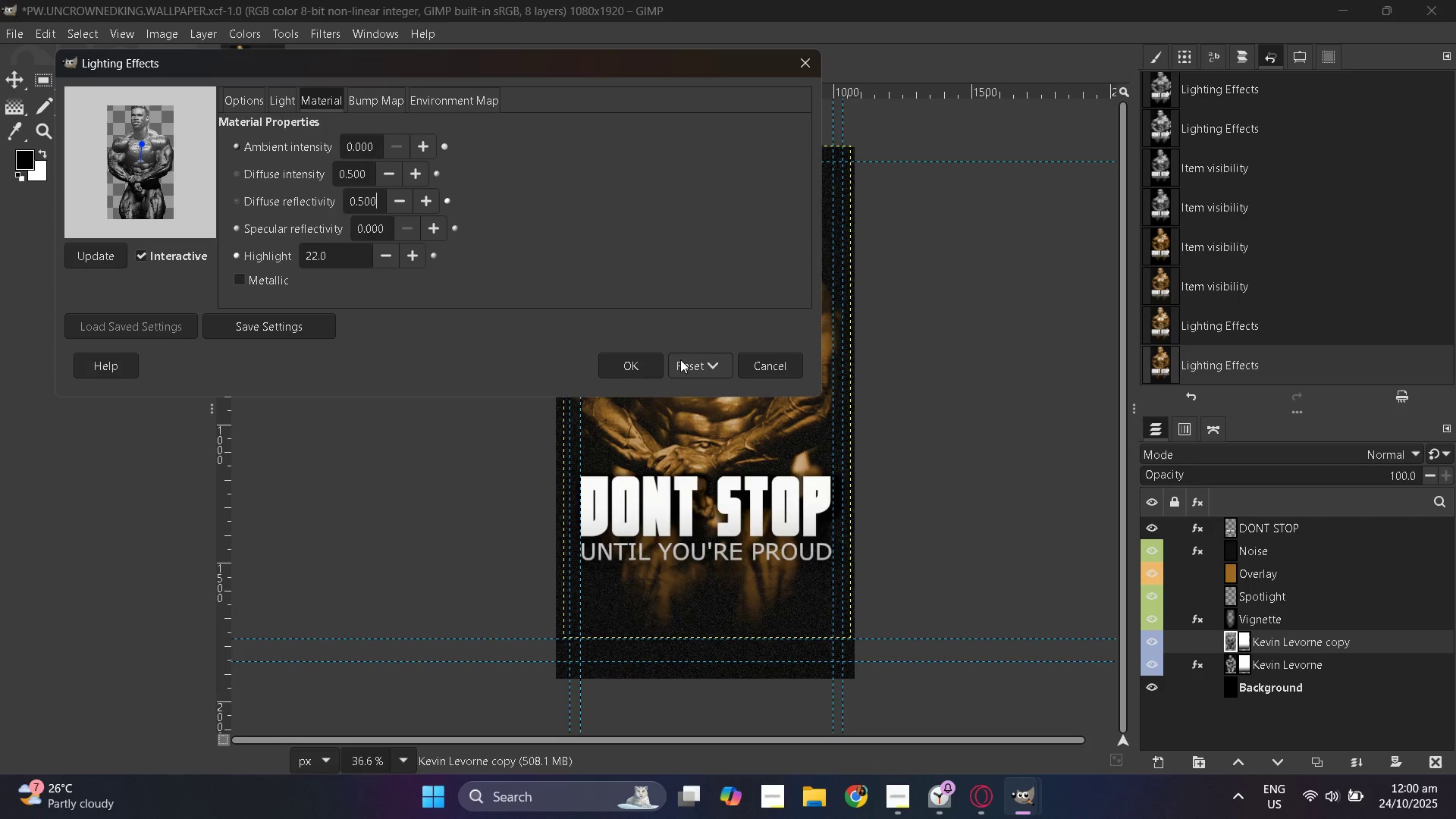 
left_click([635, 362])
 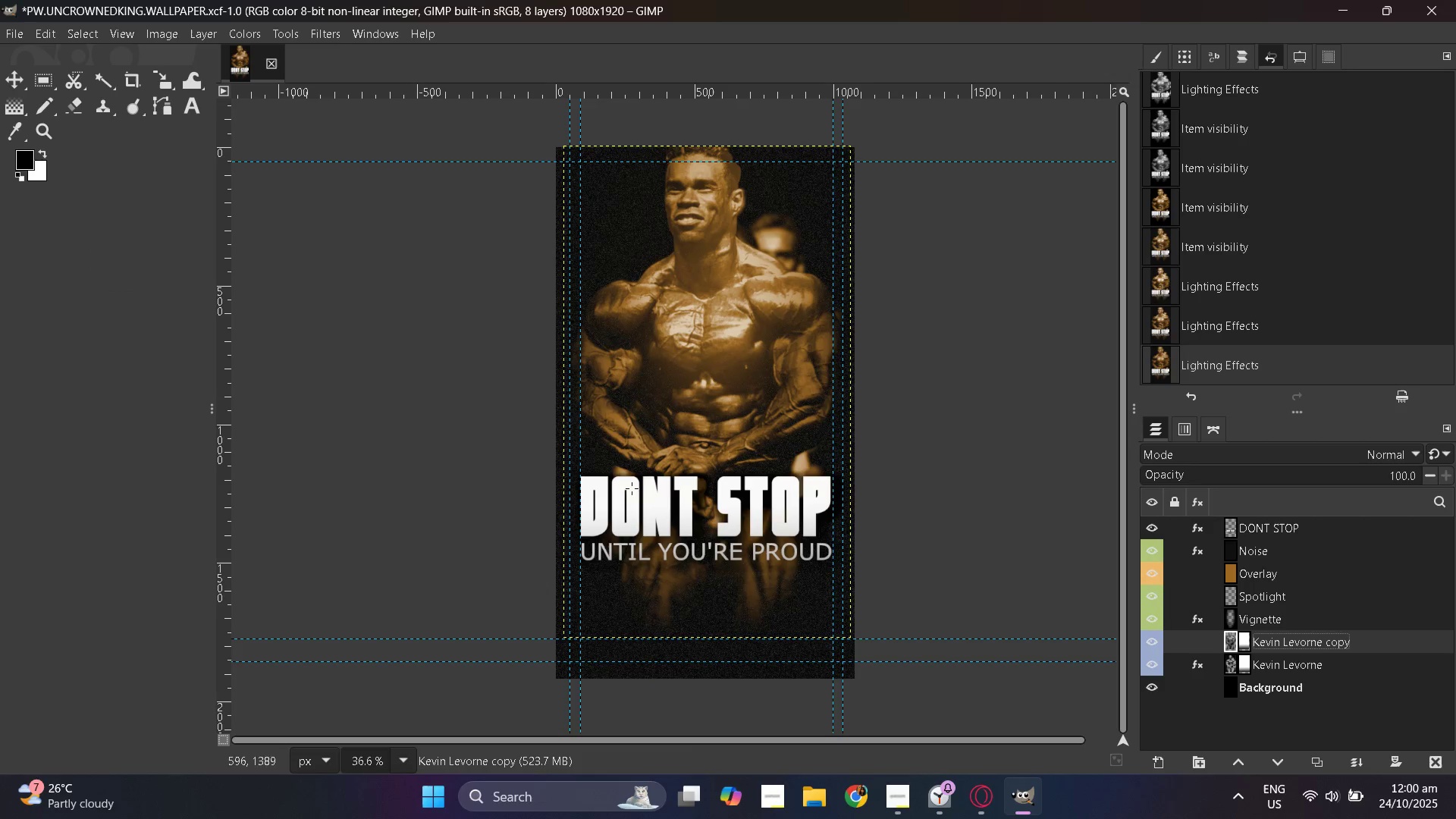 
wait(7.62)
 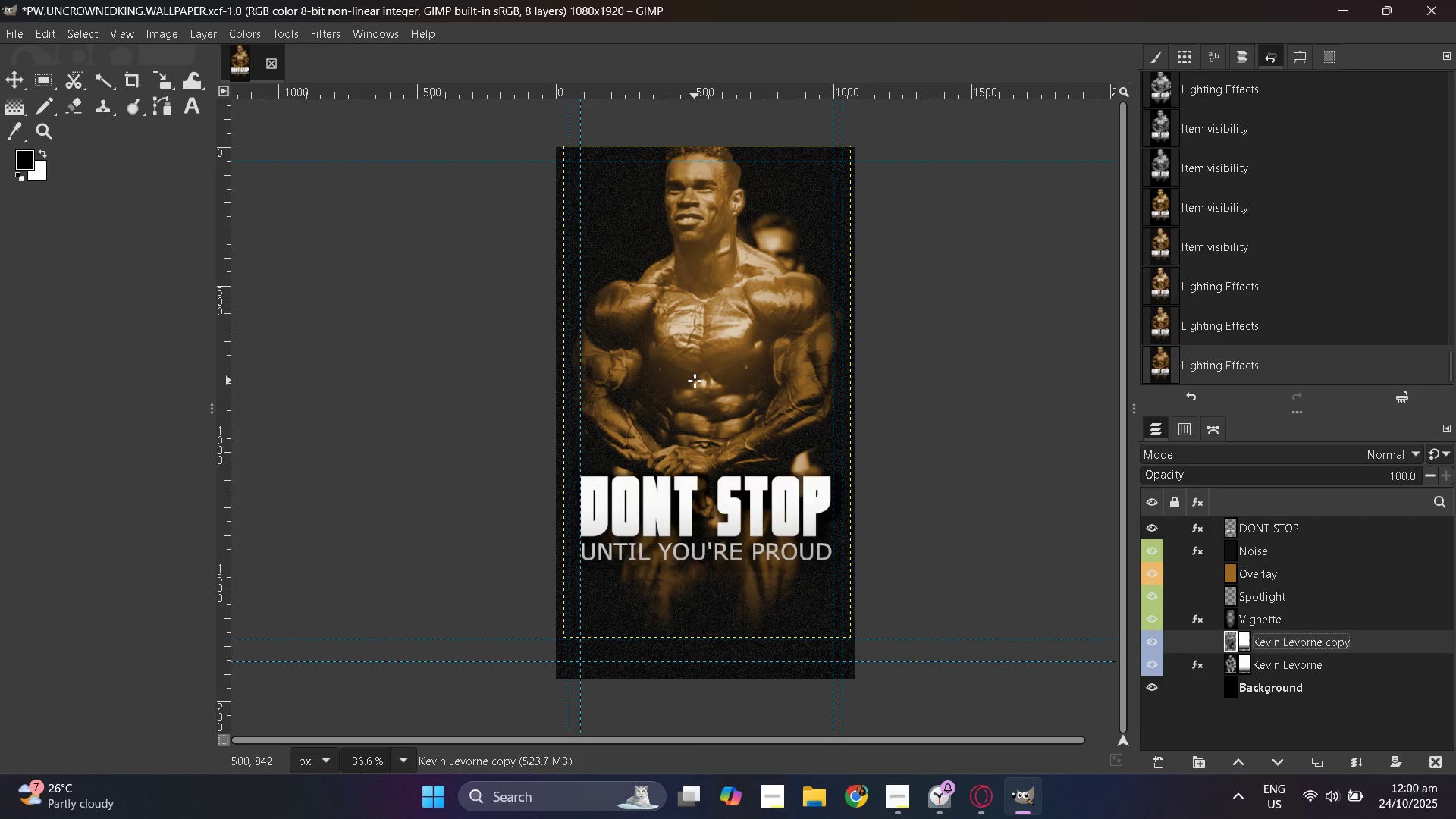 
left_click([323, 36])
 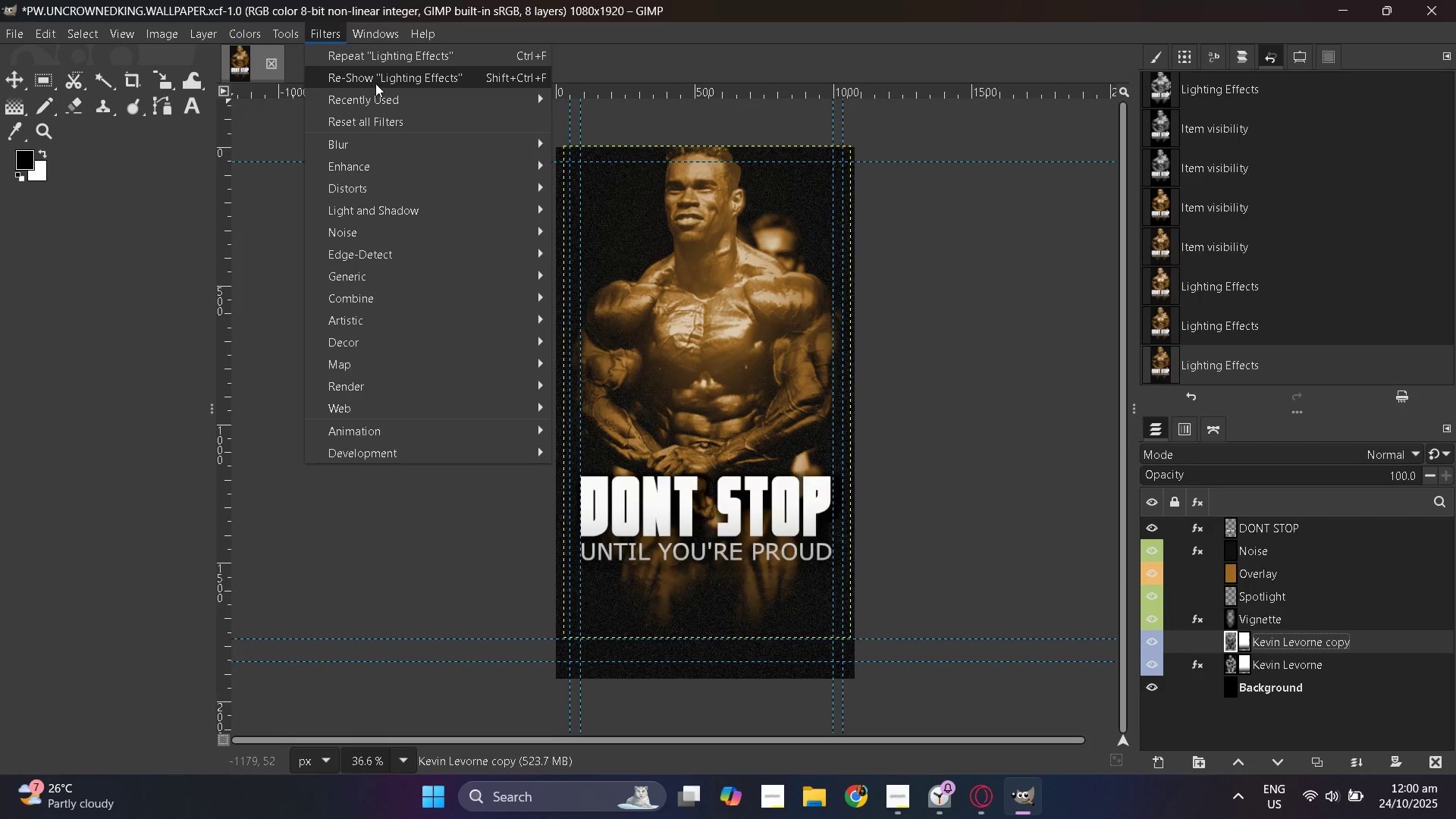 
left_click([375, 83])
 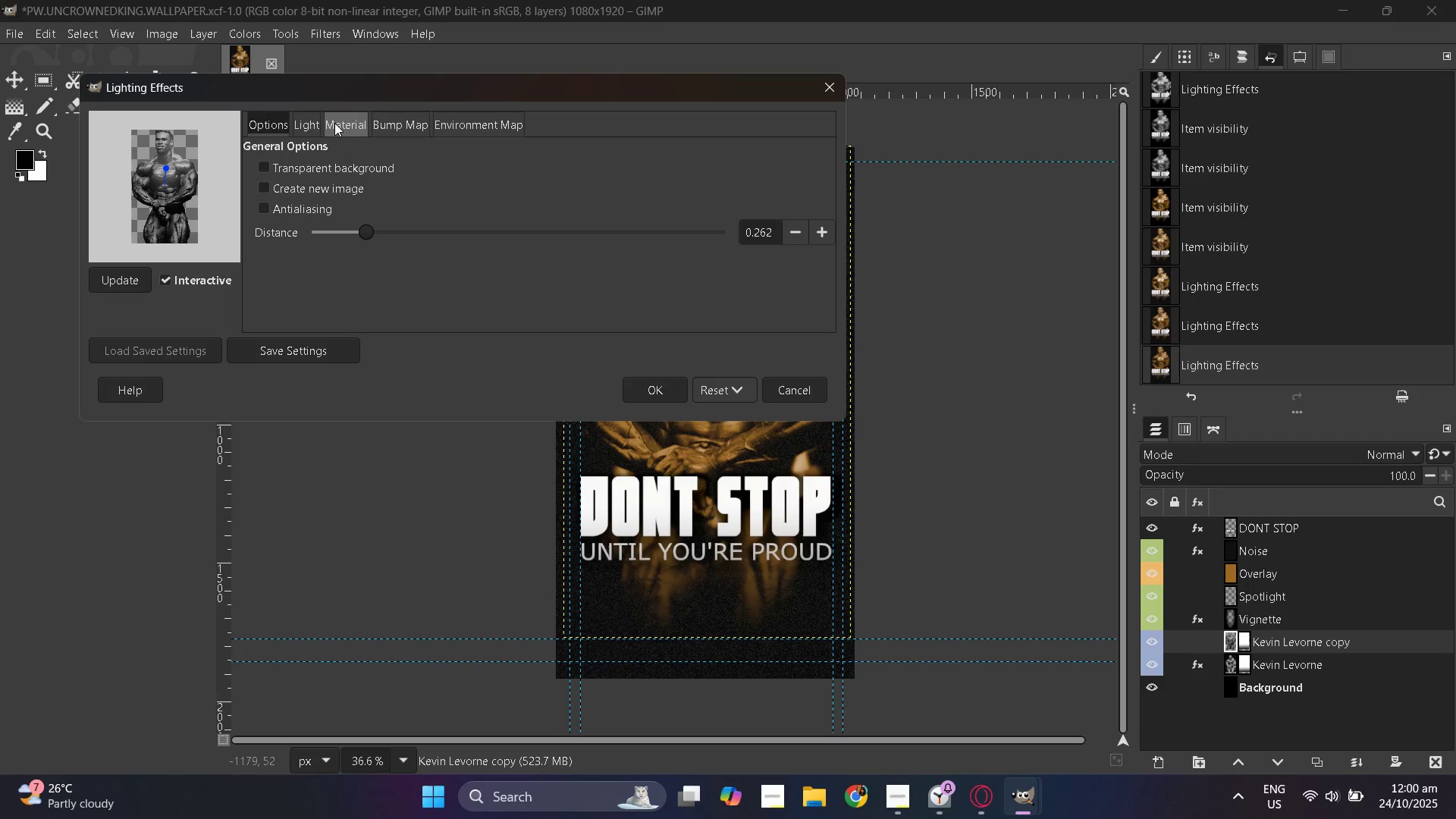 
left_click([312, 123])
 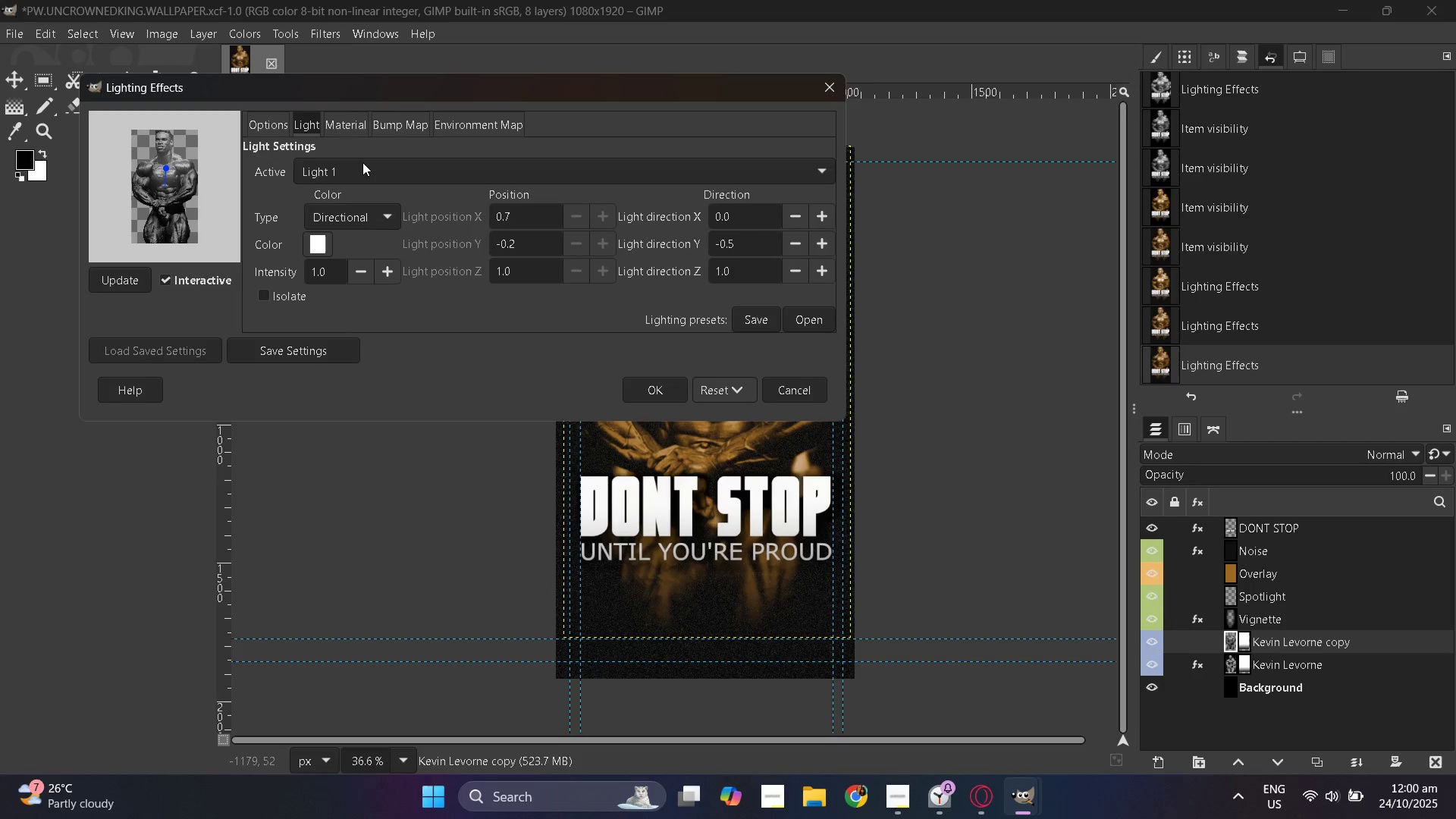 
left_click([353, 126])
 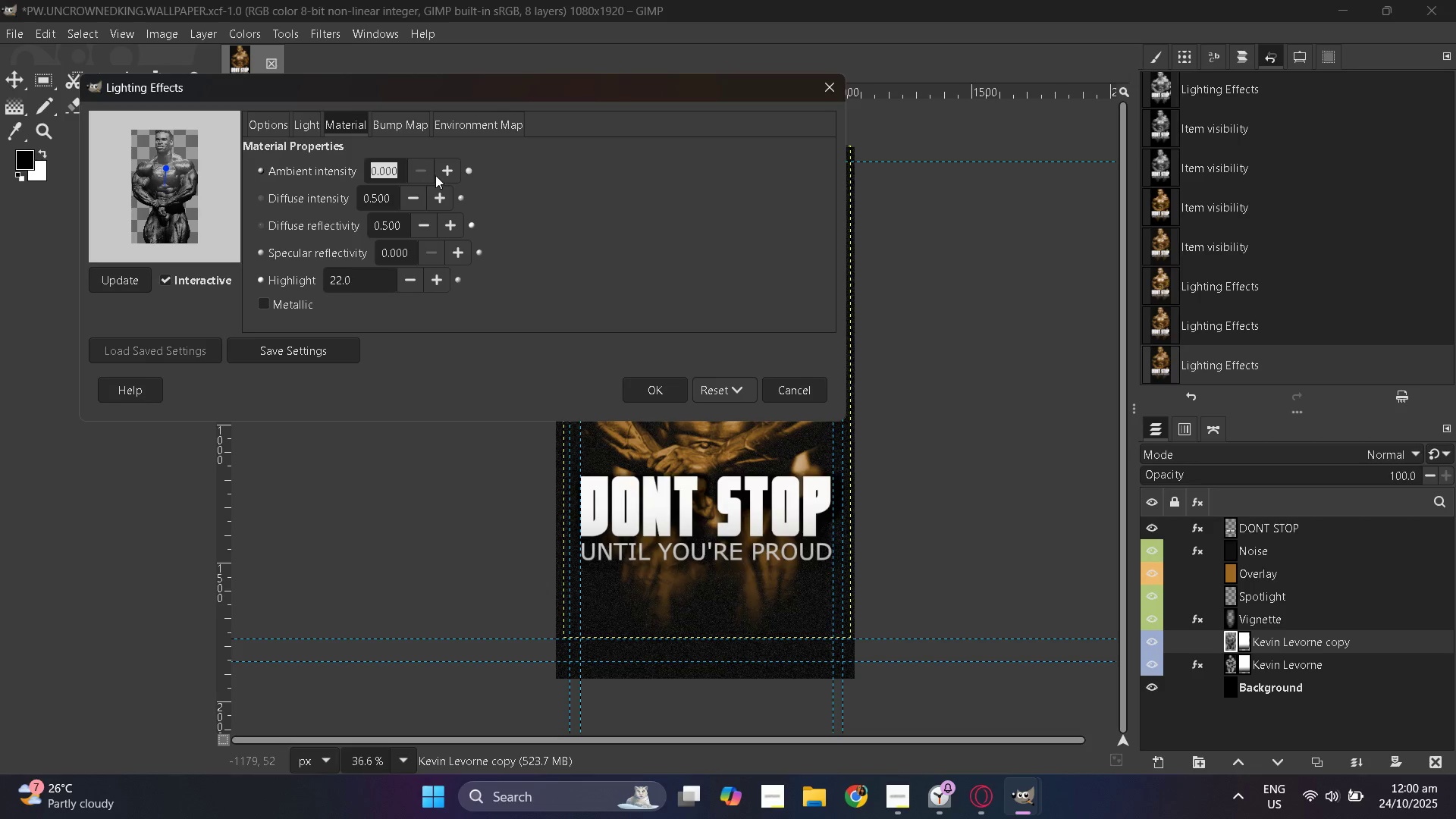 
double_click([450, 172])
 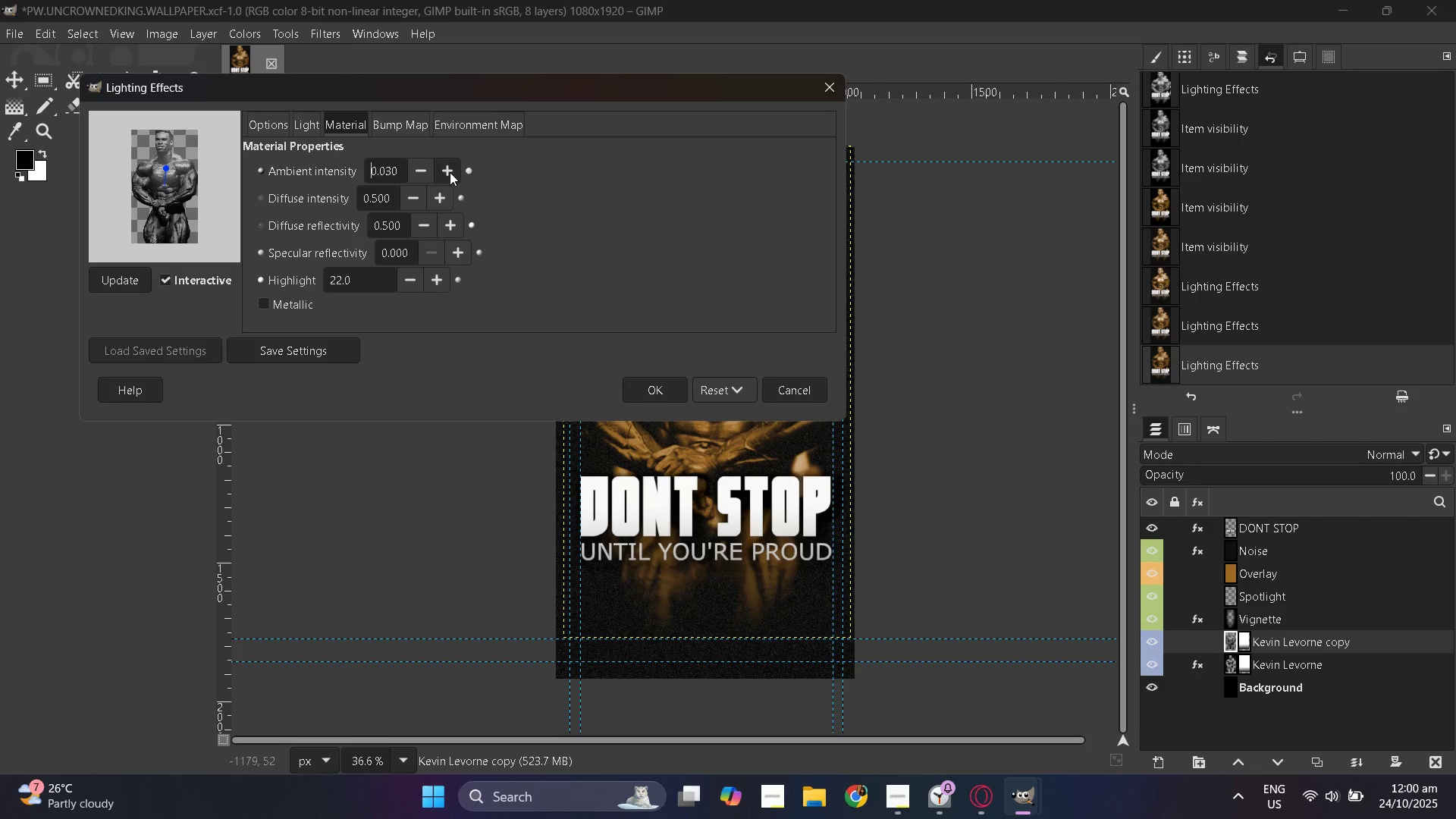 
triple_click([450, 172])
 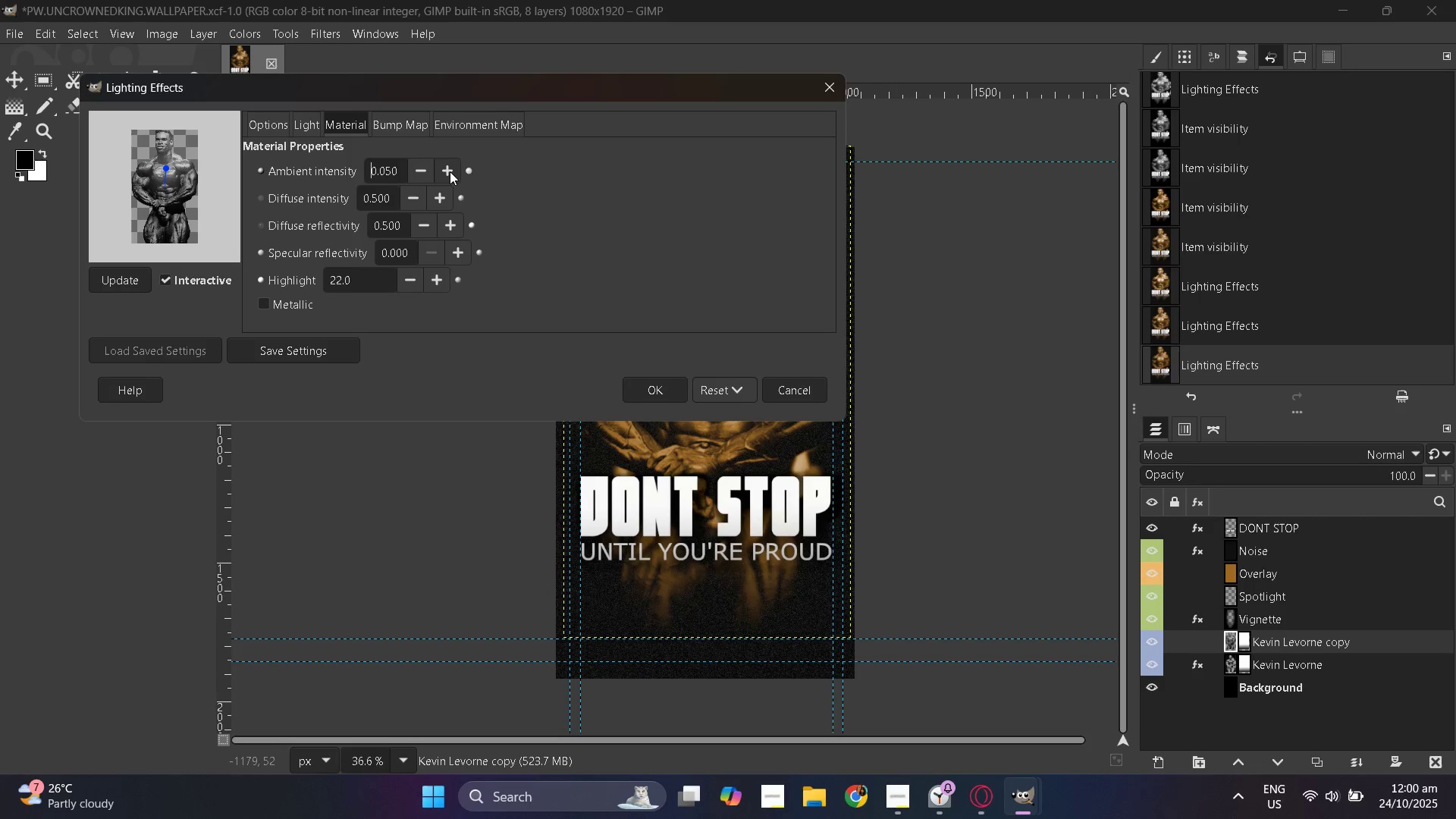 
triple_click([450, 171])
 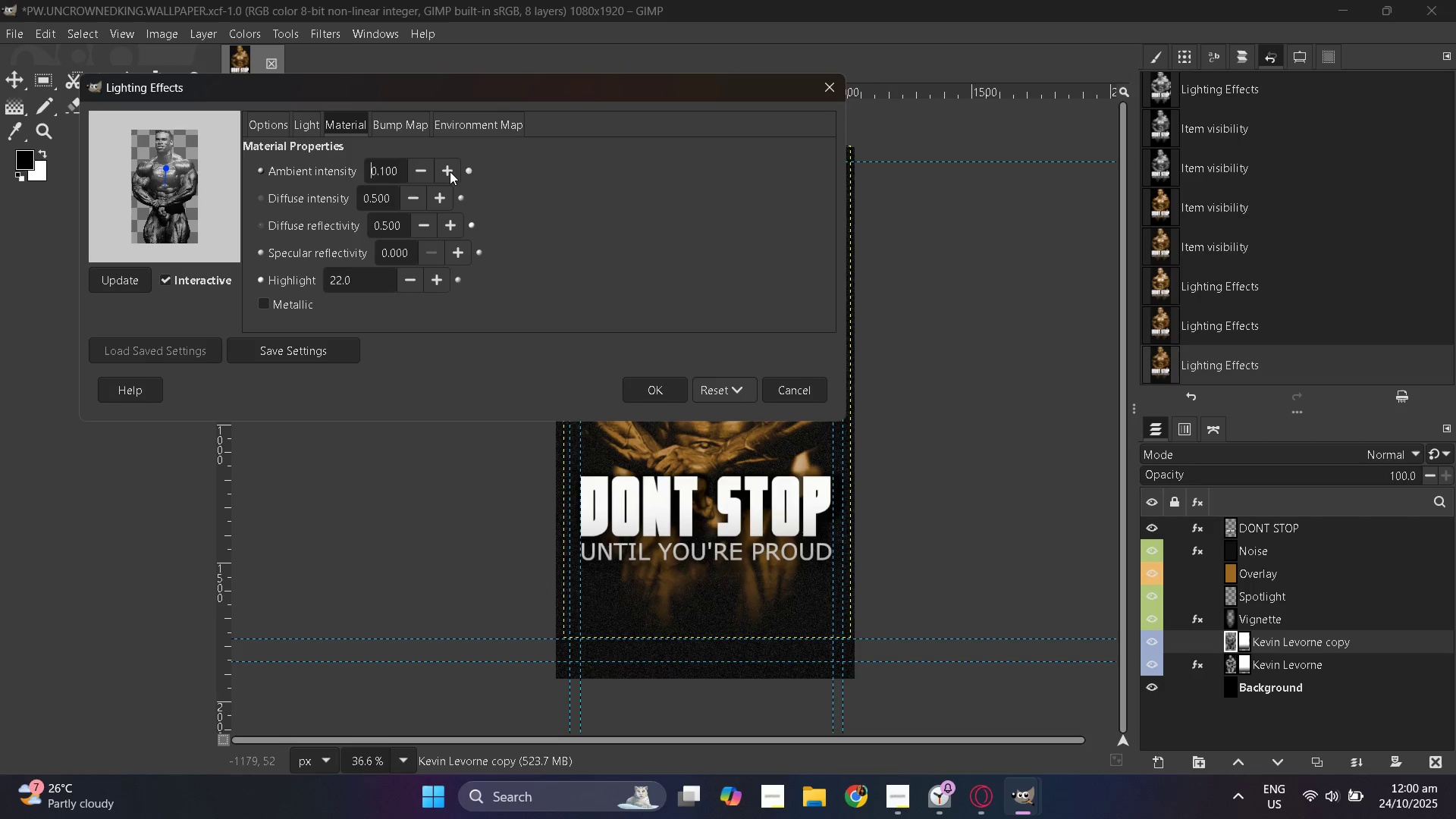 
triple_click([450, 171])
 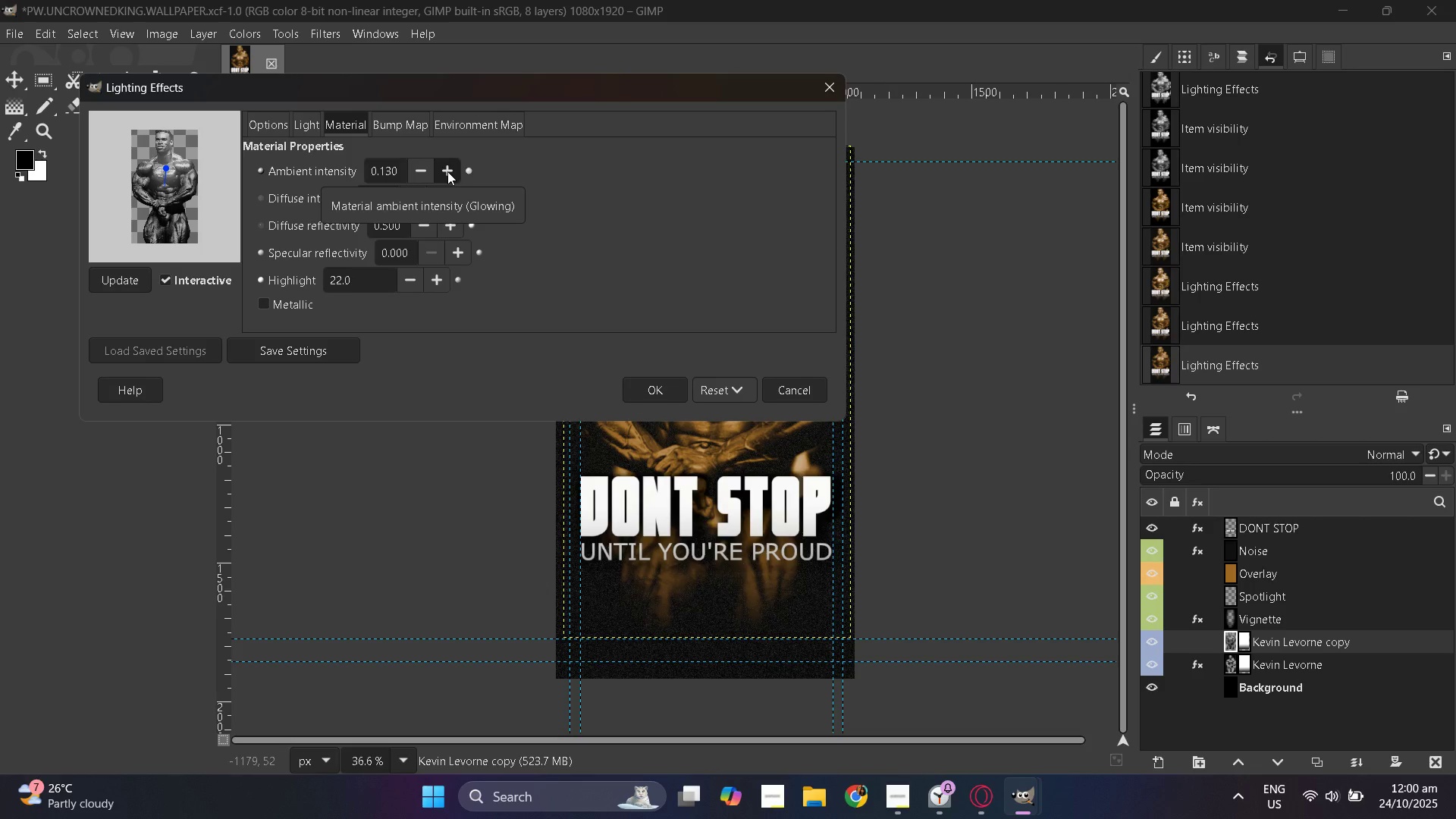 
left_click([447, 171])
 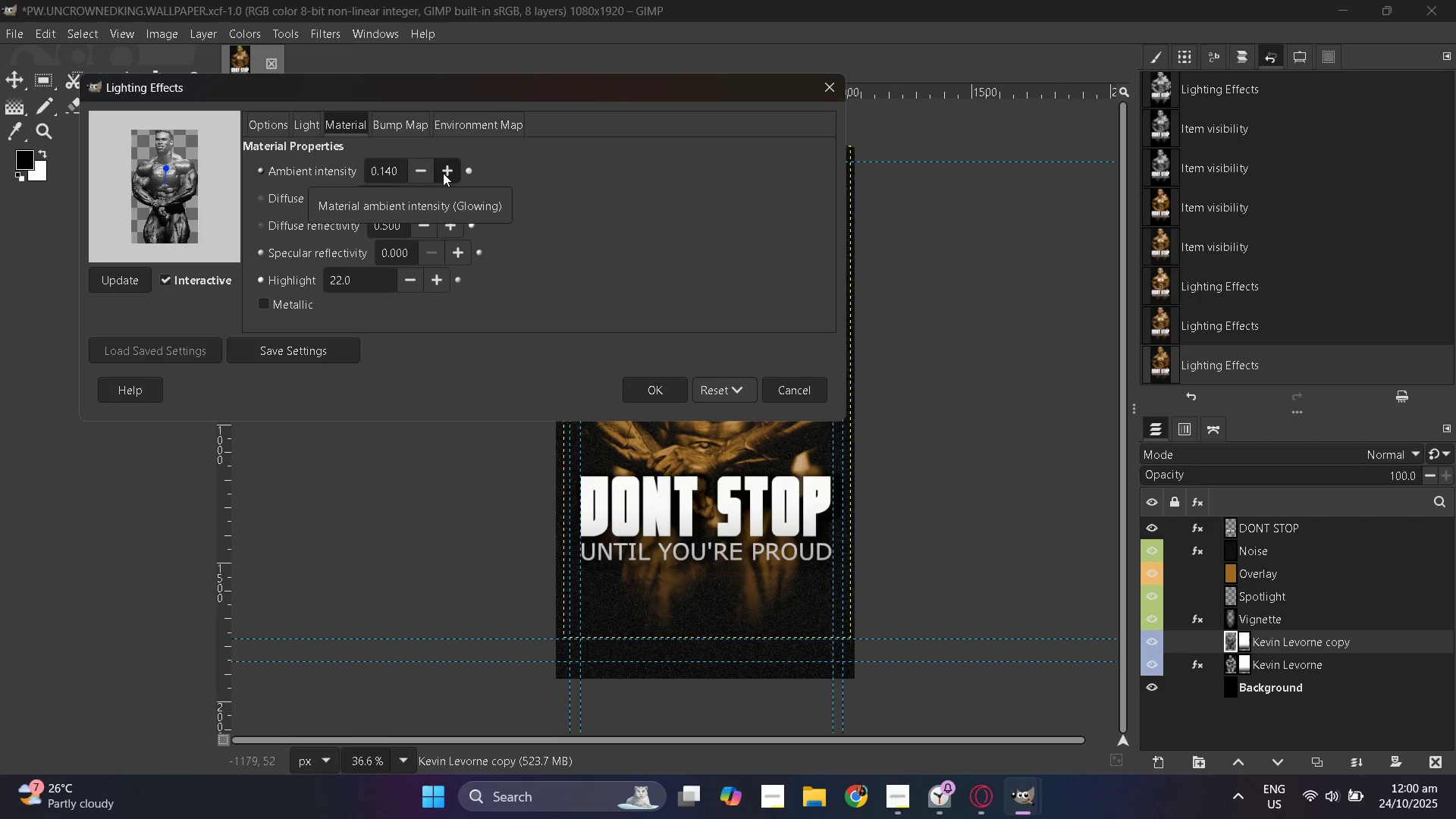 
left_click([443, 173])
 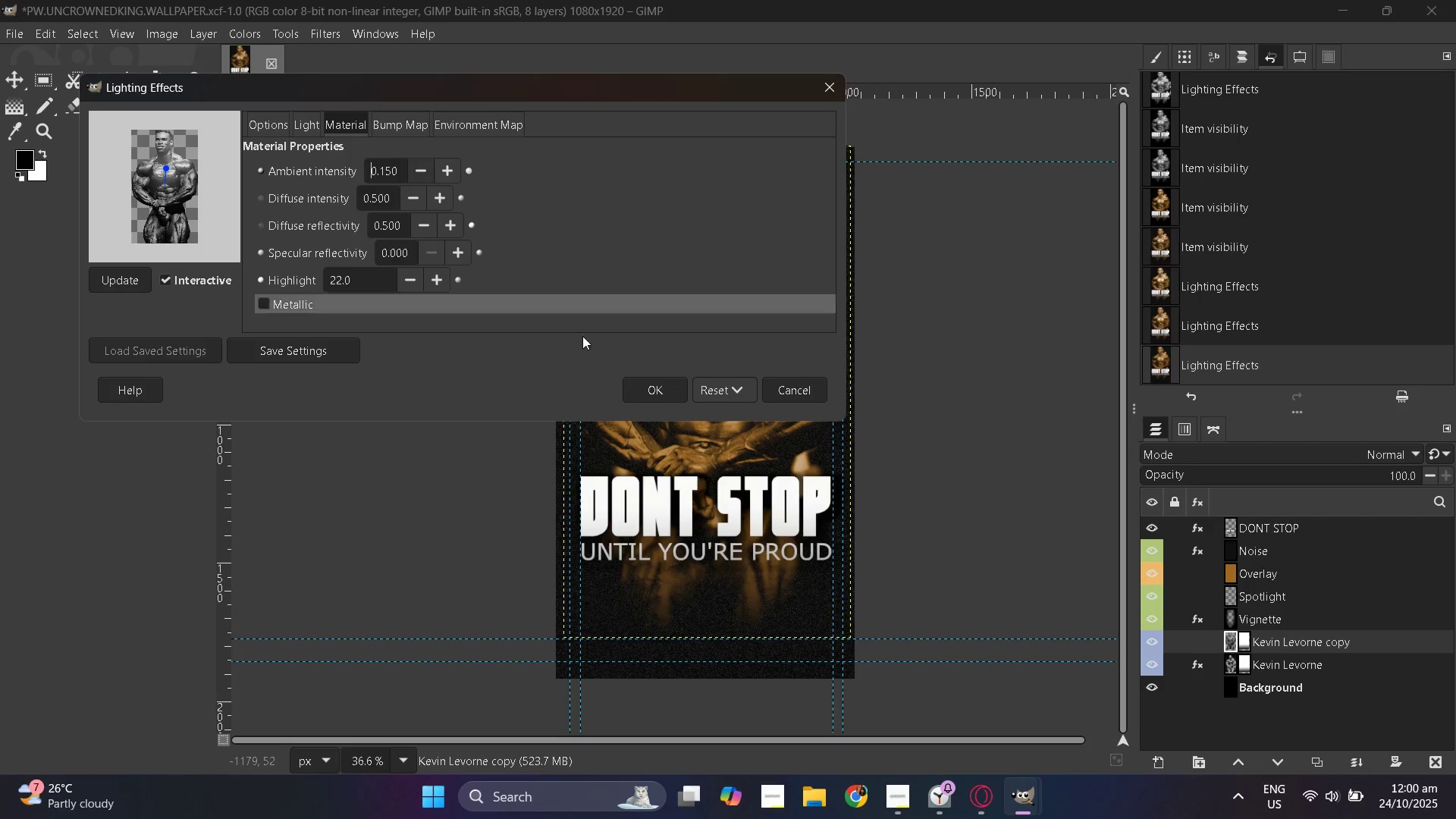 
left_click([637, 390])
 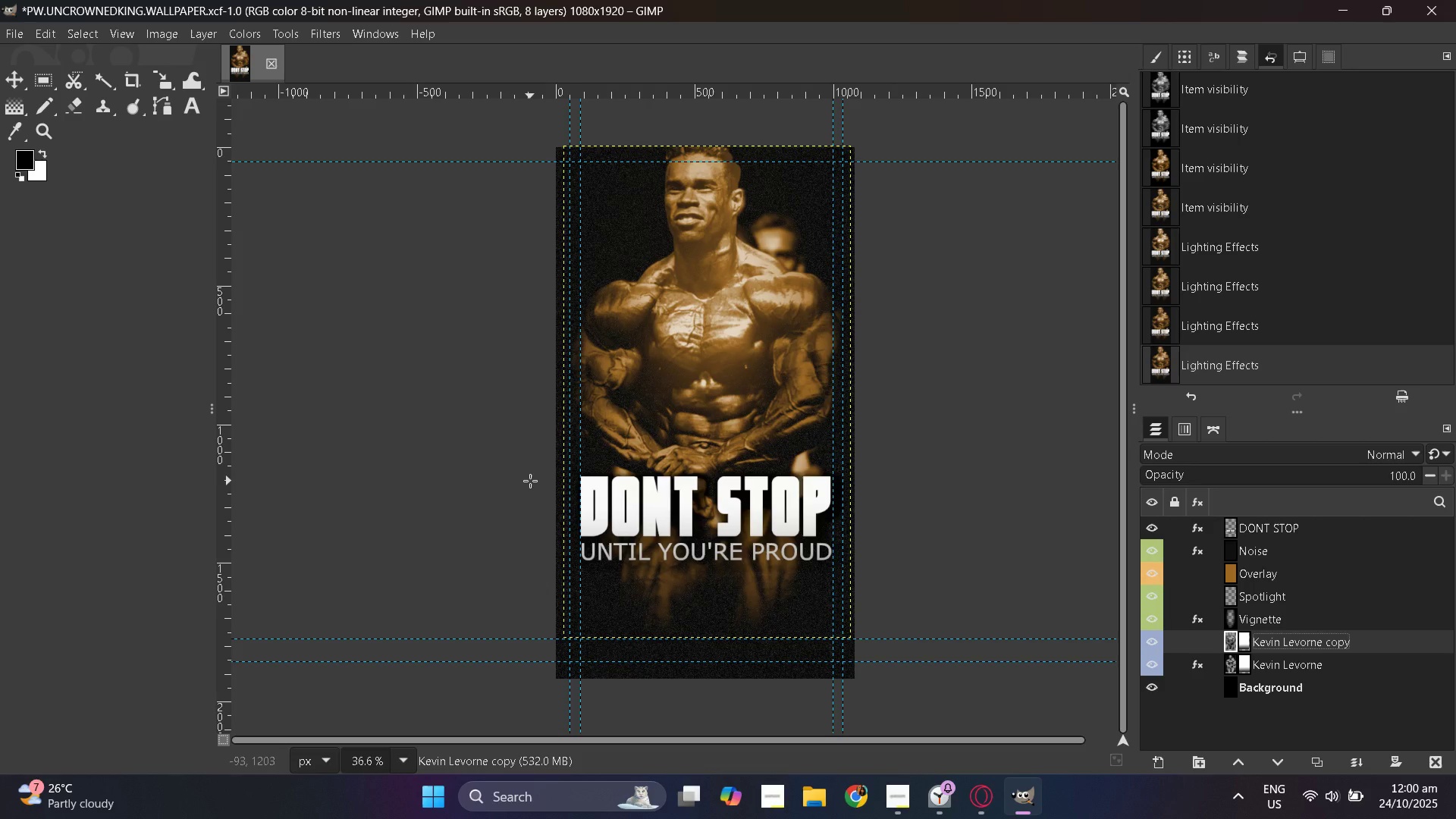 
wait(10.84)
 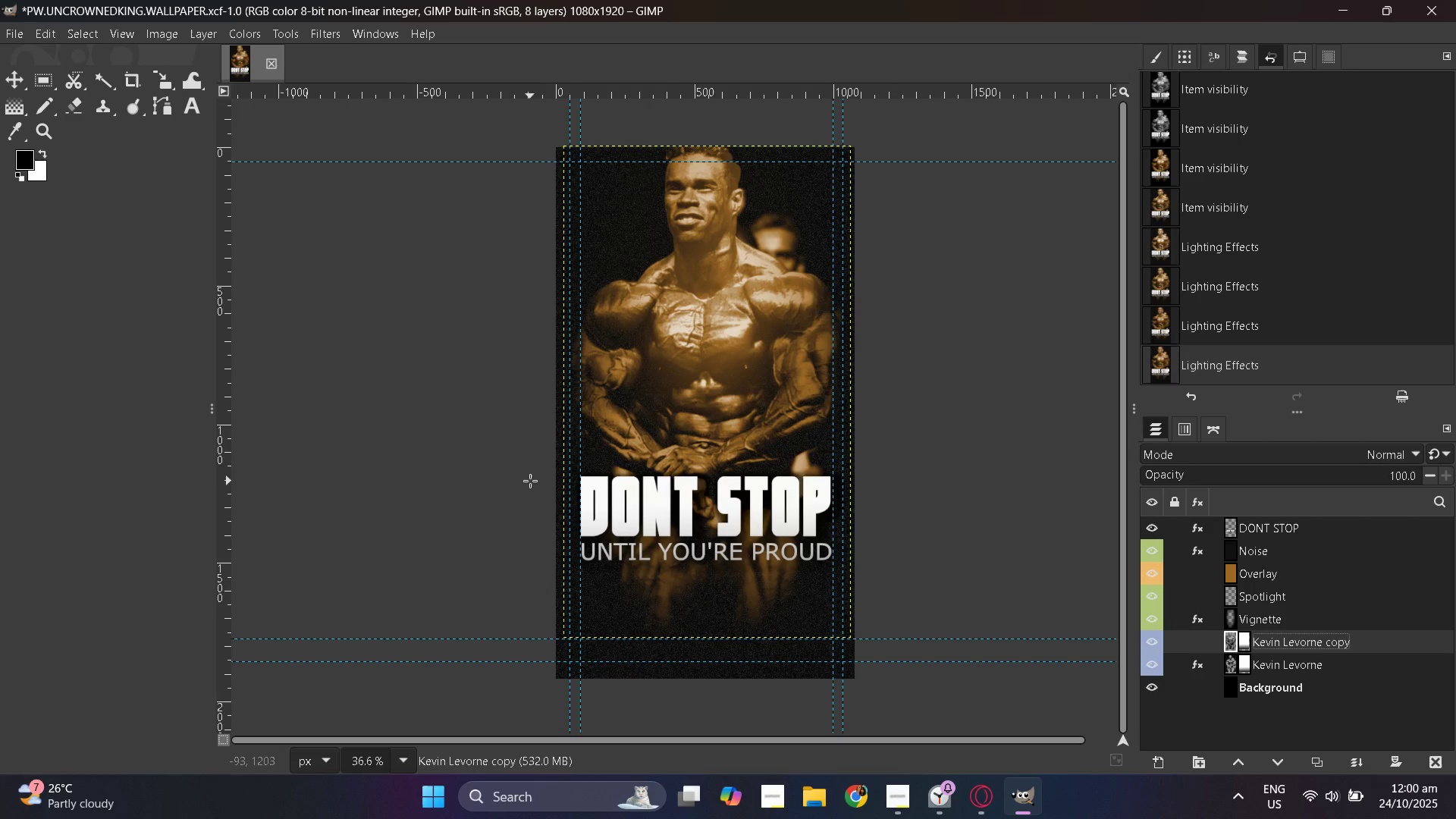 
key(PrintScreen)
 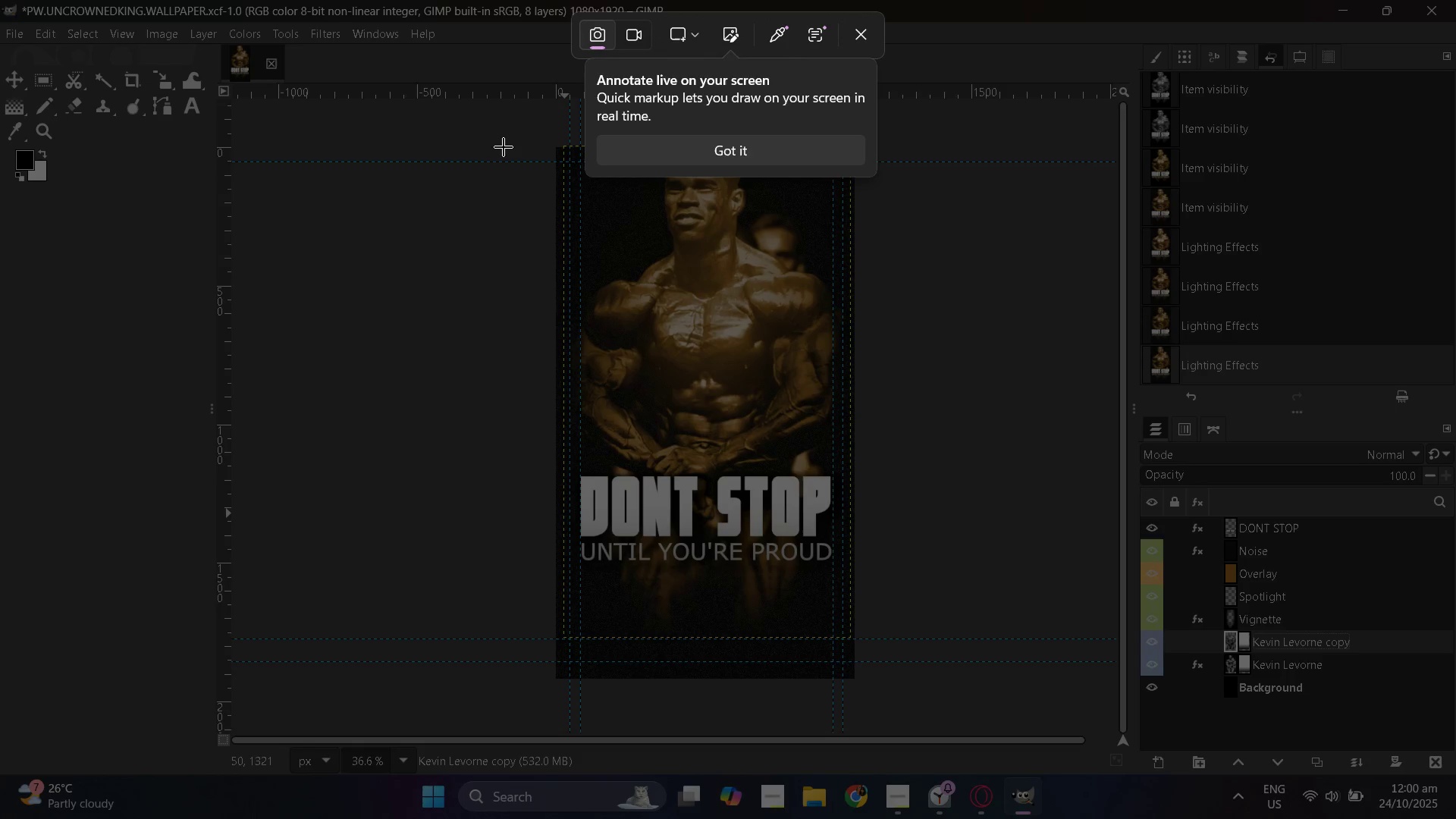 
left_click_drag(start_coordinate=[523, 136], to_coordinate=[895, 689])
 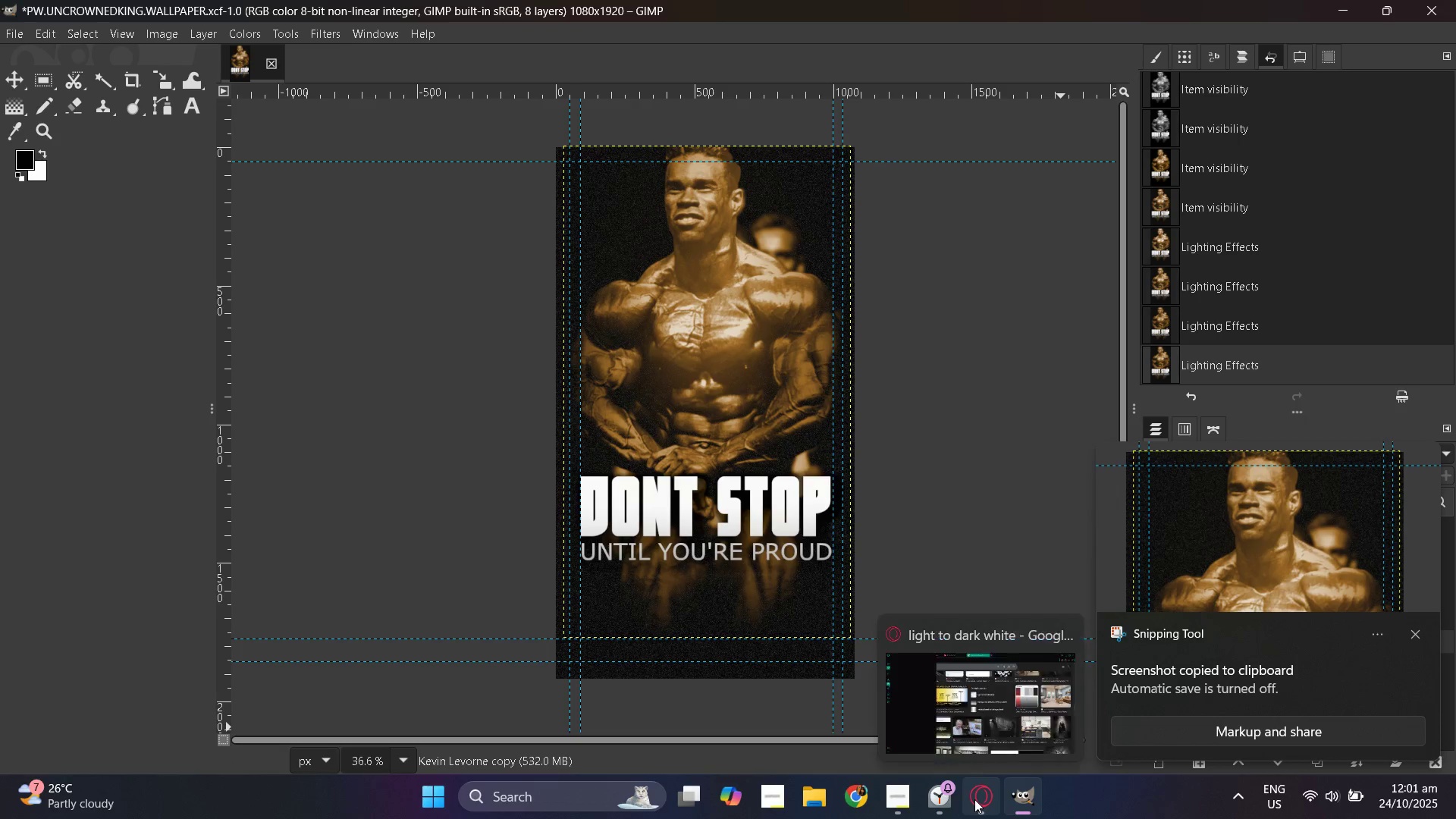 
left_click([974, 799])
 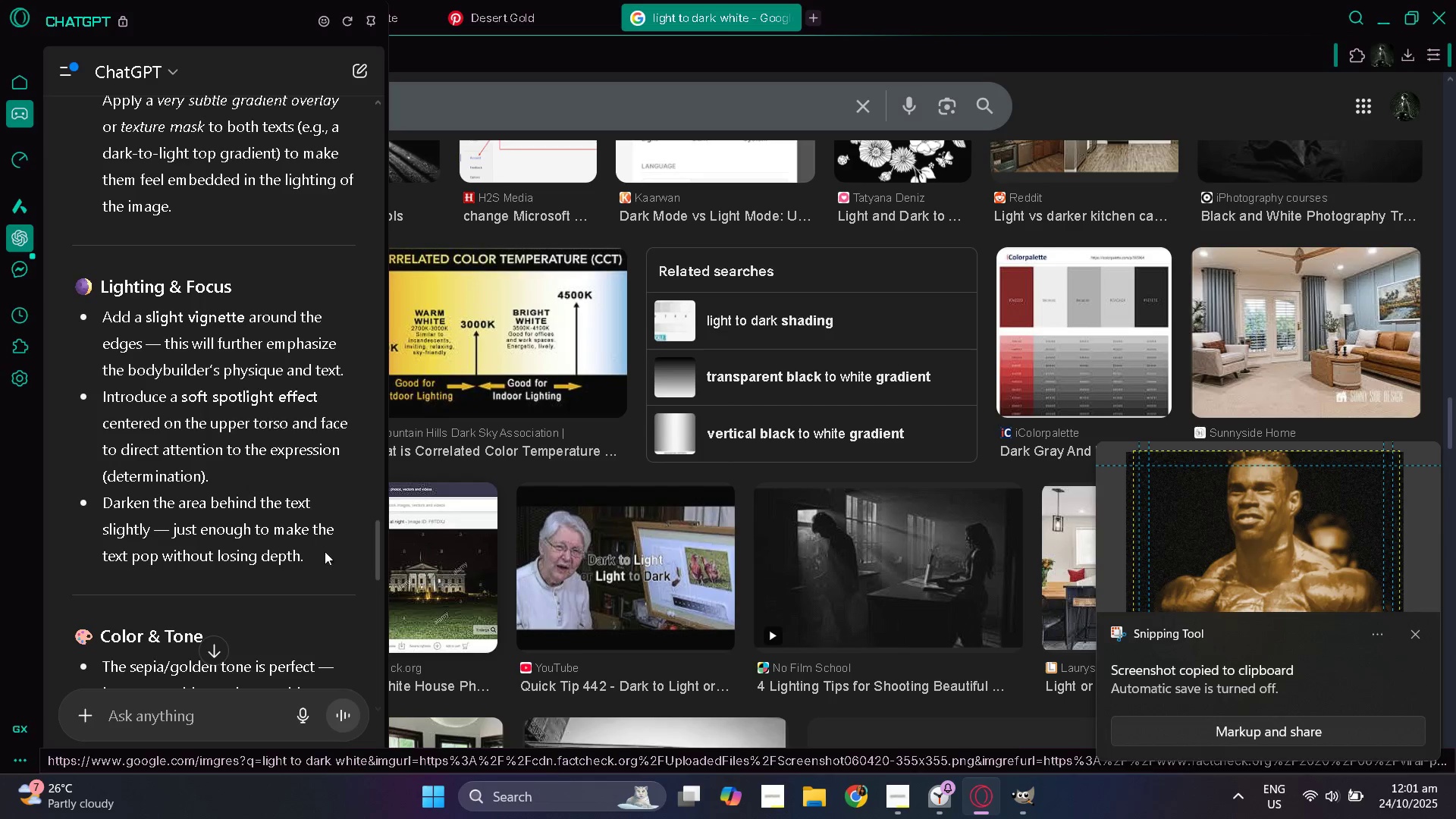 
scroll: coordinate [269, 543], scroll_direction: down, amount: 3.0
 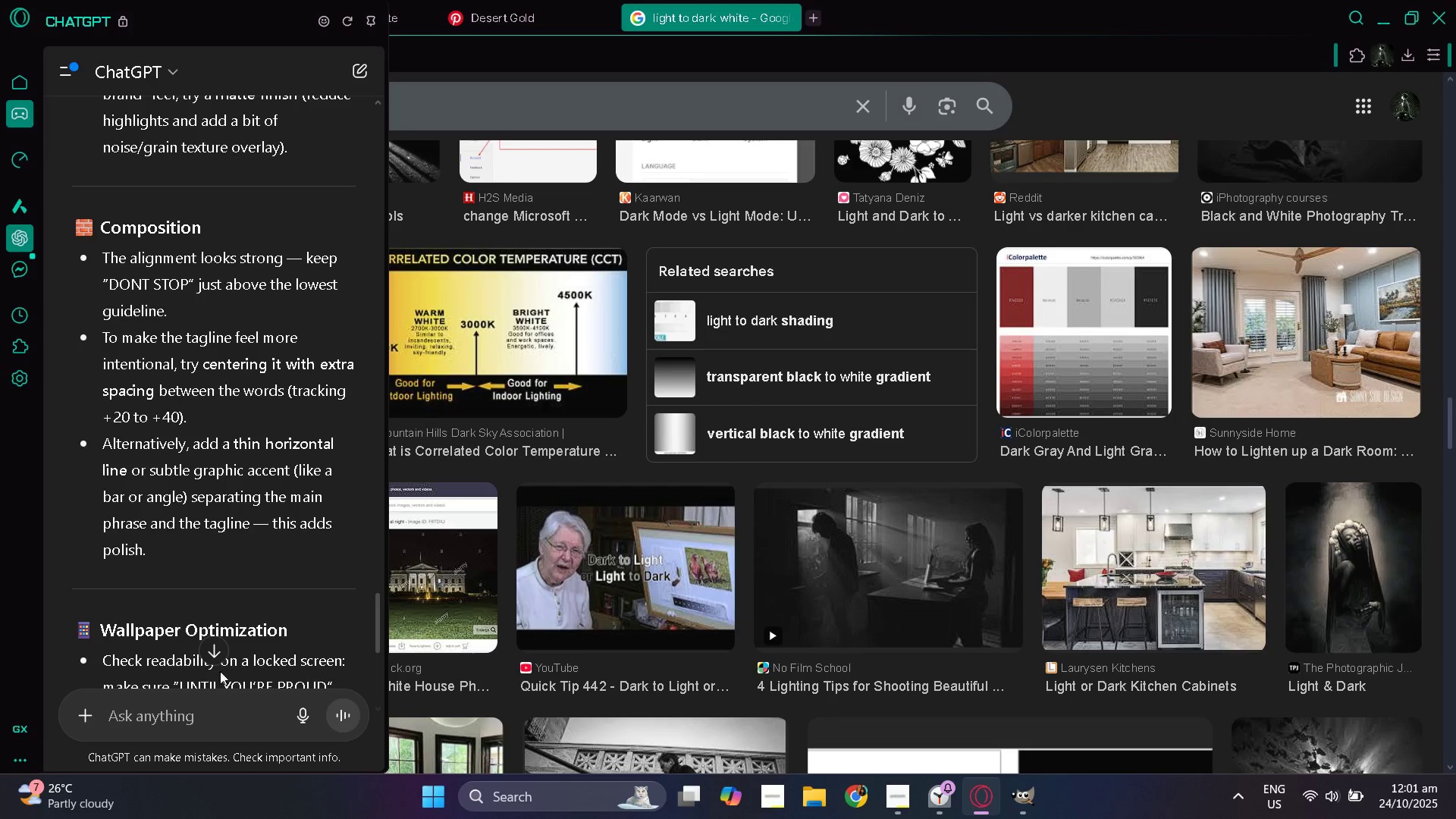 
left_click([205, 711])
 